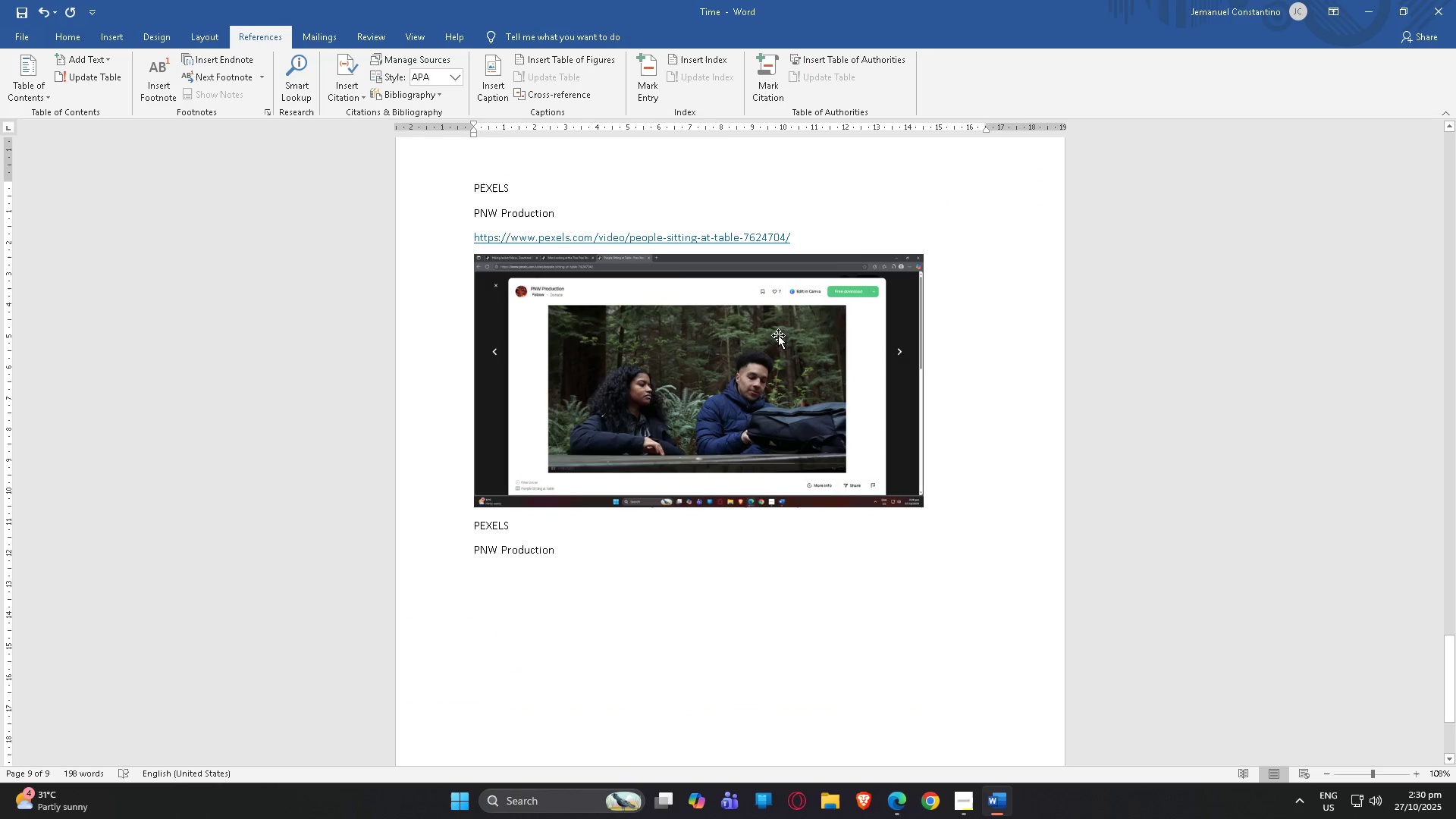 
key(Control+V)
 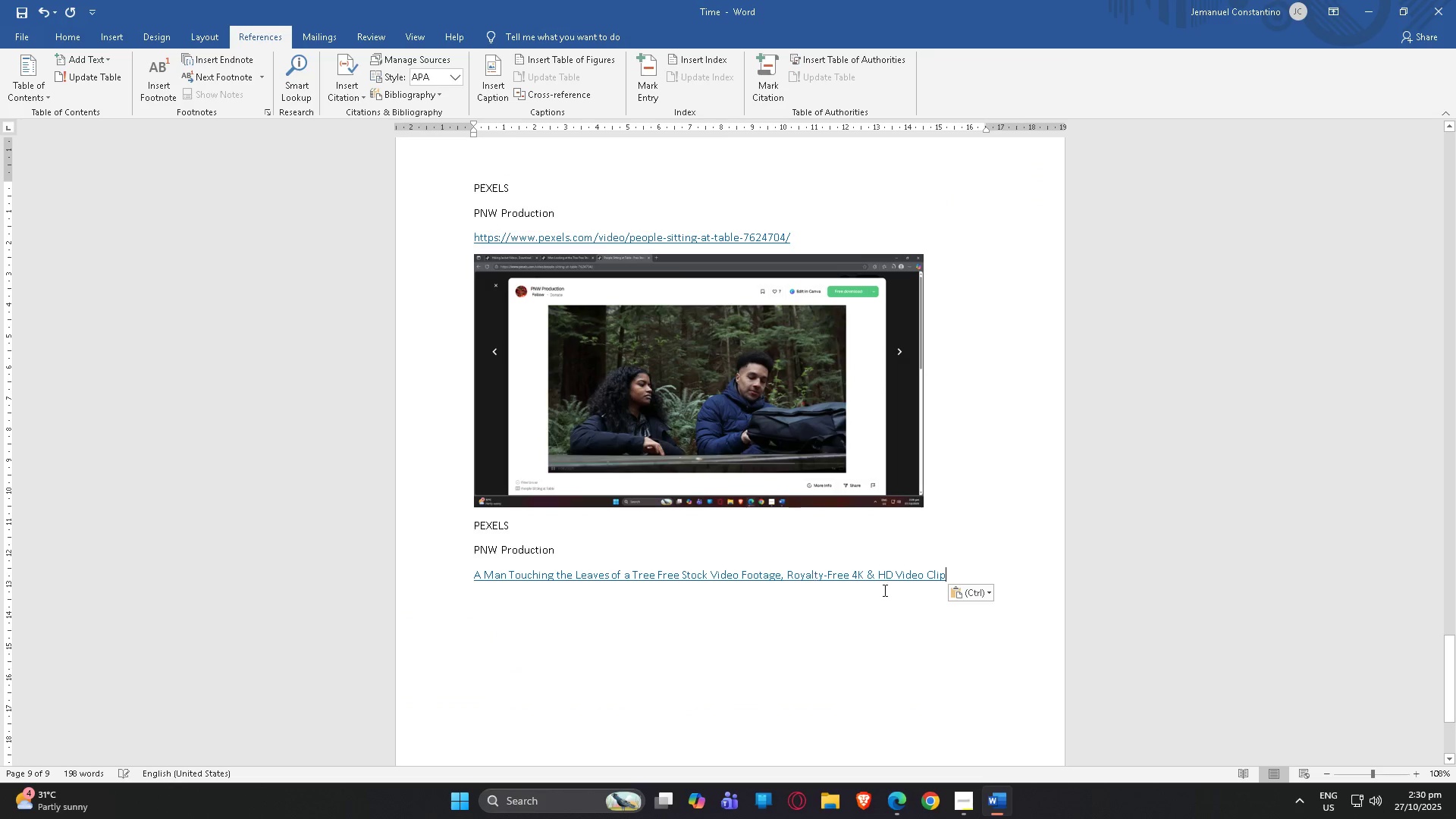 
key(Control+ControlLeft)
 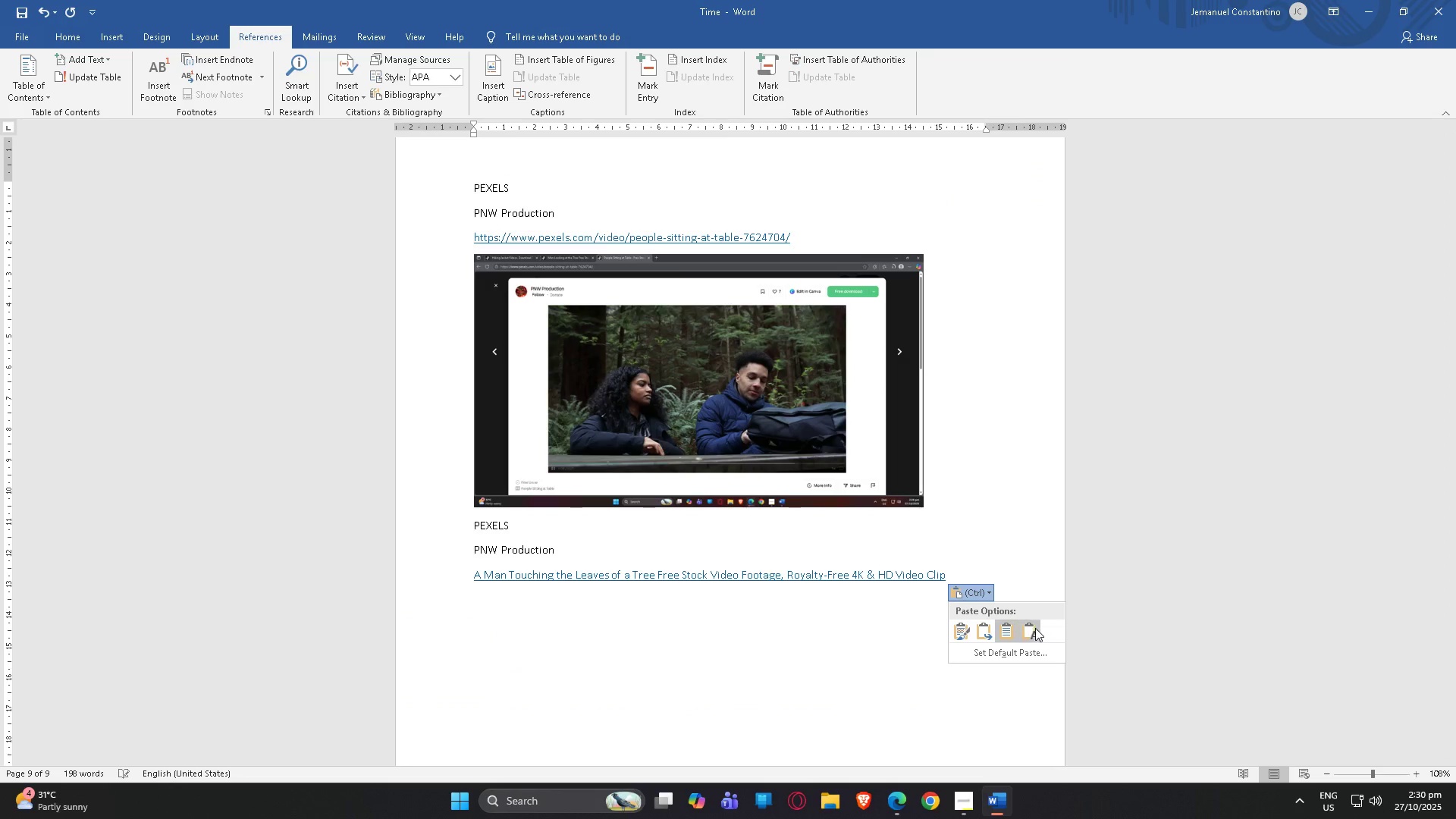 
double_click([1031, 627])
 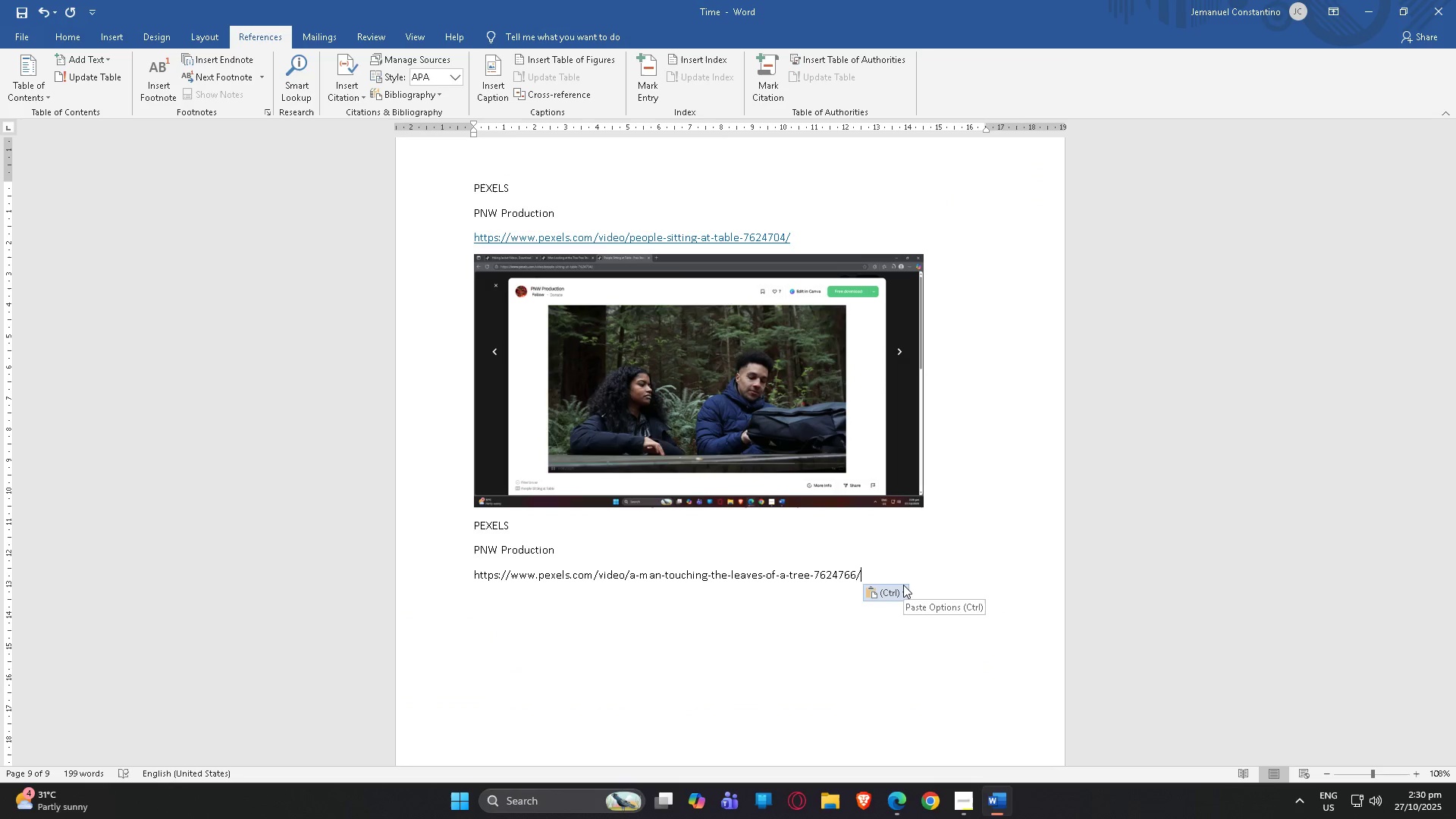 
key(NumpadEnter)
 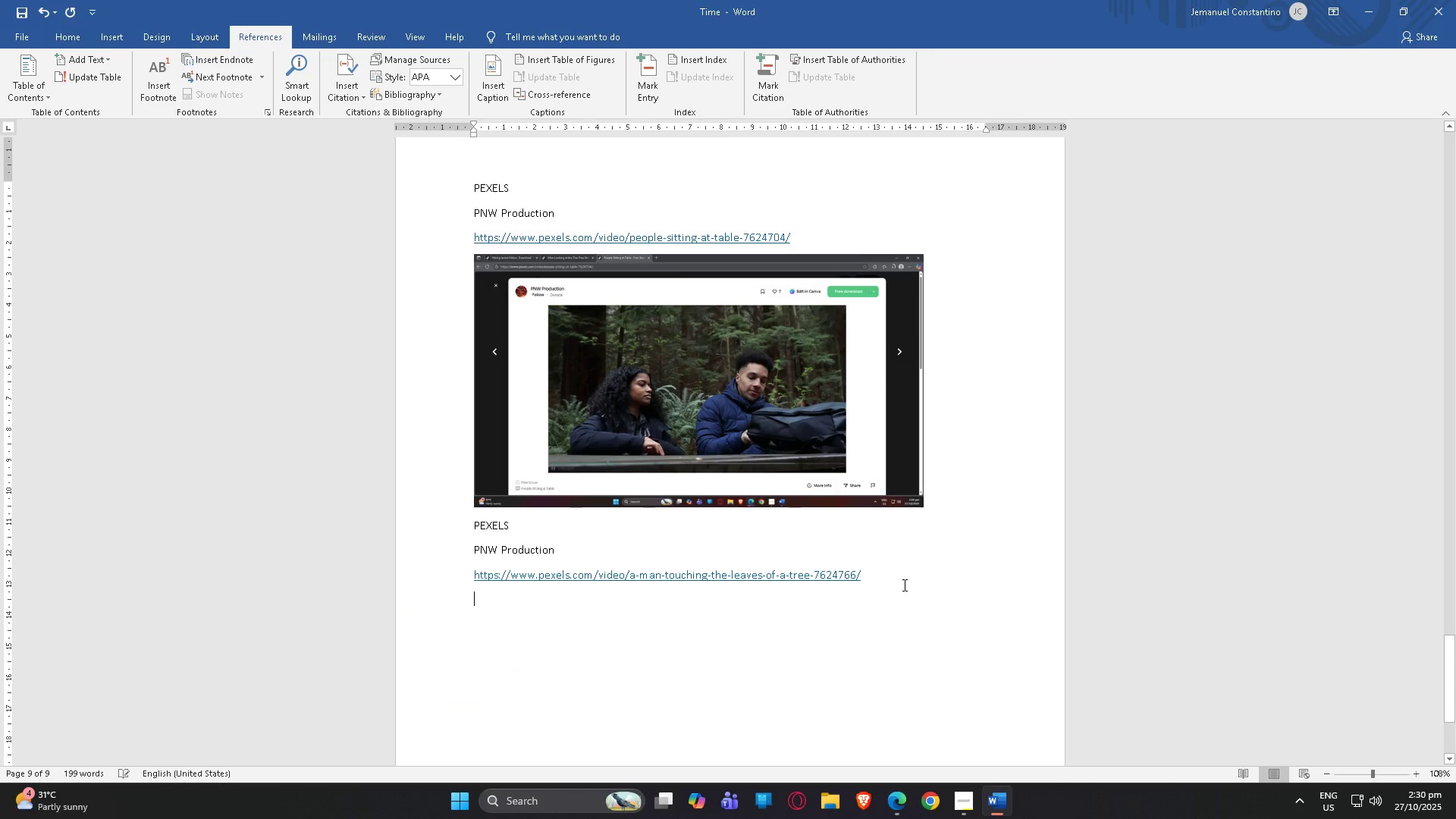 
key(Alt+AltLeft)
 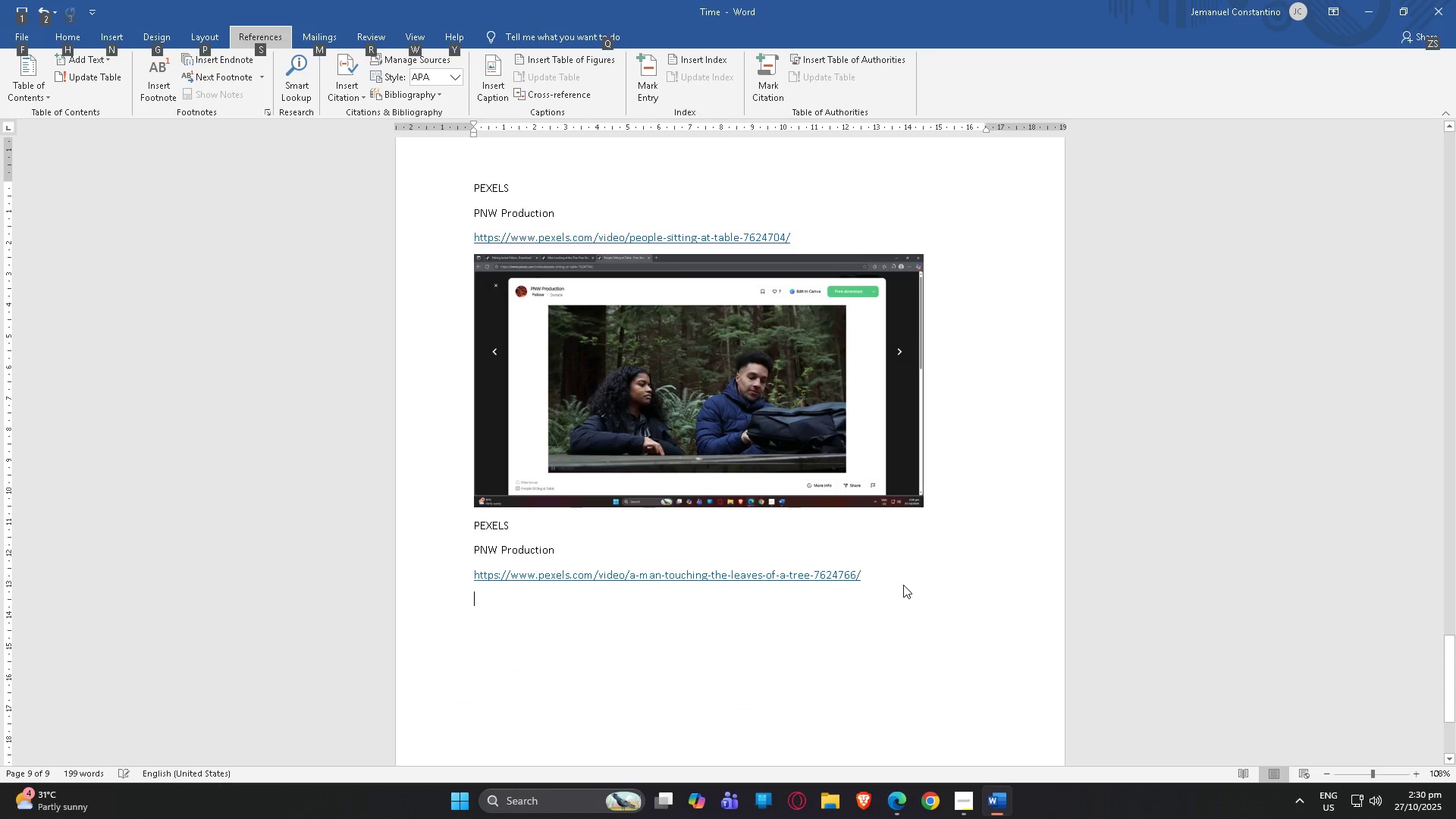 
key(Alt+AltLeft)
 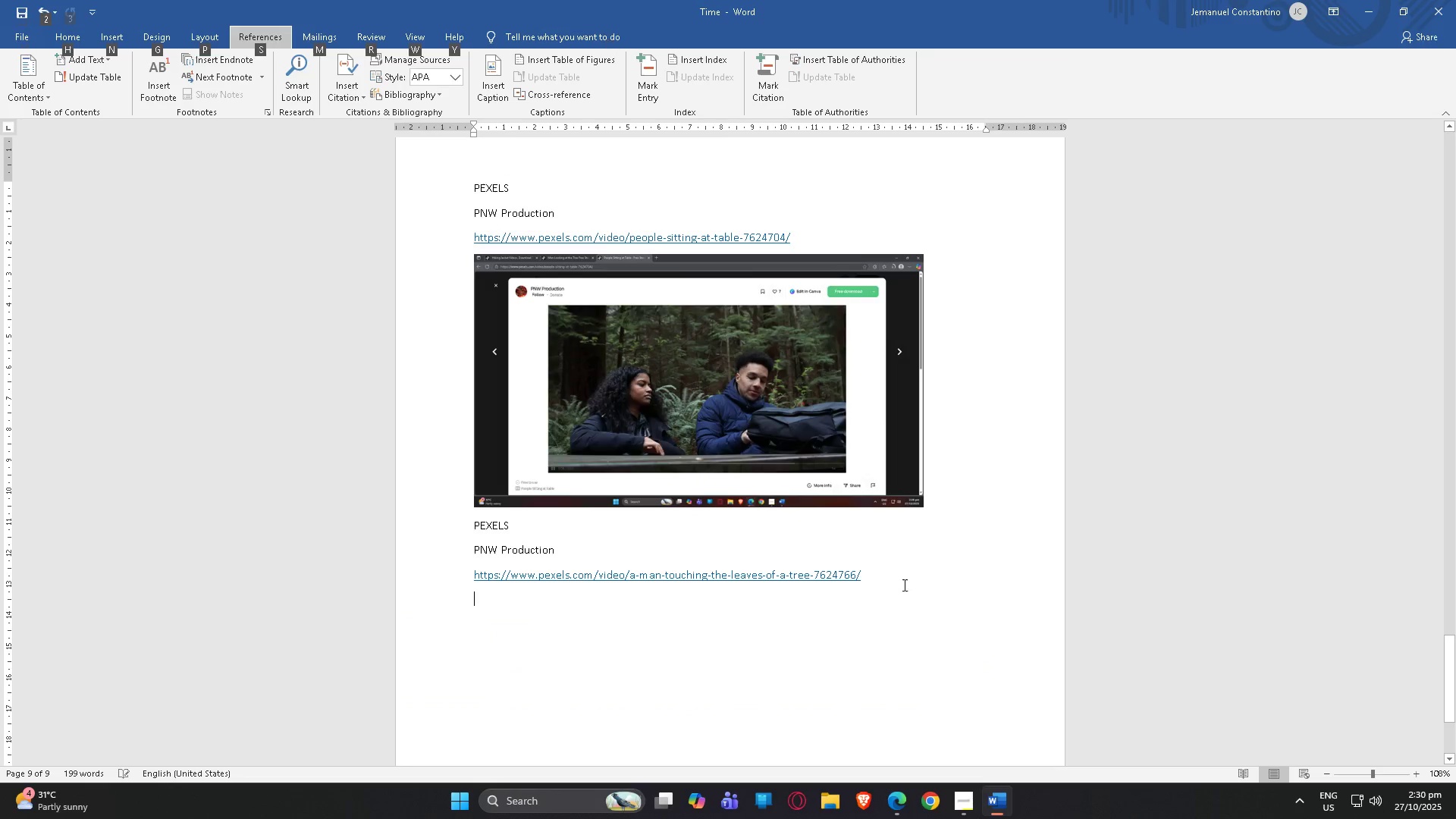 
key(Alt+Tab)
 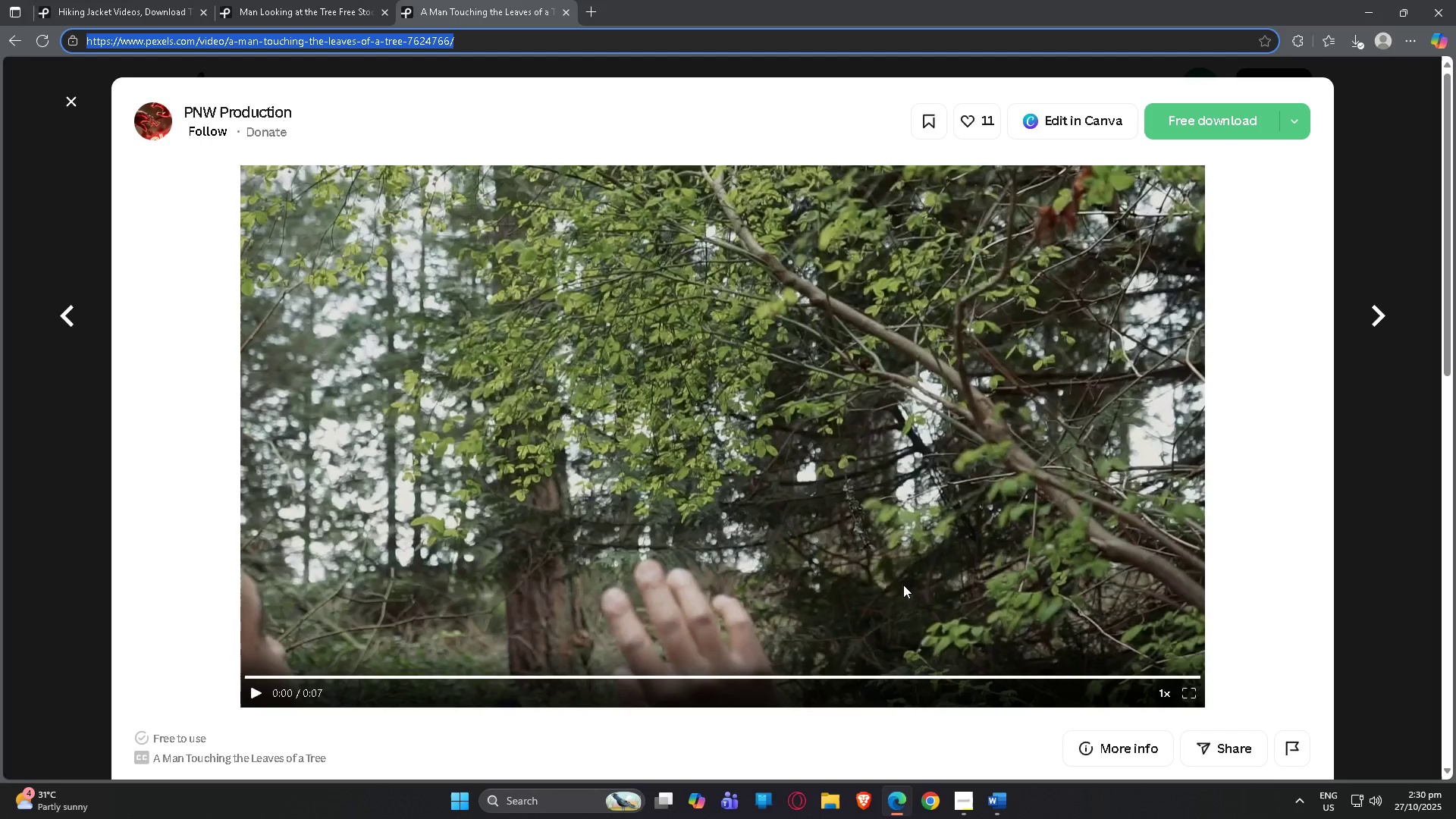 
key(Meta+MetaLeft)
 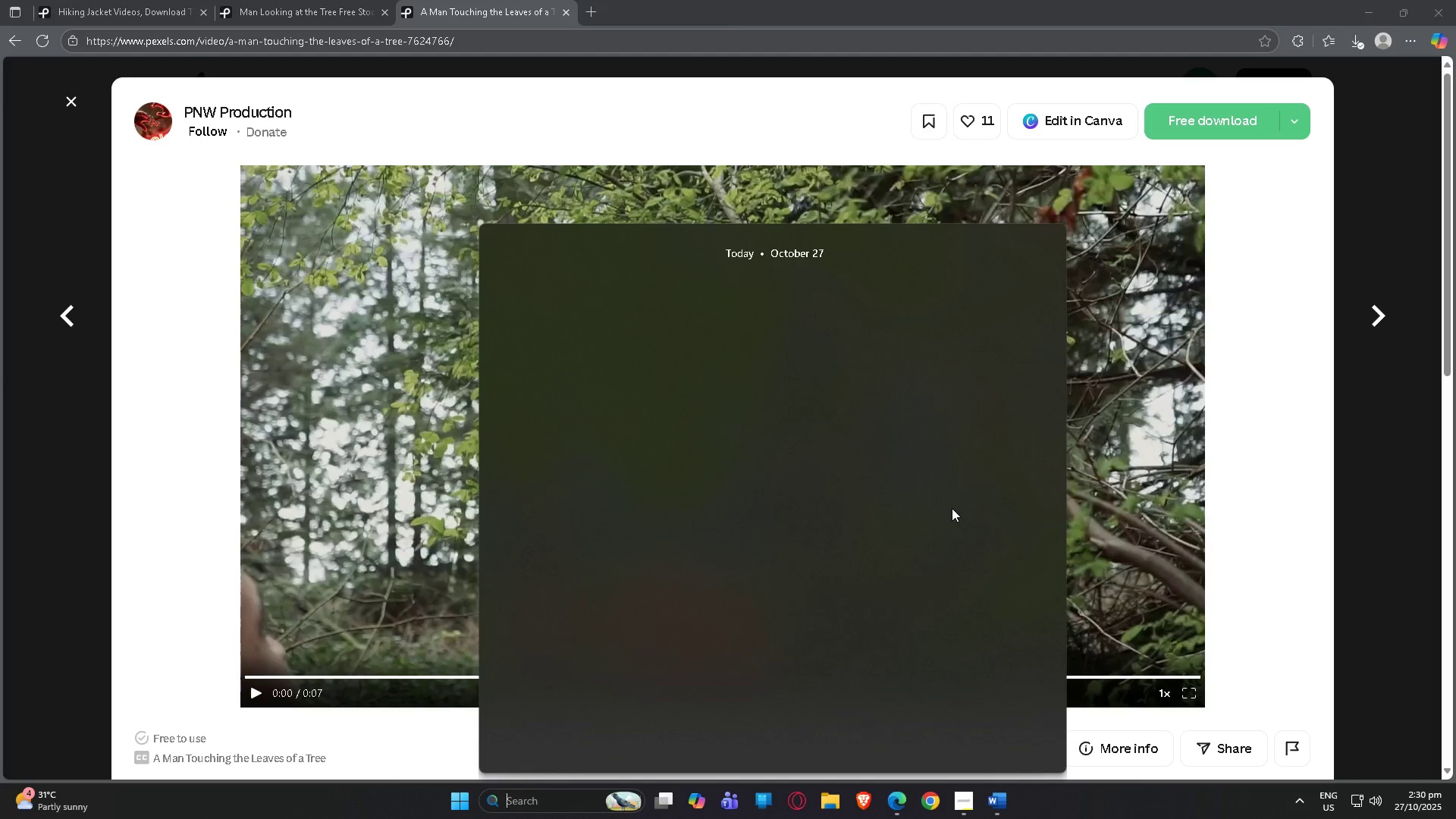 
key(Meta+S)
 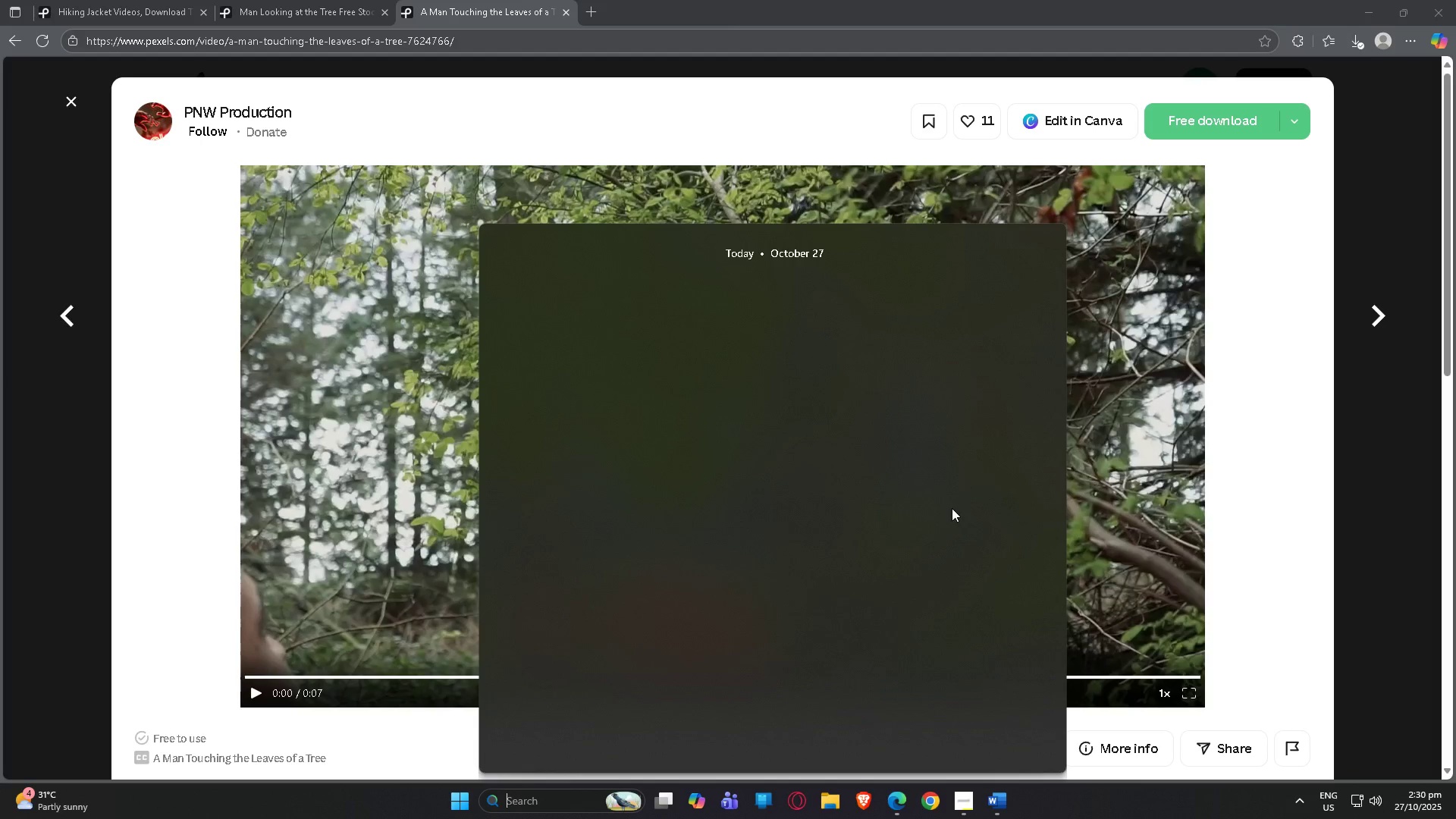 
key(Meta+Shift+ShiftLeft)
 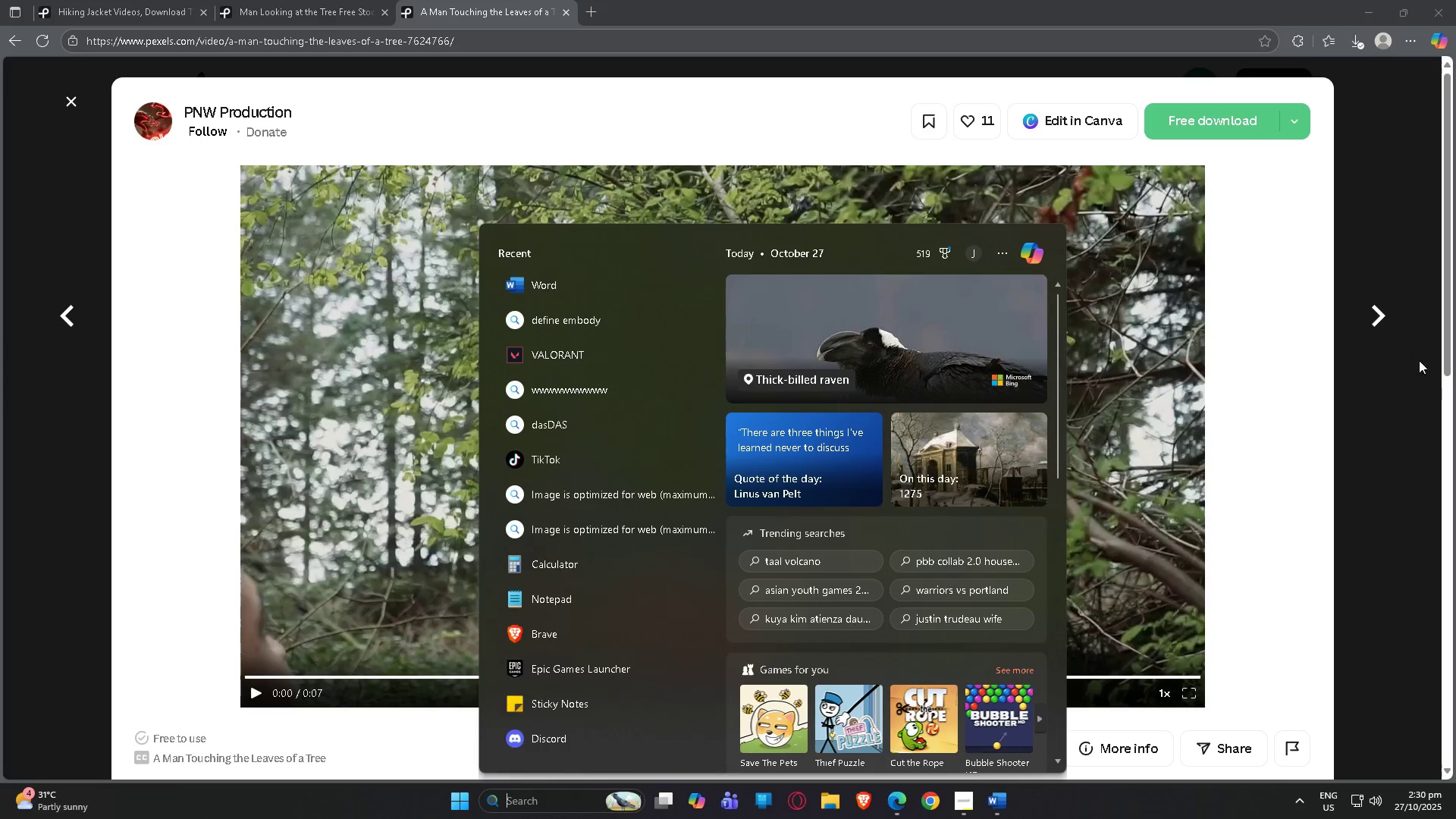 
key(Meta+MetaLeft)
 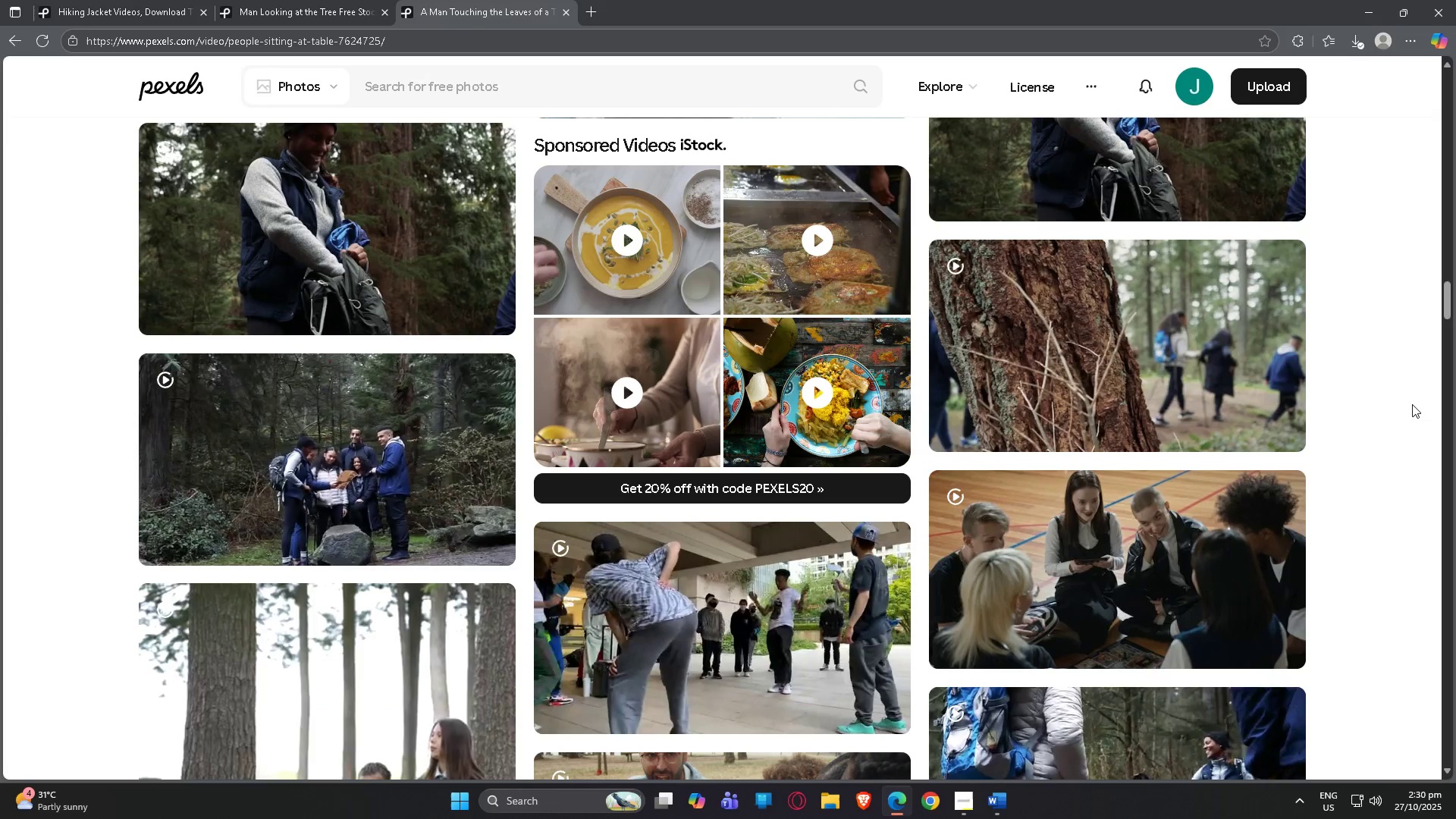 
key(Meta+Shift+ShiftLeft)
 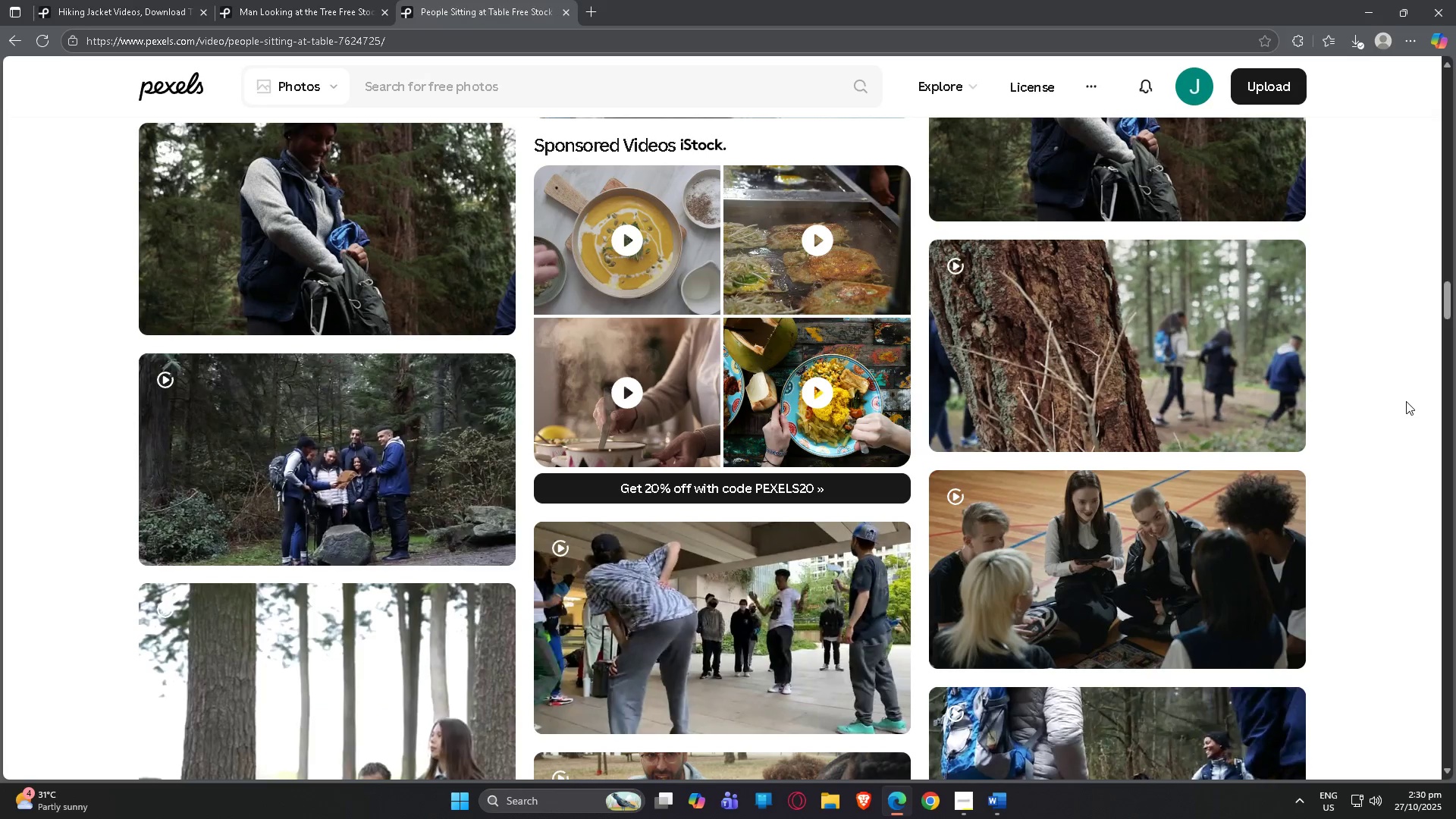 
key(Meta+Shift+S)
 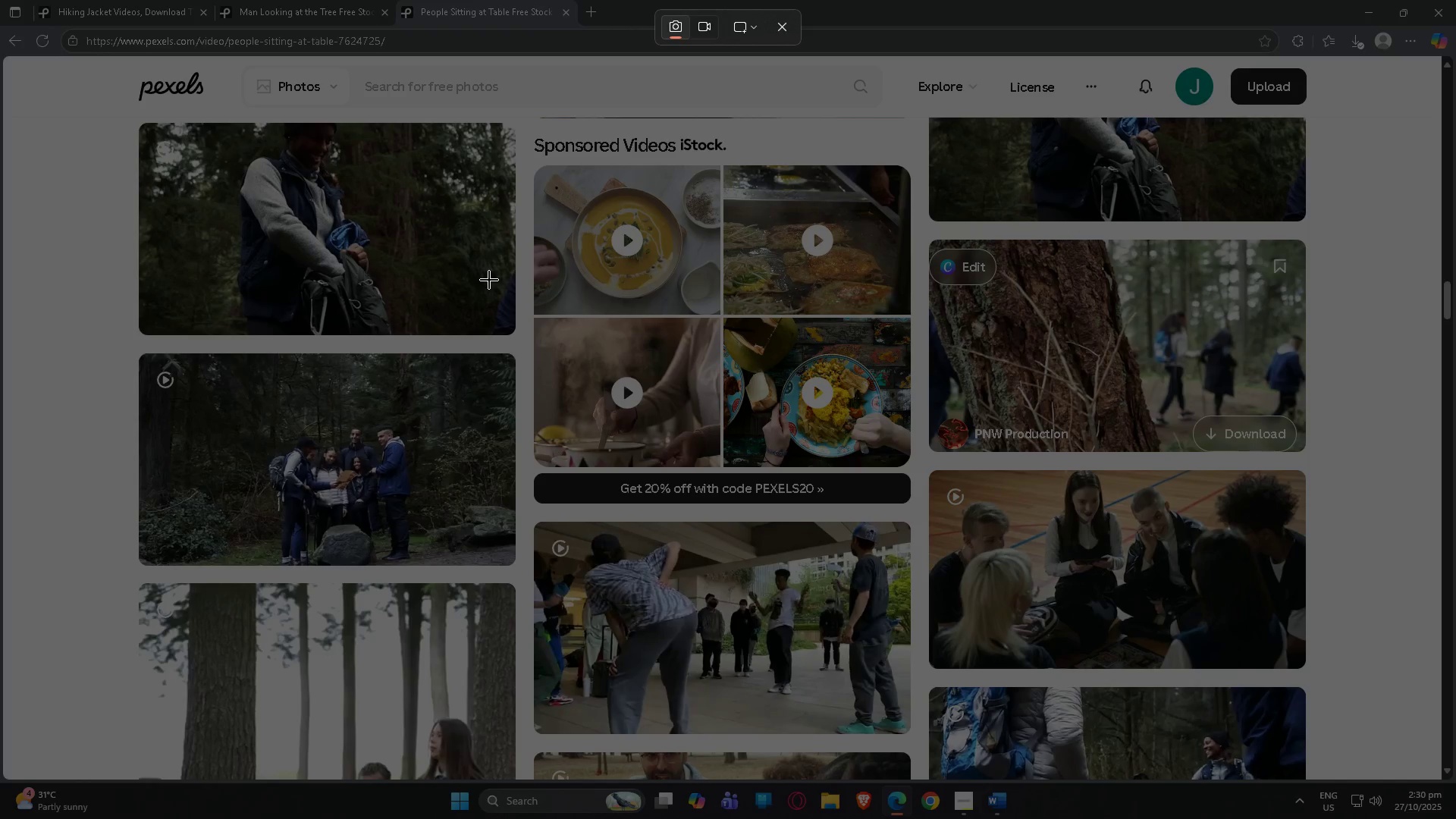 
left_click([0, 387])
 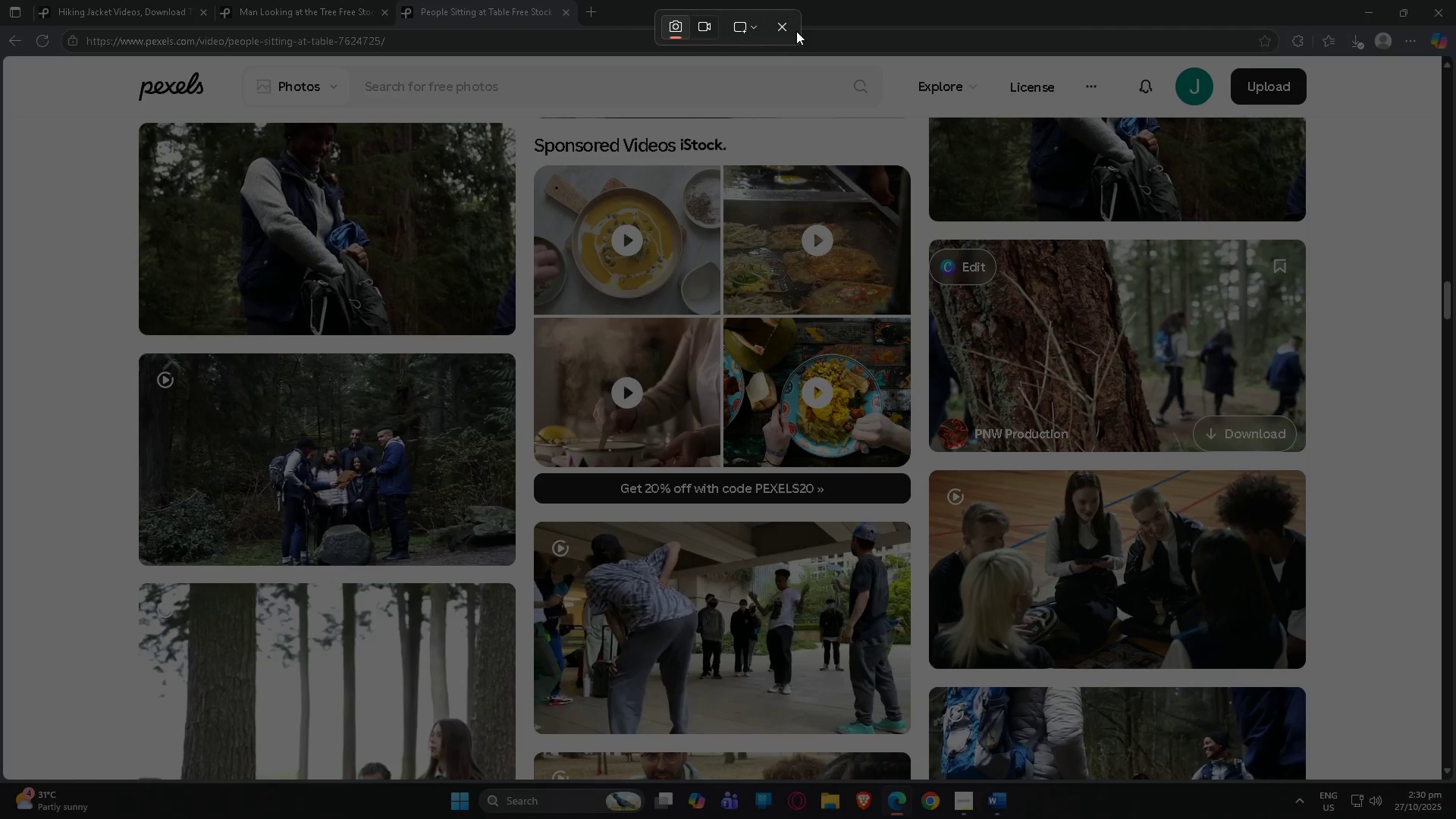 
double_click([783, 17])
 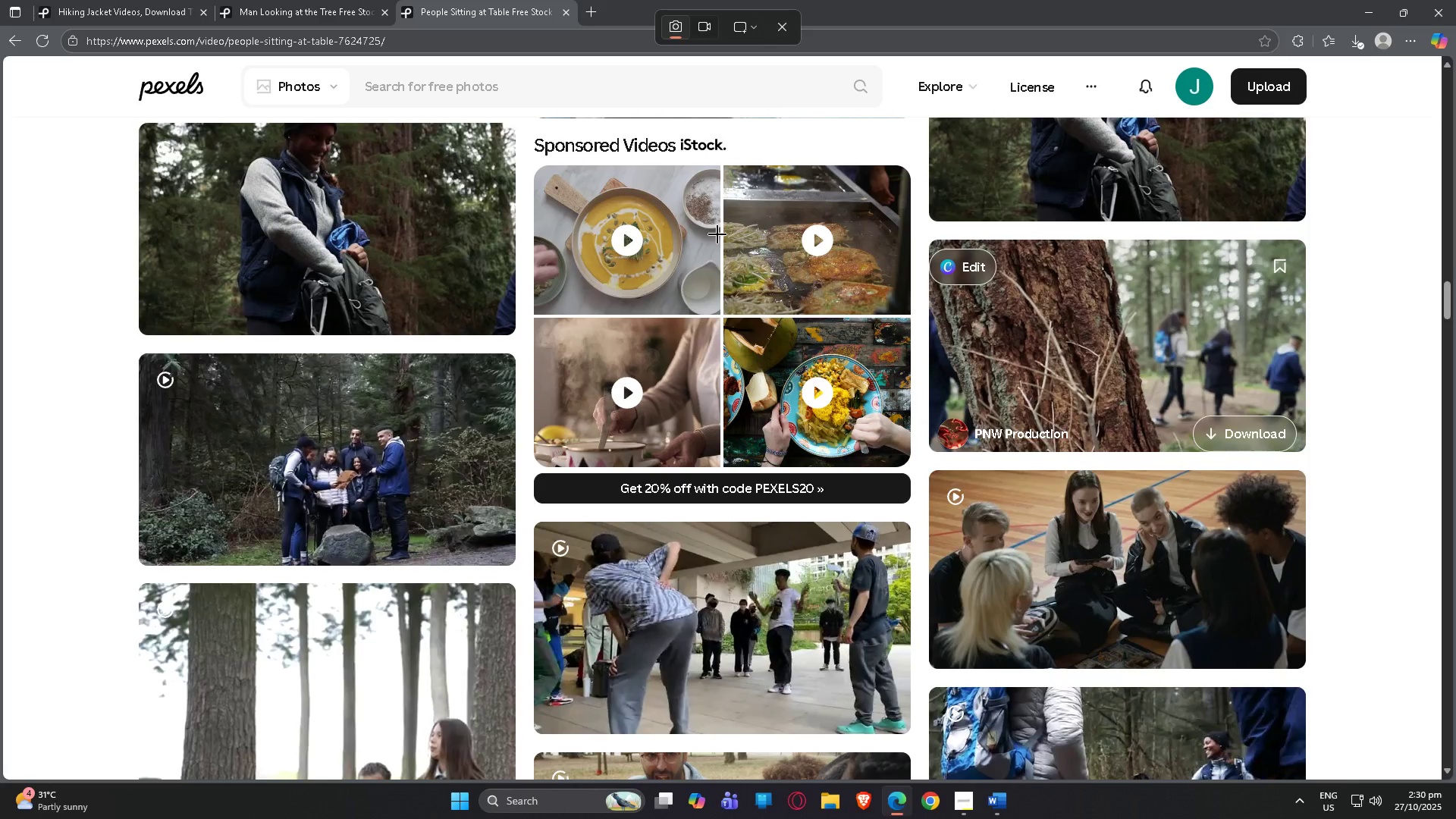 
scroll: coordinate [816, 438], scroll_direction: up, amount: 46.0
 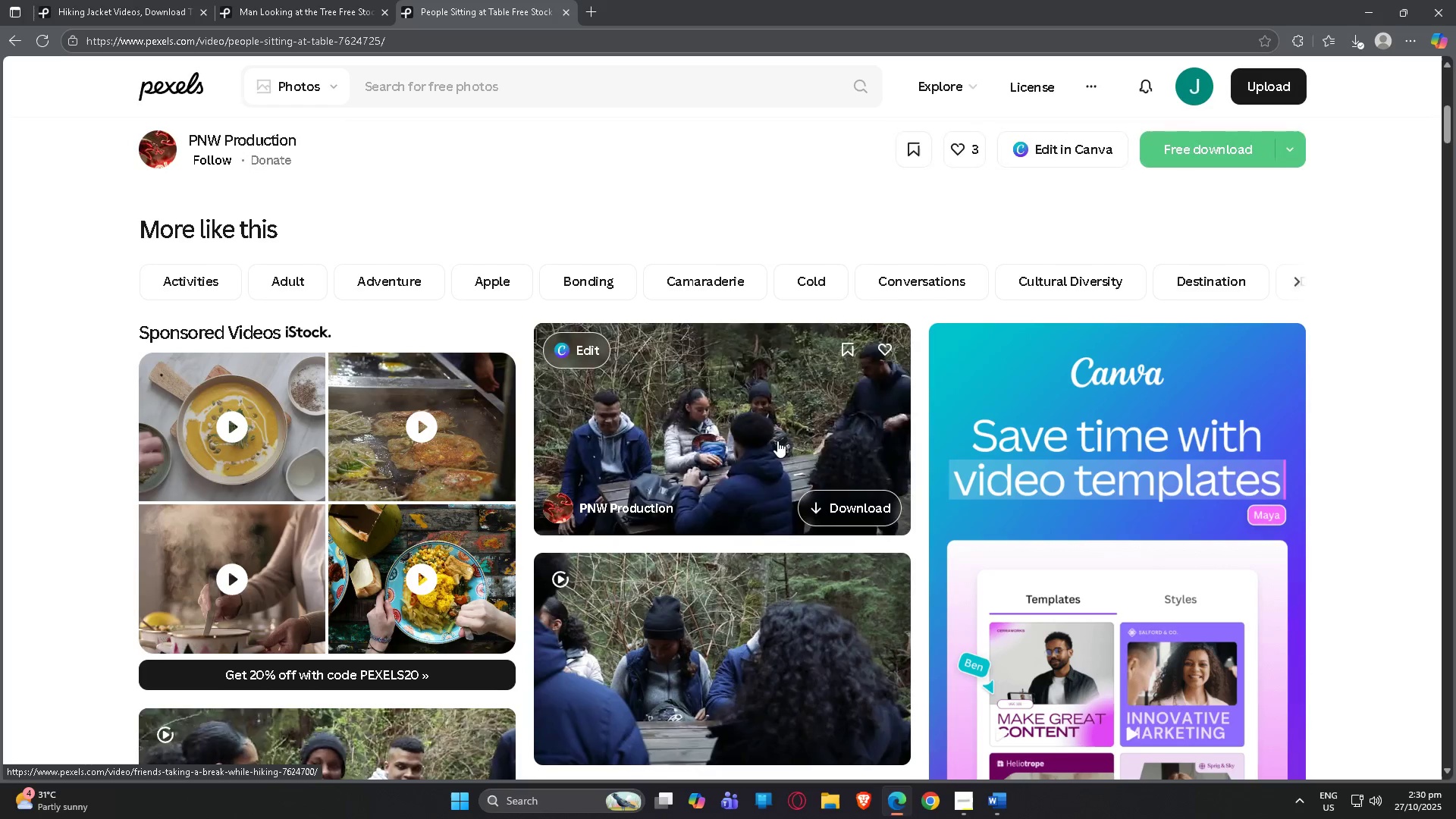 
scroll: coordinate [593, 285], scroll_direction: down, amount: 88.0
 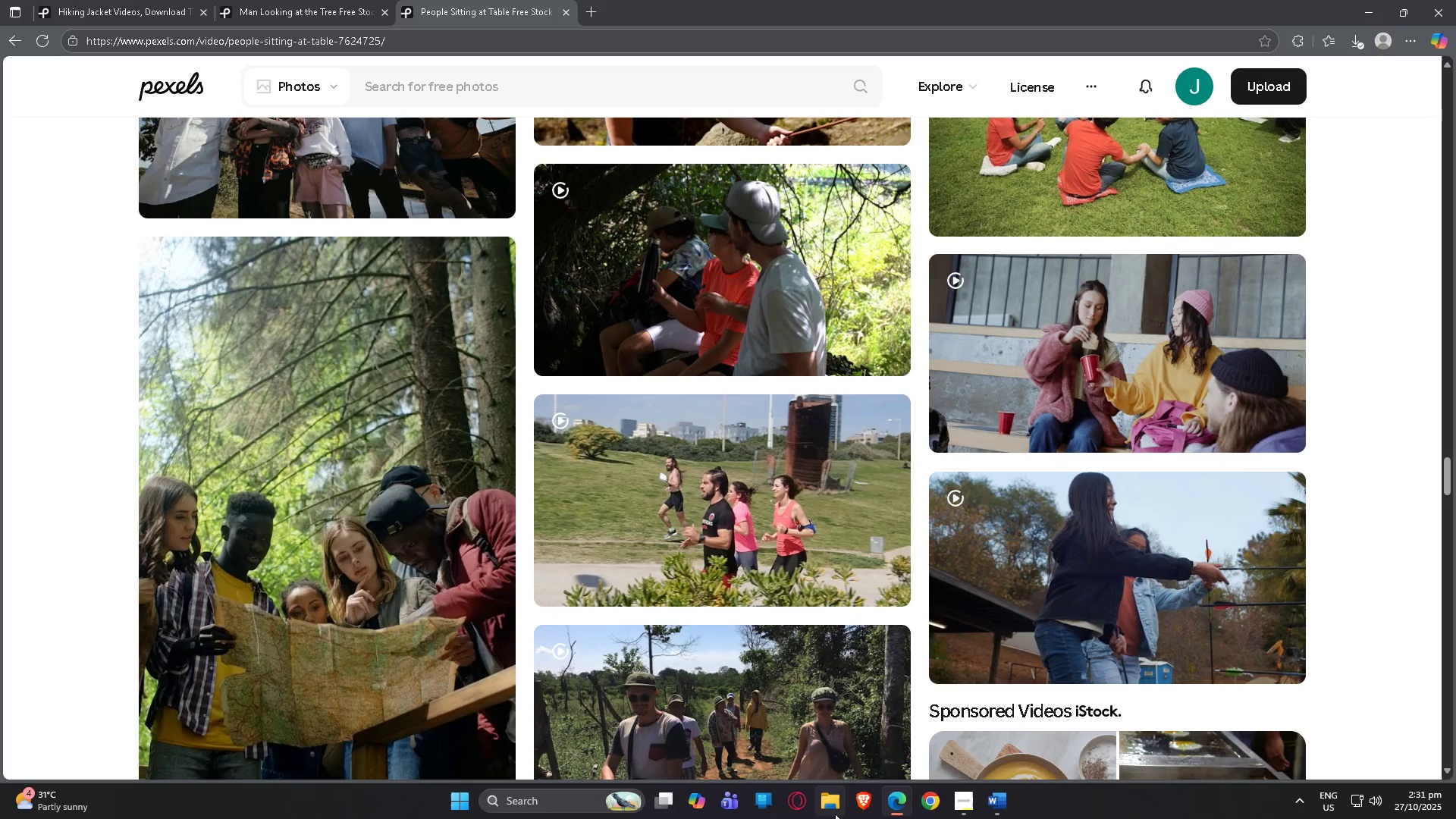 
left_click([821, 806])
 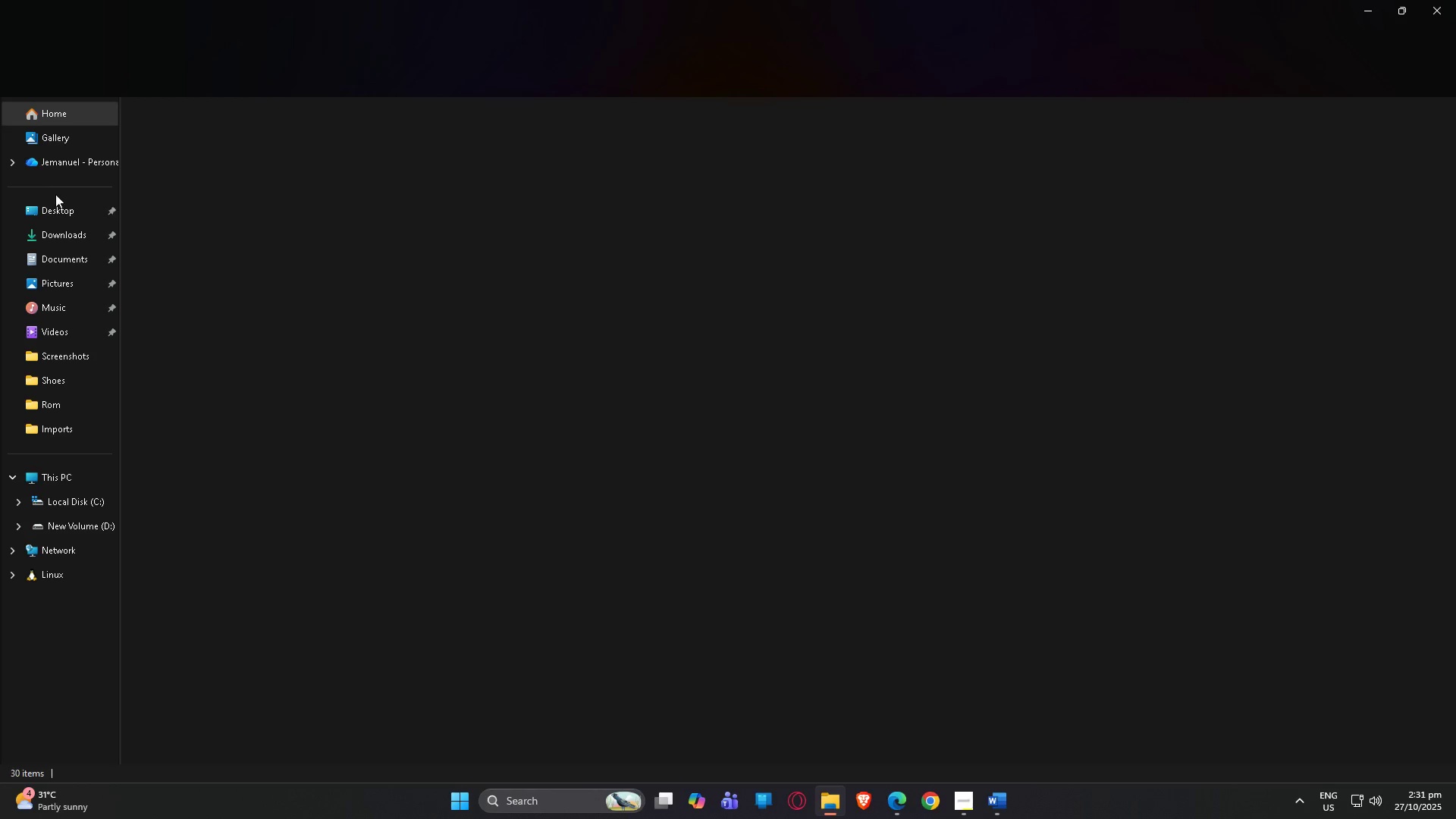 
left_click([46, 234])
 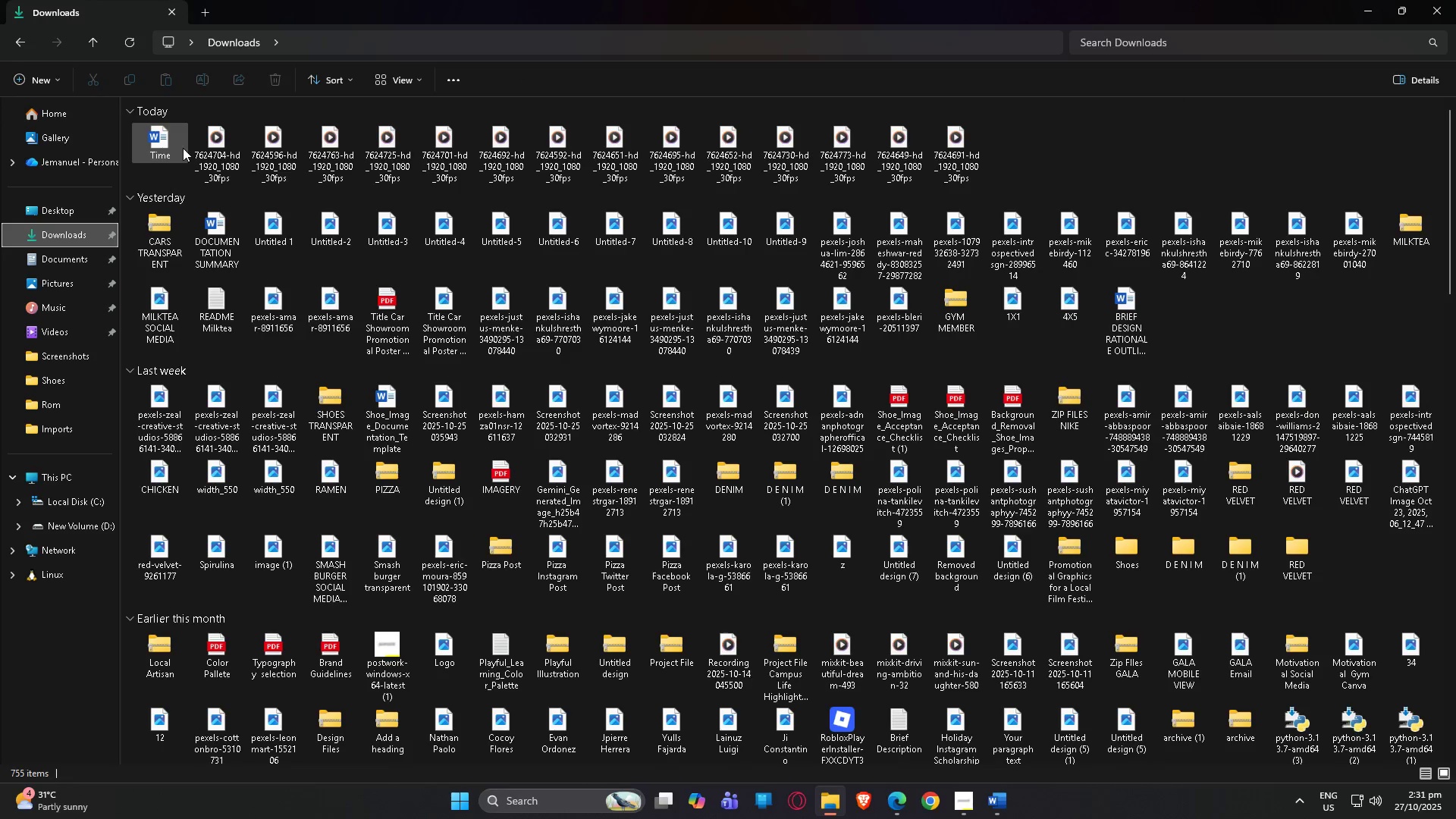 
mouse_move([184, 144])
 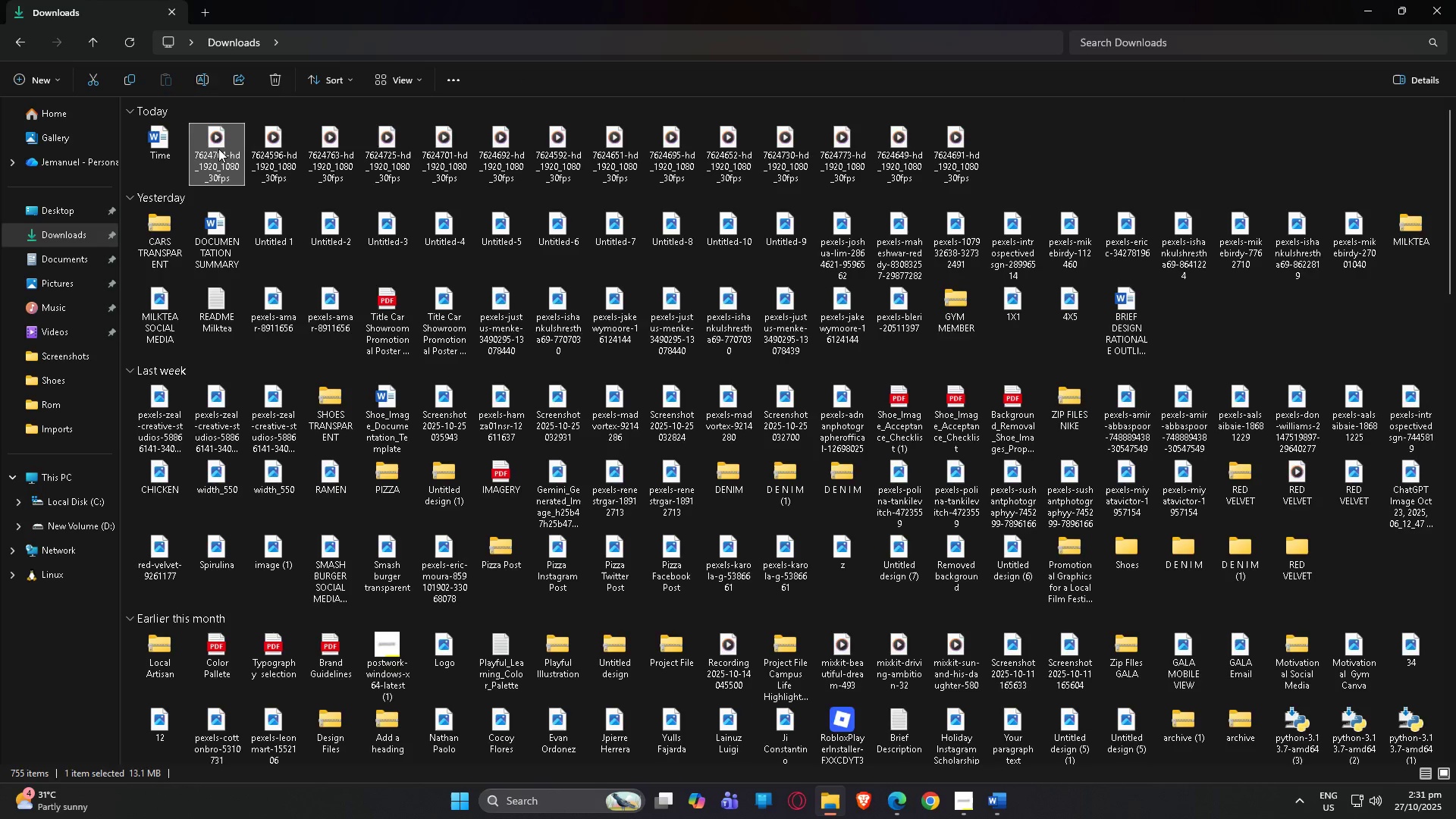 
double_click([218, 149])
 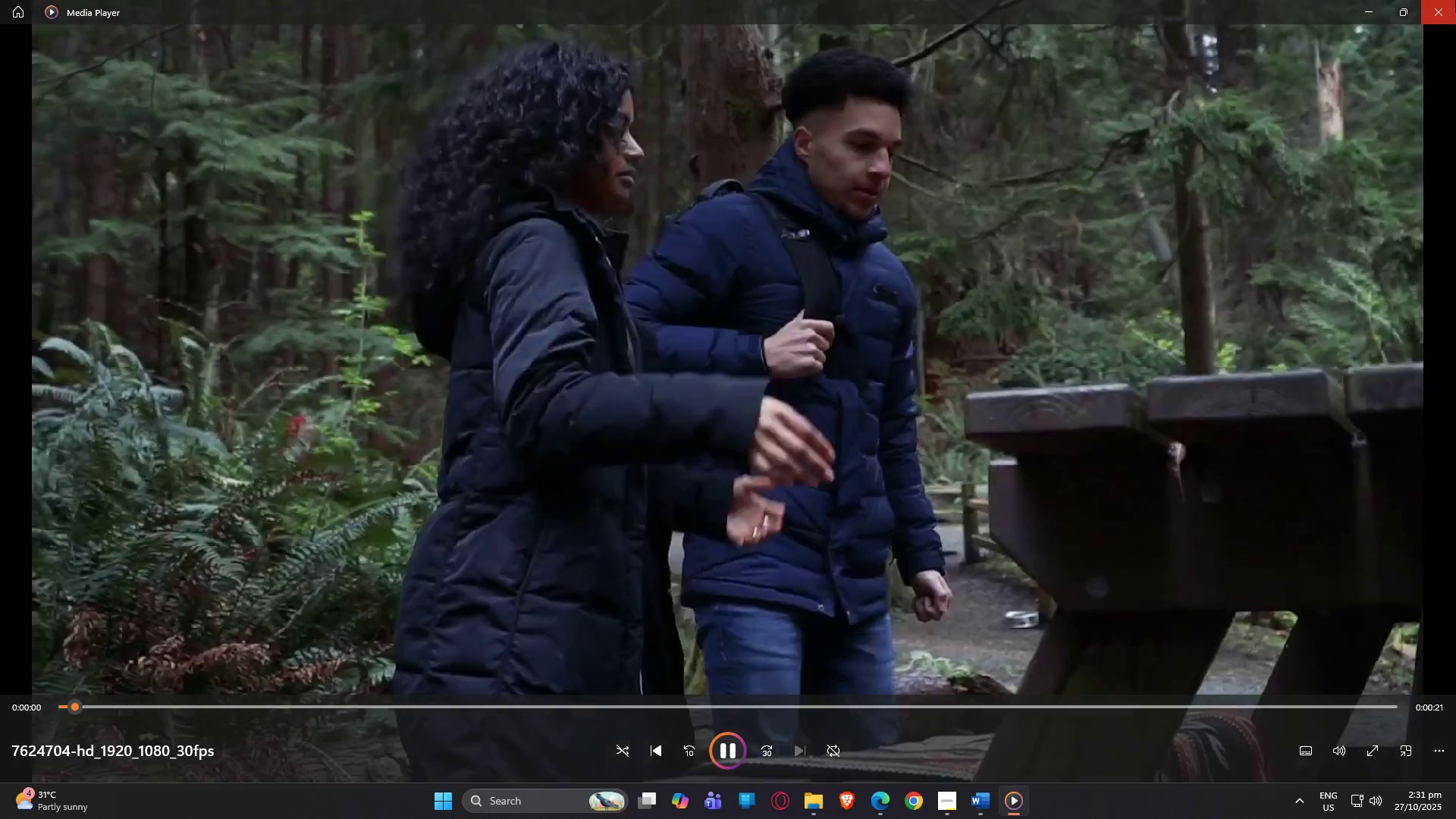 
left_click([1455, 0])
 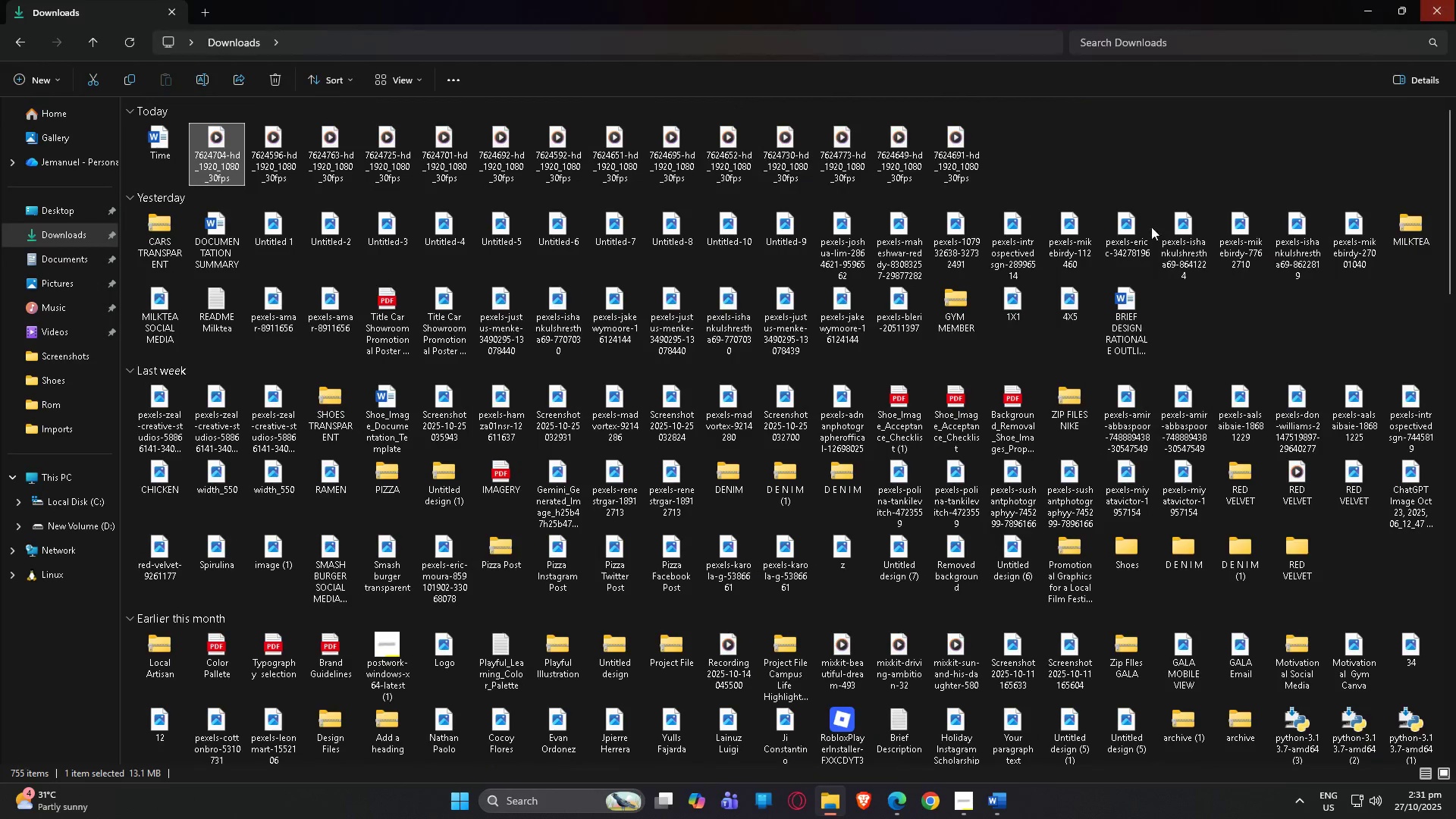 
key(Alt+AltLeft)
 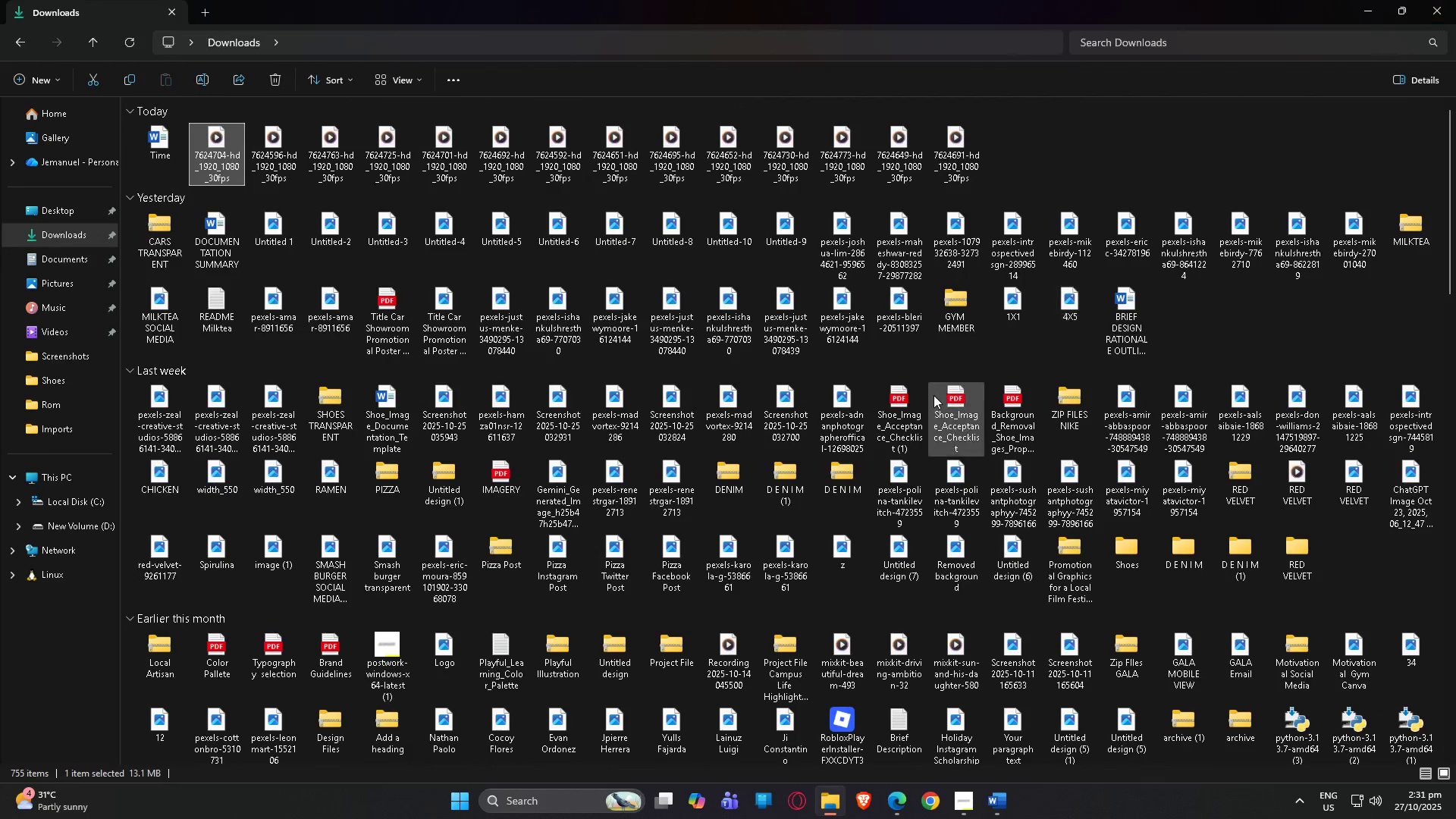 
key(Alt+Tab)
 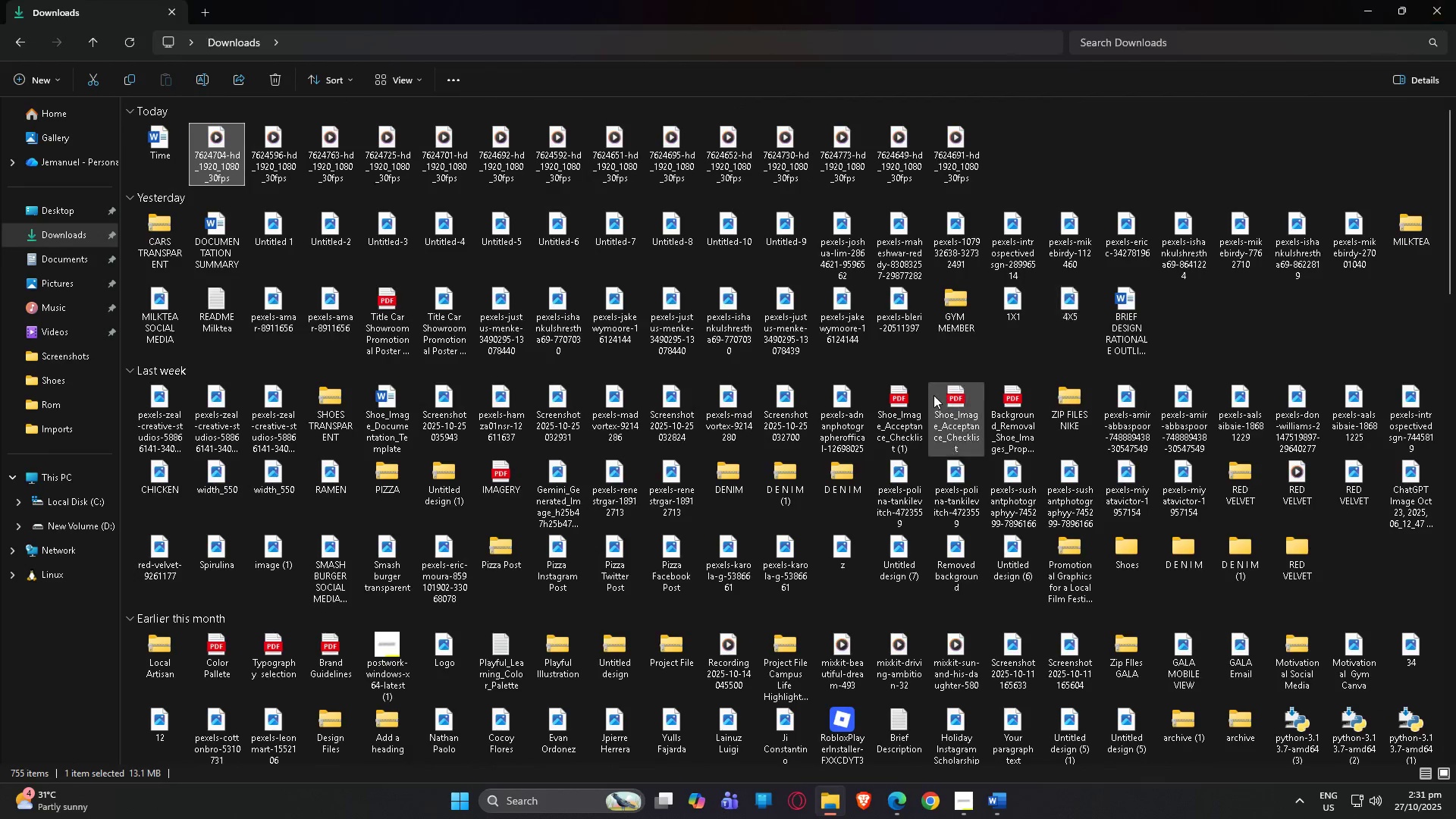 
key(Alt+Tab)
 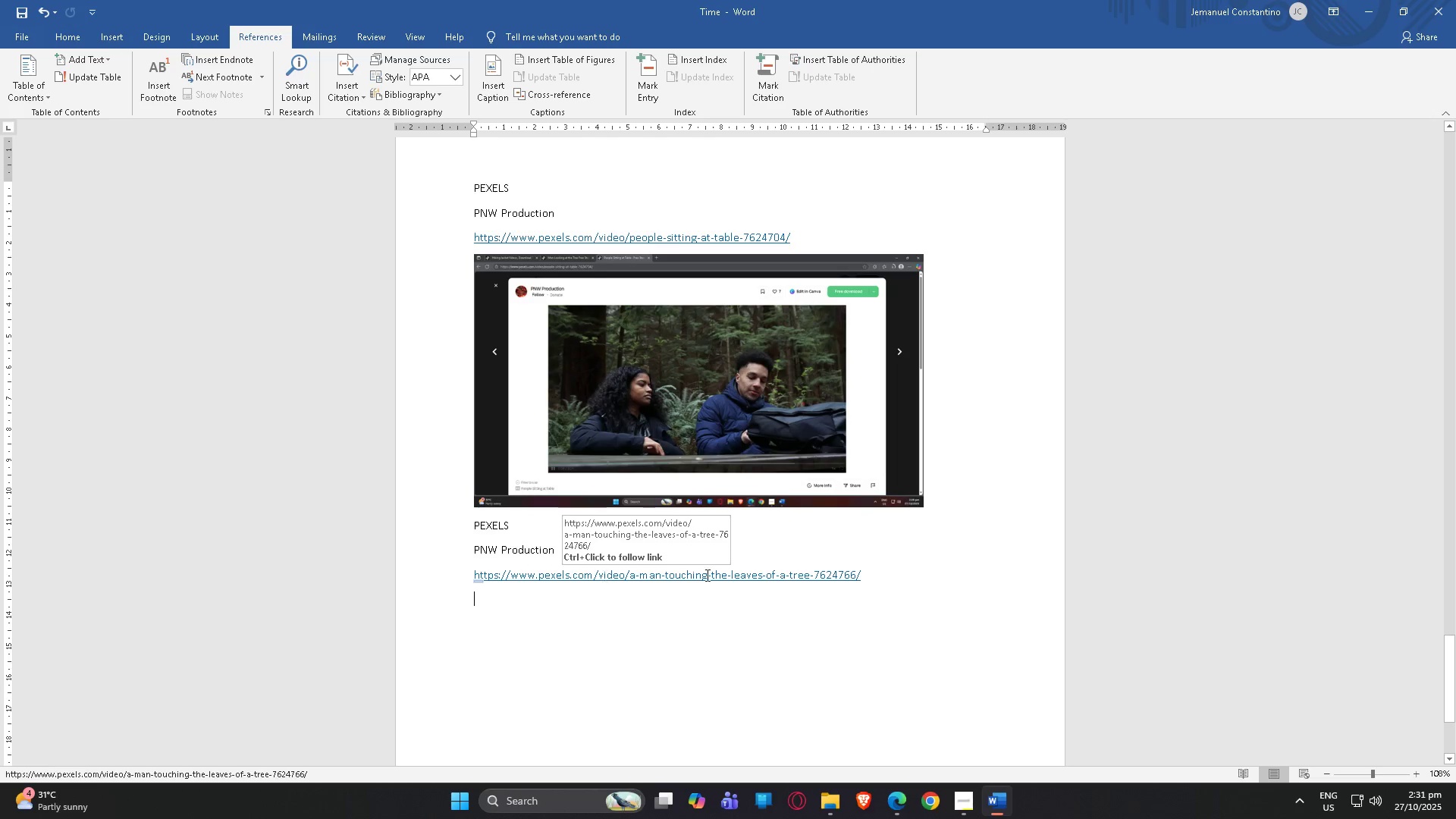 
left_click([774, 574])
 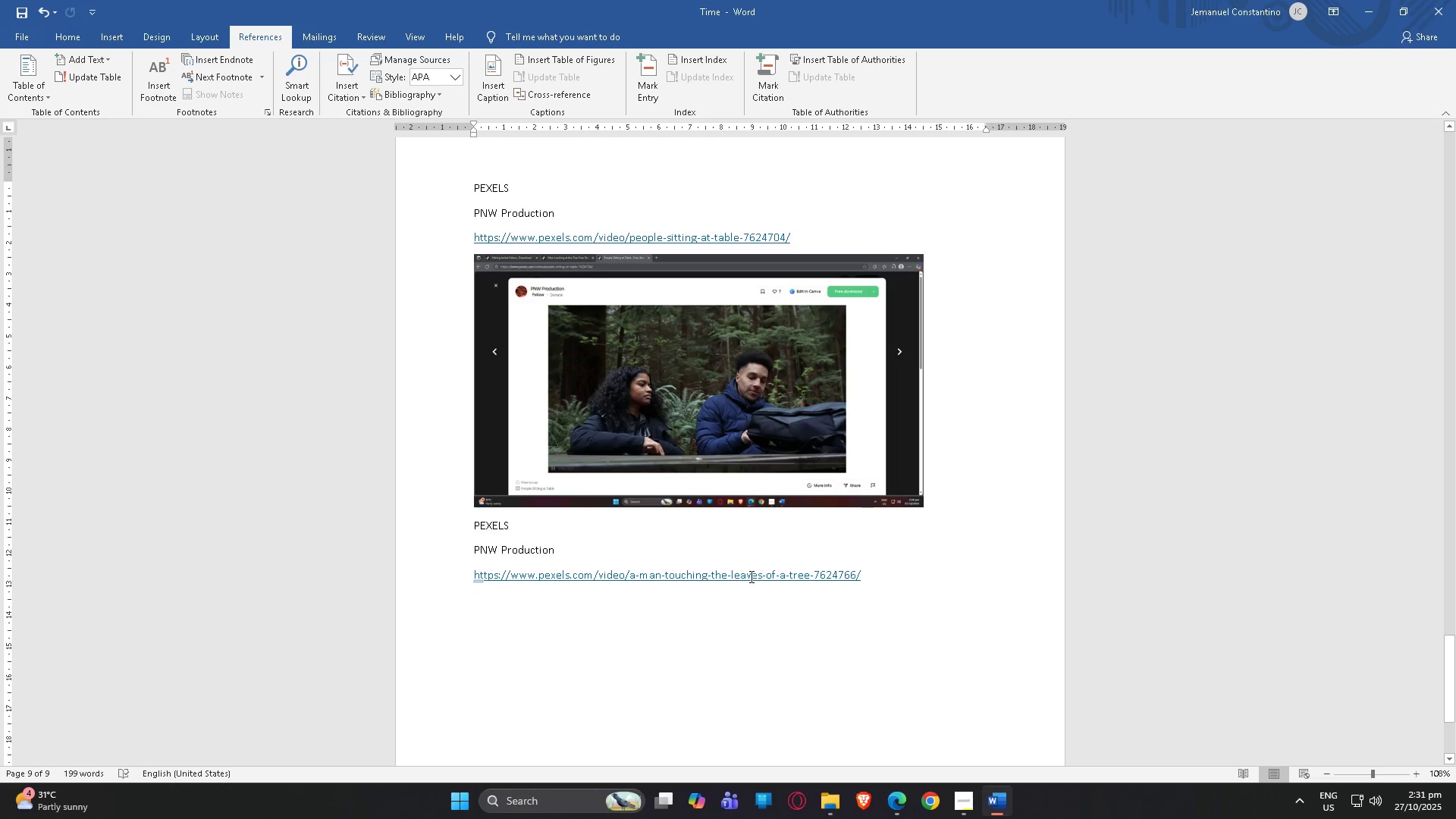 
left_click([748, 574])
 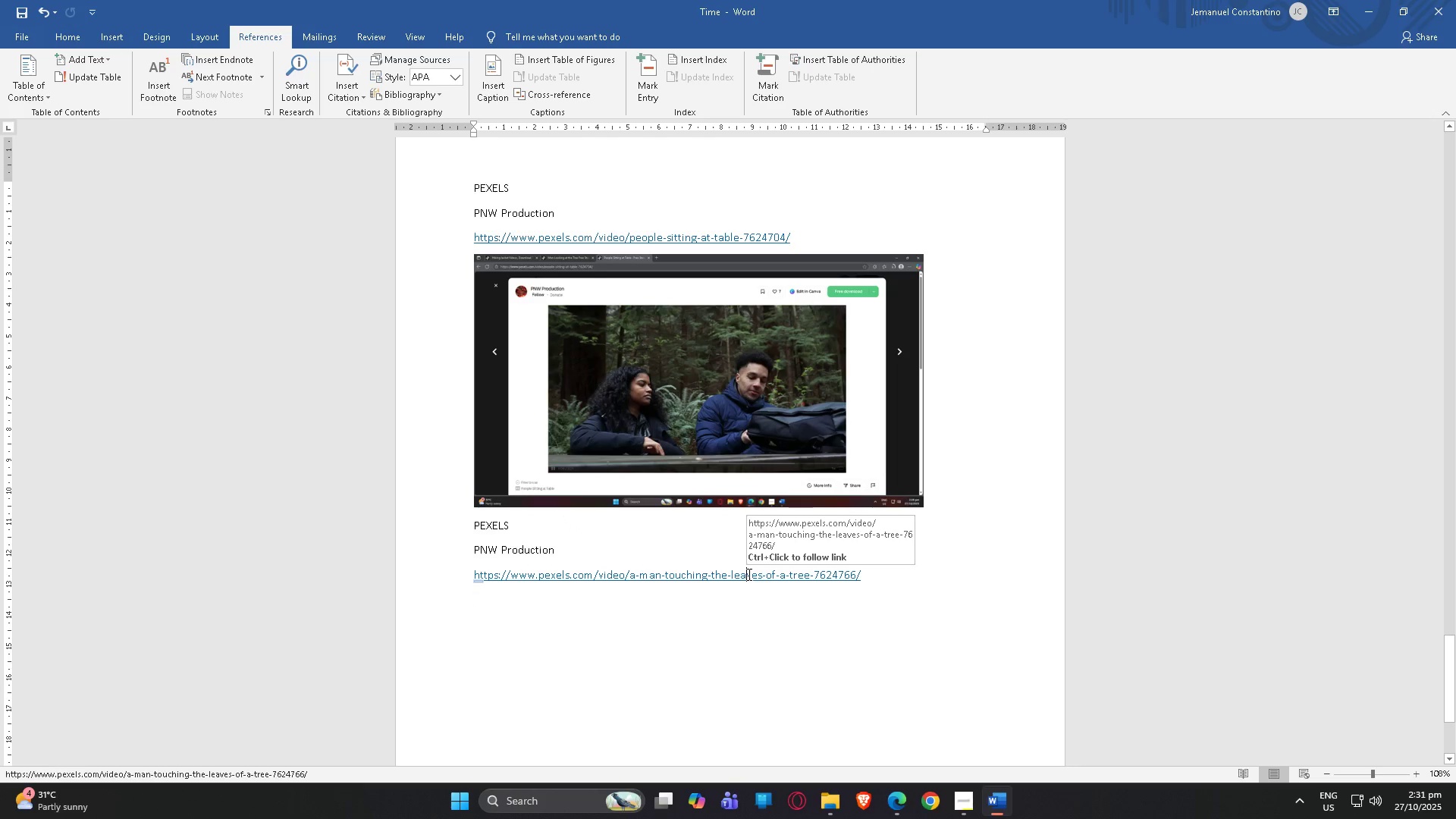 
hold_key(key=ControlLeft, duration=1.03)
left_click([748, 574])
 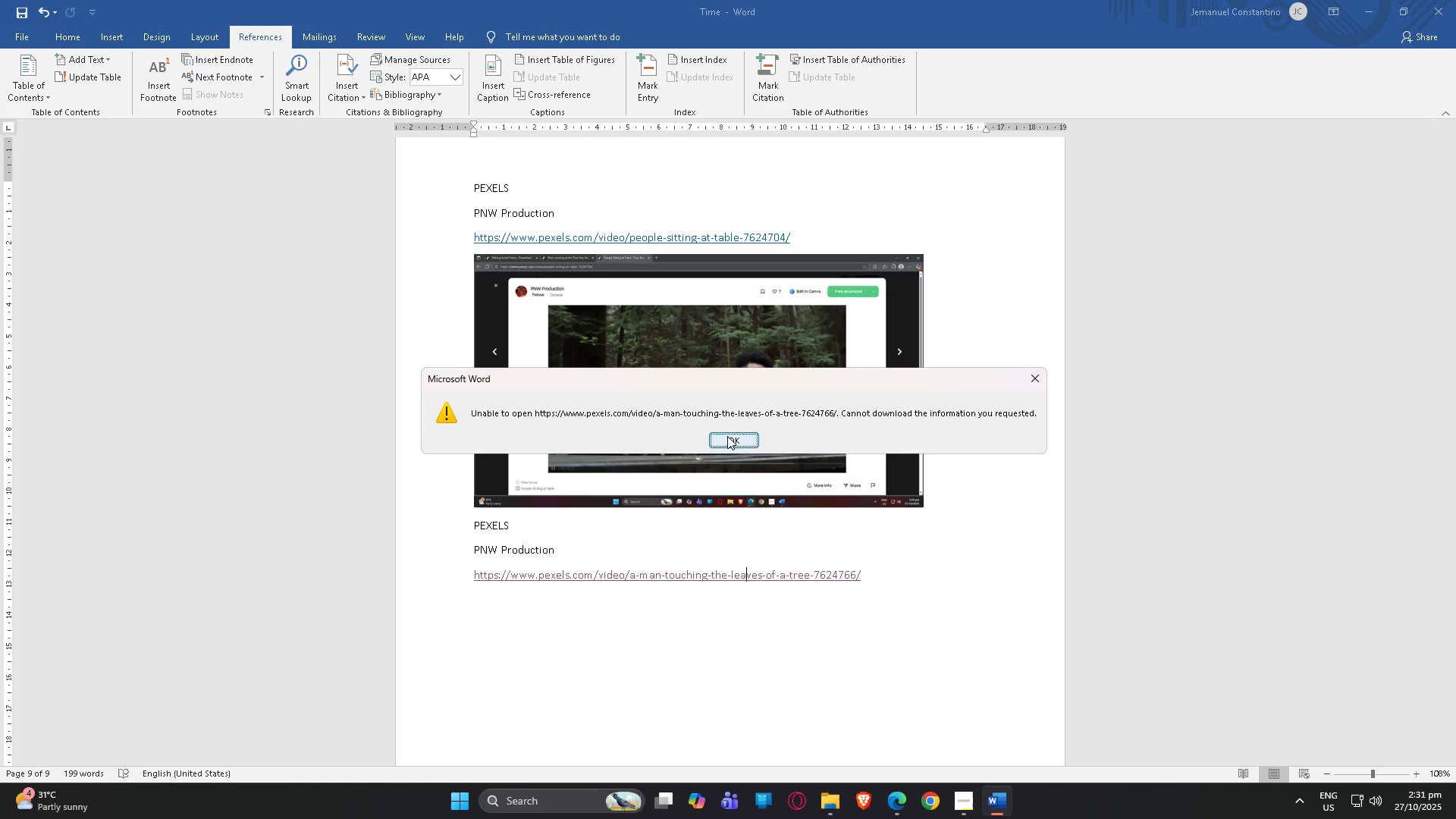 
left_click([727, 436])
 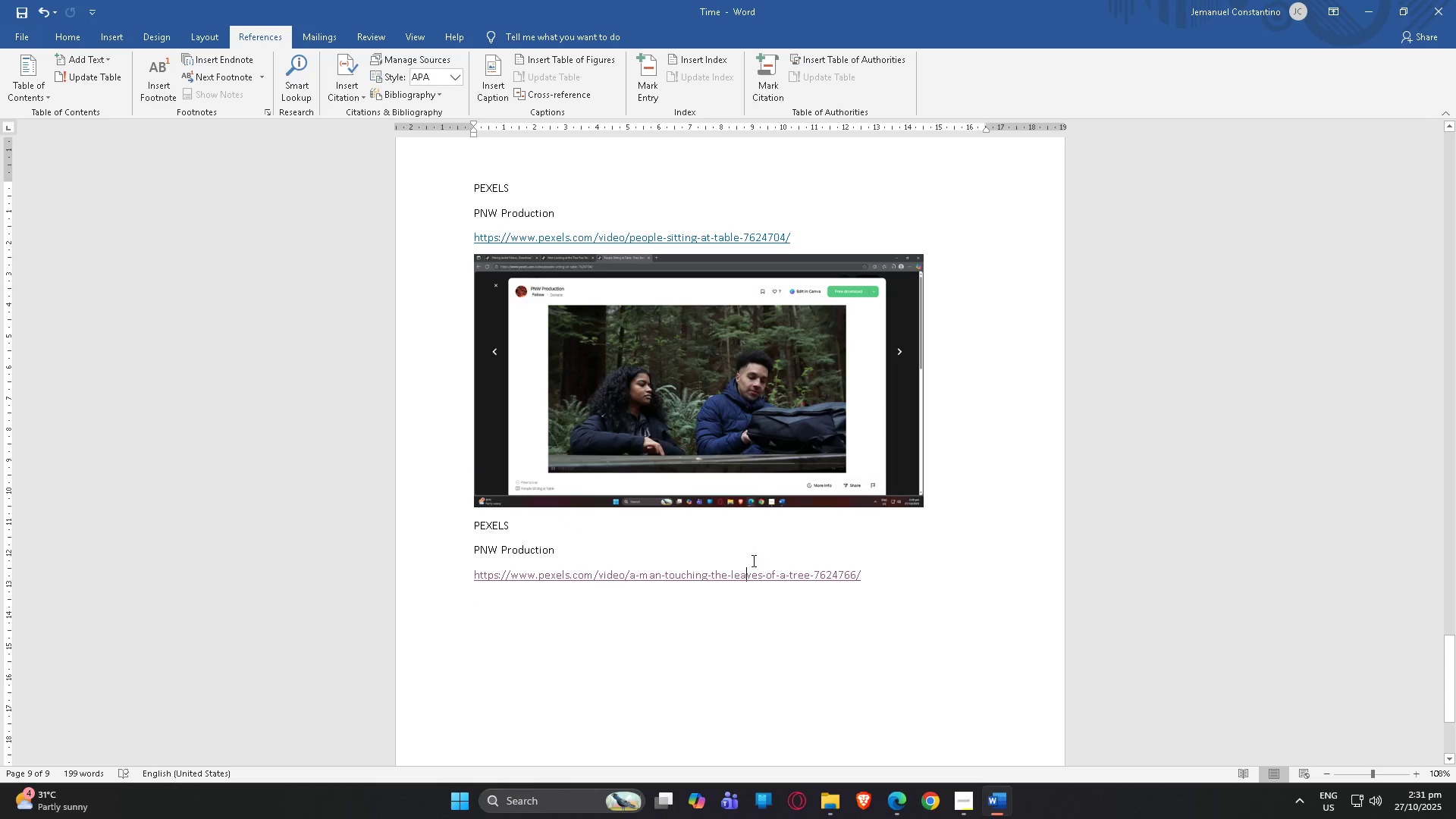 
hold_key(key=ControlLeft, duration=0.88)
left_click([754, 575])
 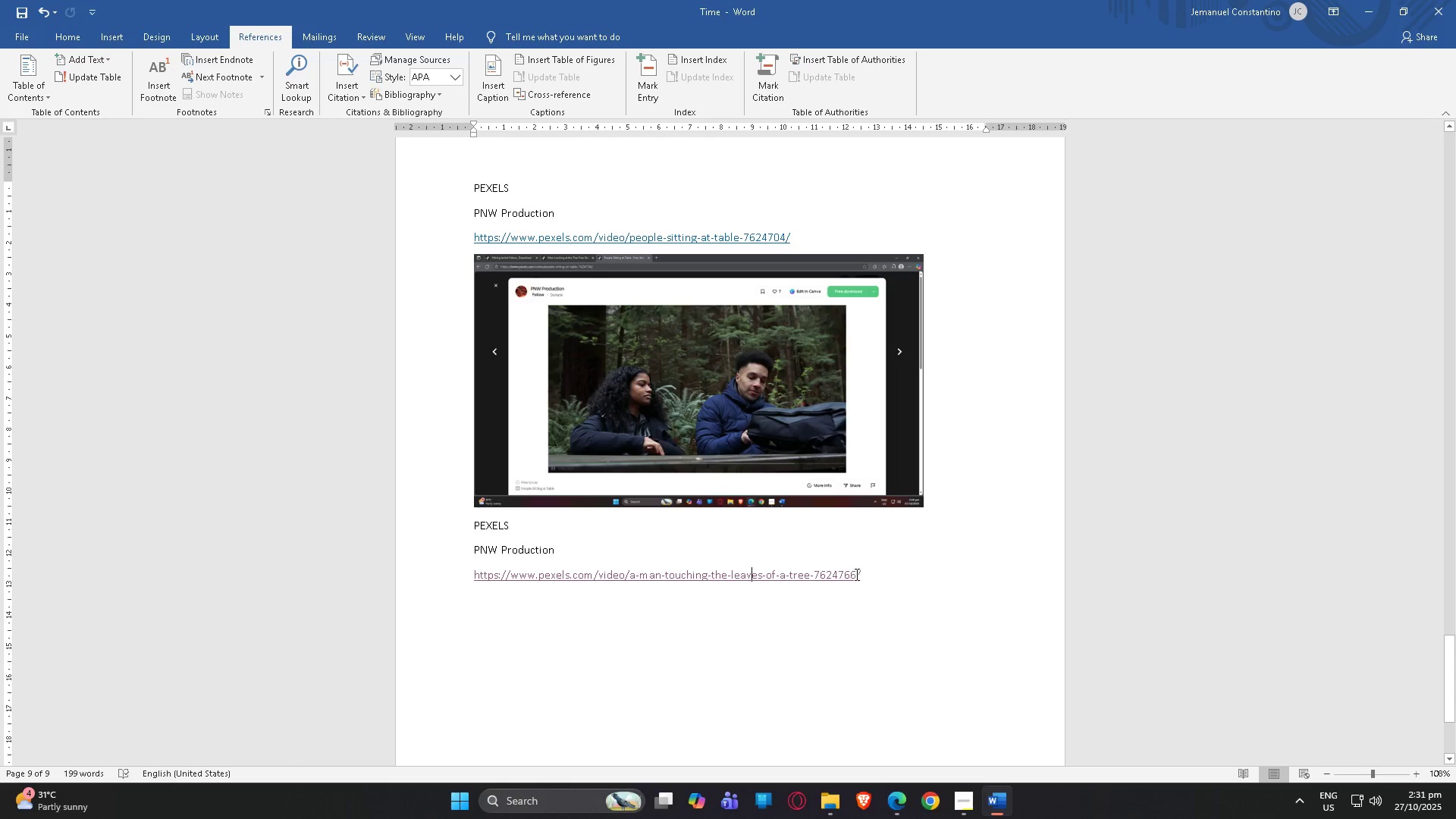 
left_click_drag(start_coordinate=[861, 576], to_coordinate=[464, 583])
 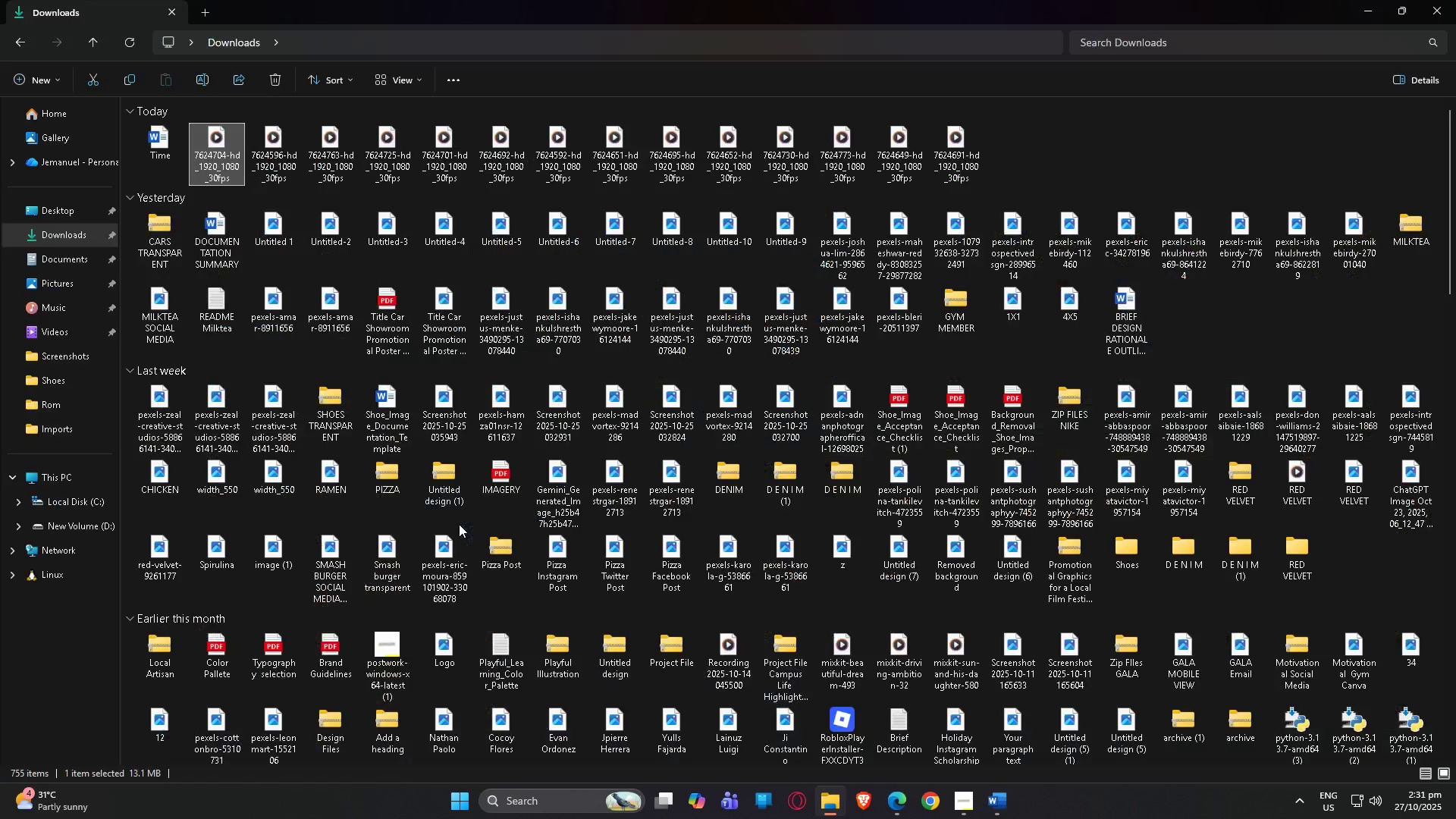 
key(Control+C)
 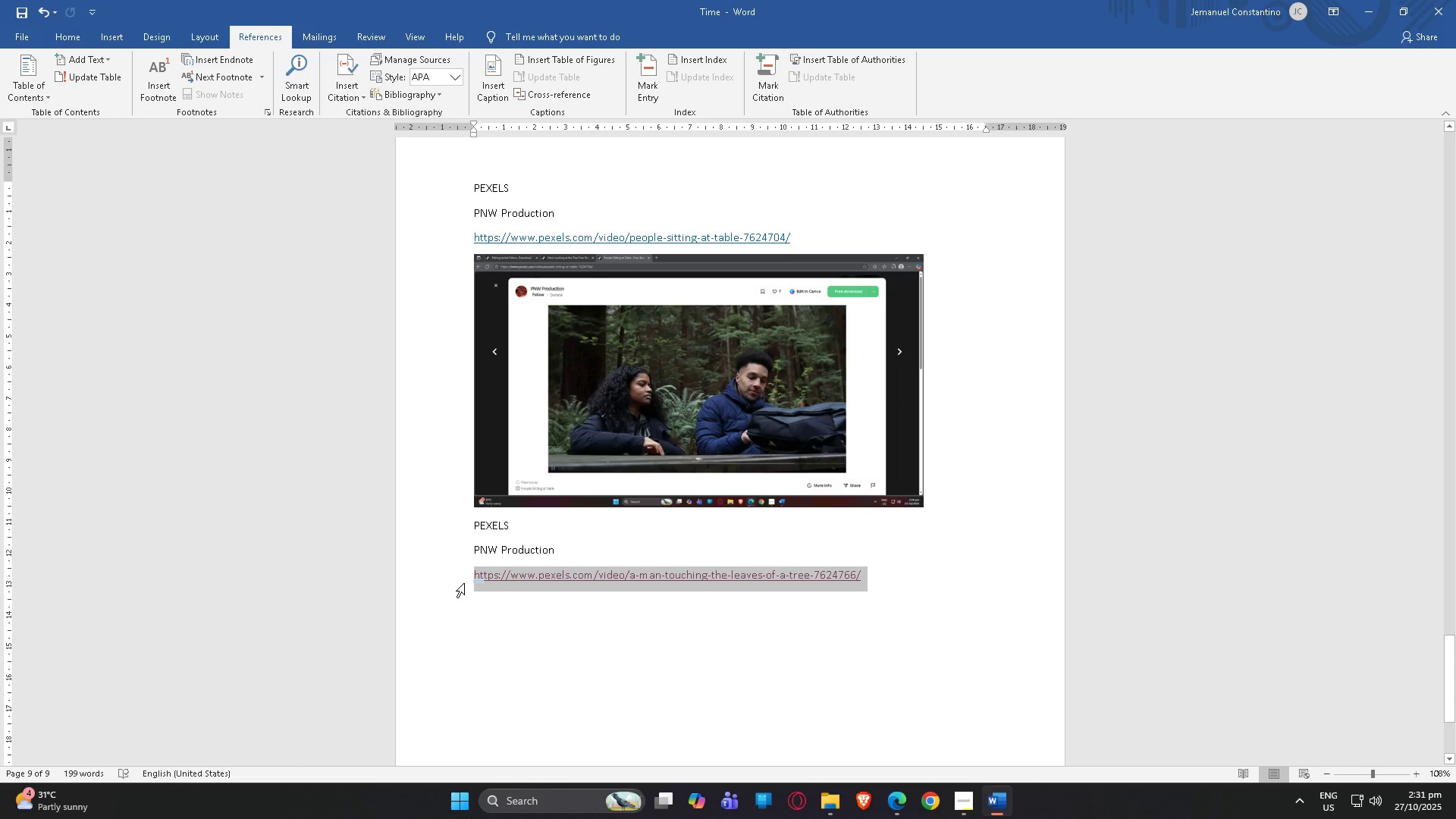 
key(Alt+AltLeft)
 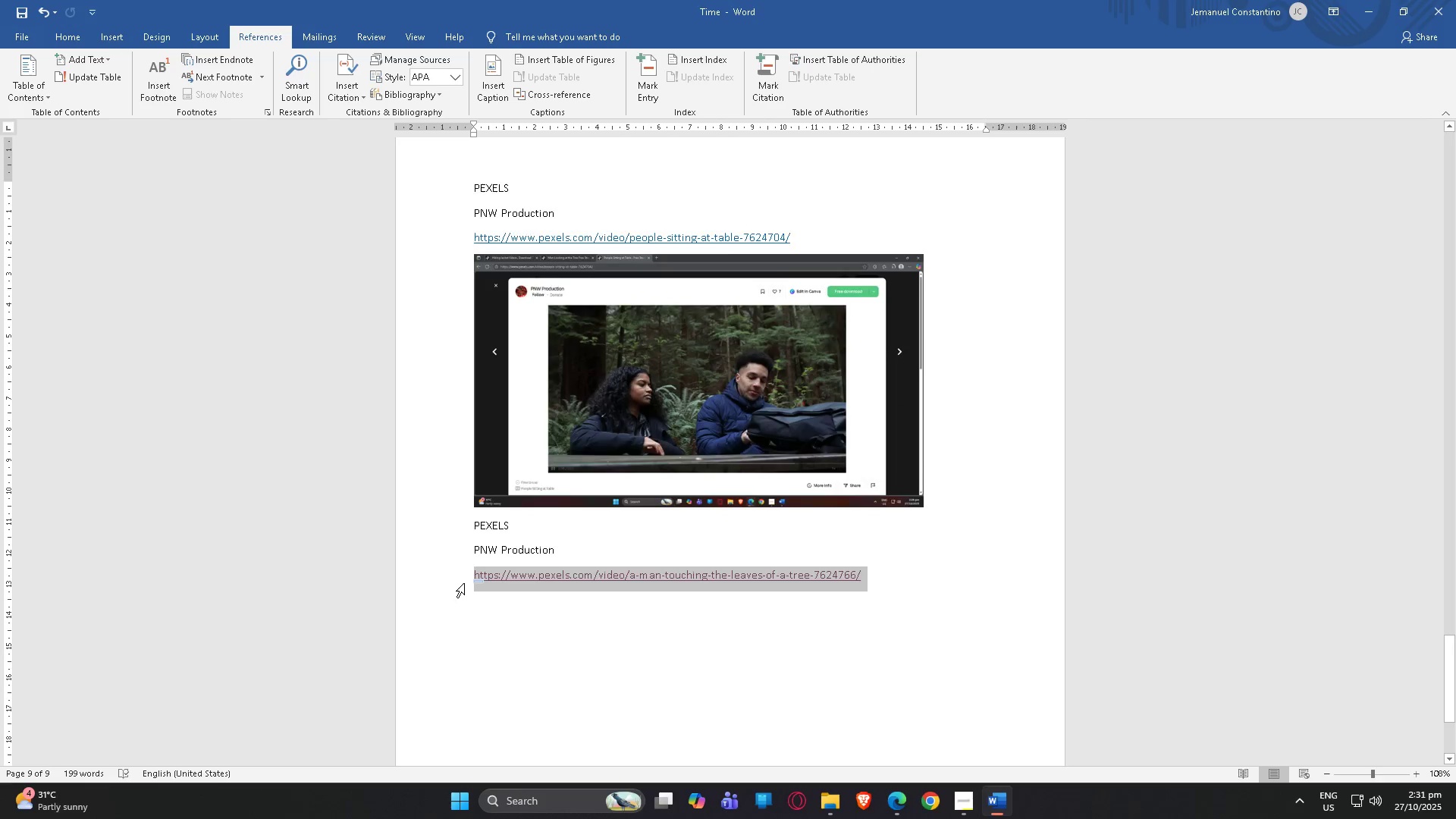 
key(Alt+Tab)
 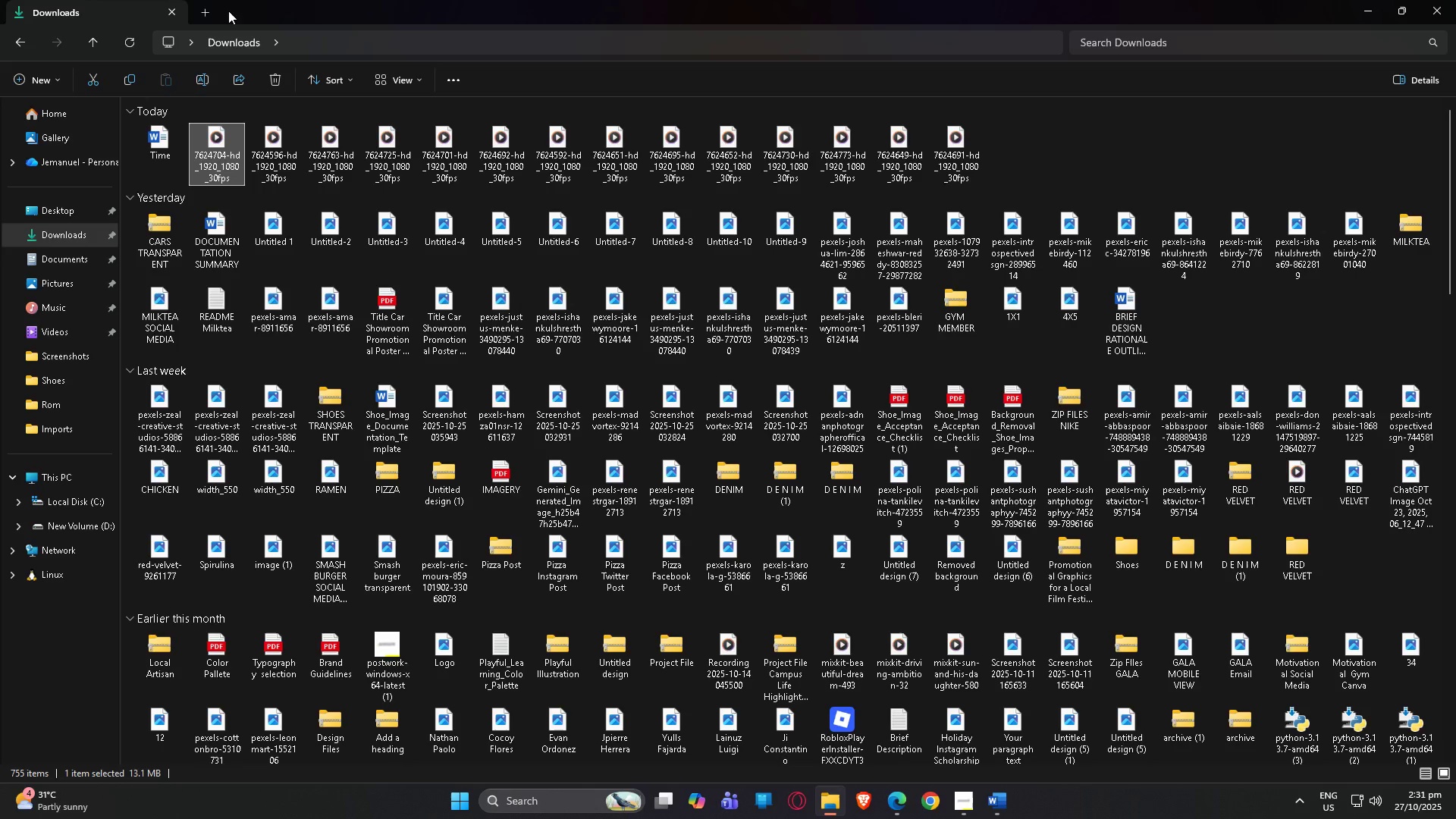 
key(Alt+Tab)
 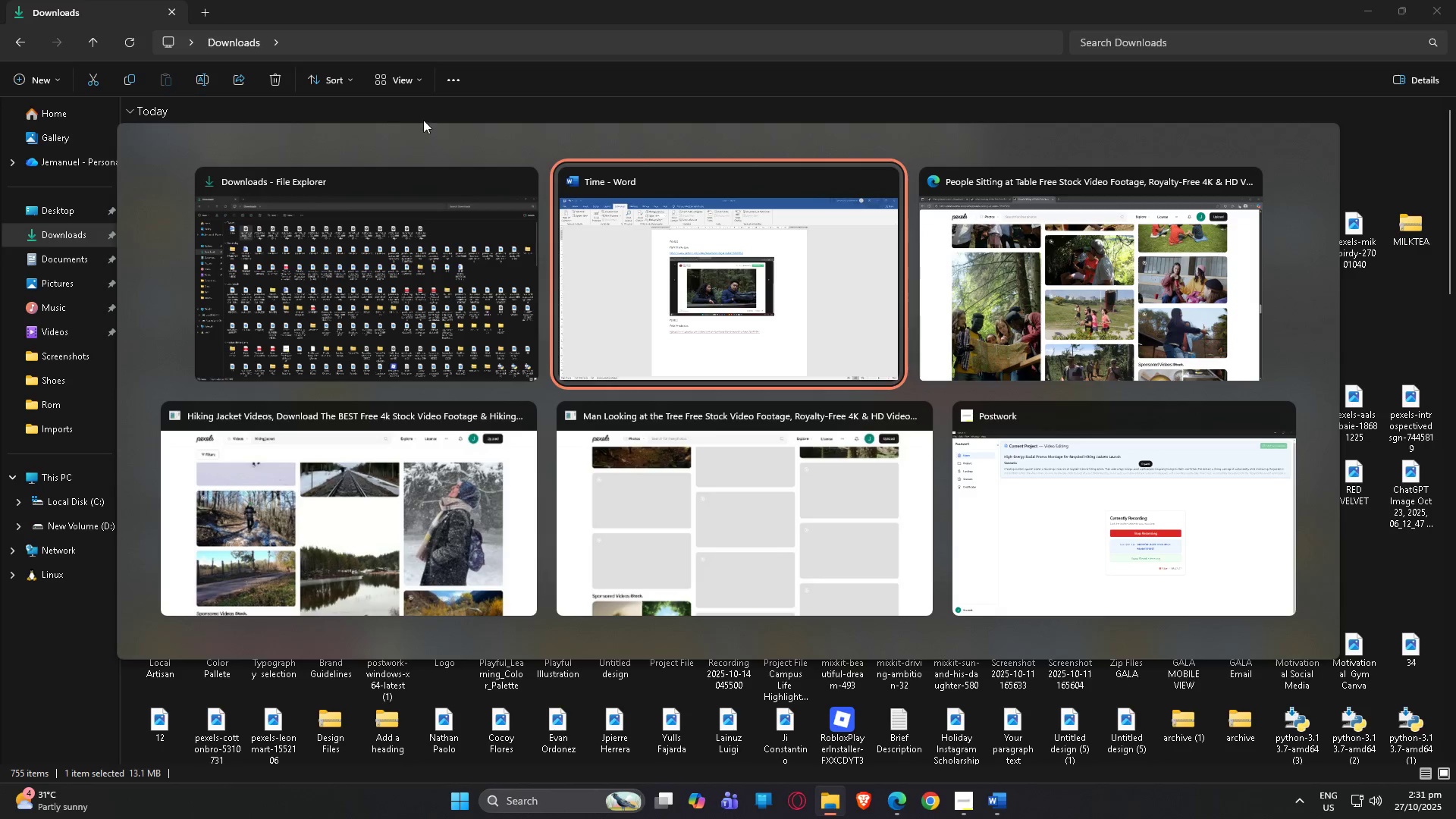 
key(Alt+Tab)
 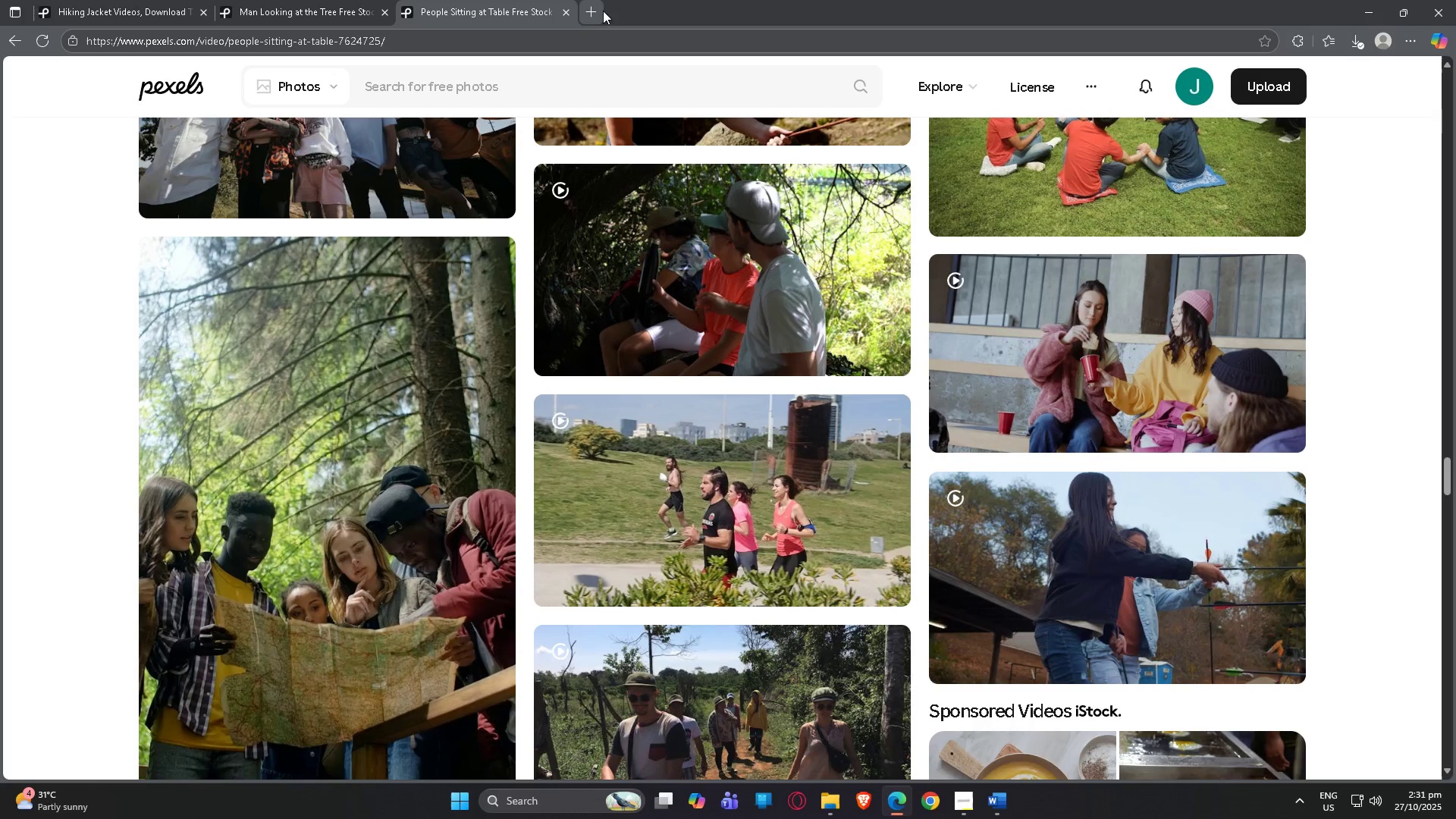 
left_click([588, 10])
 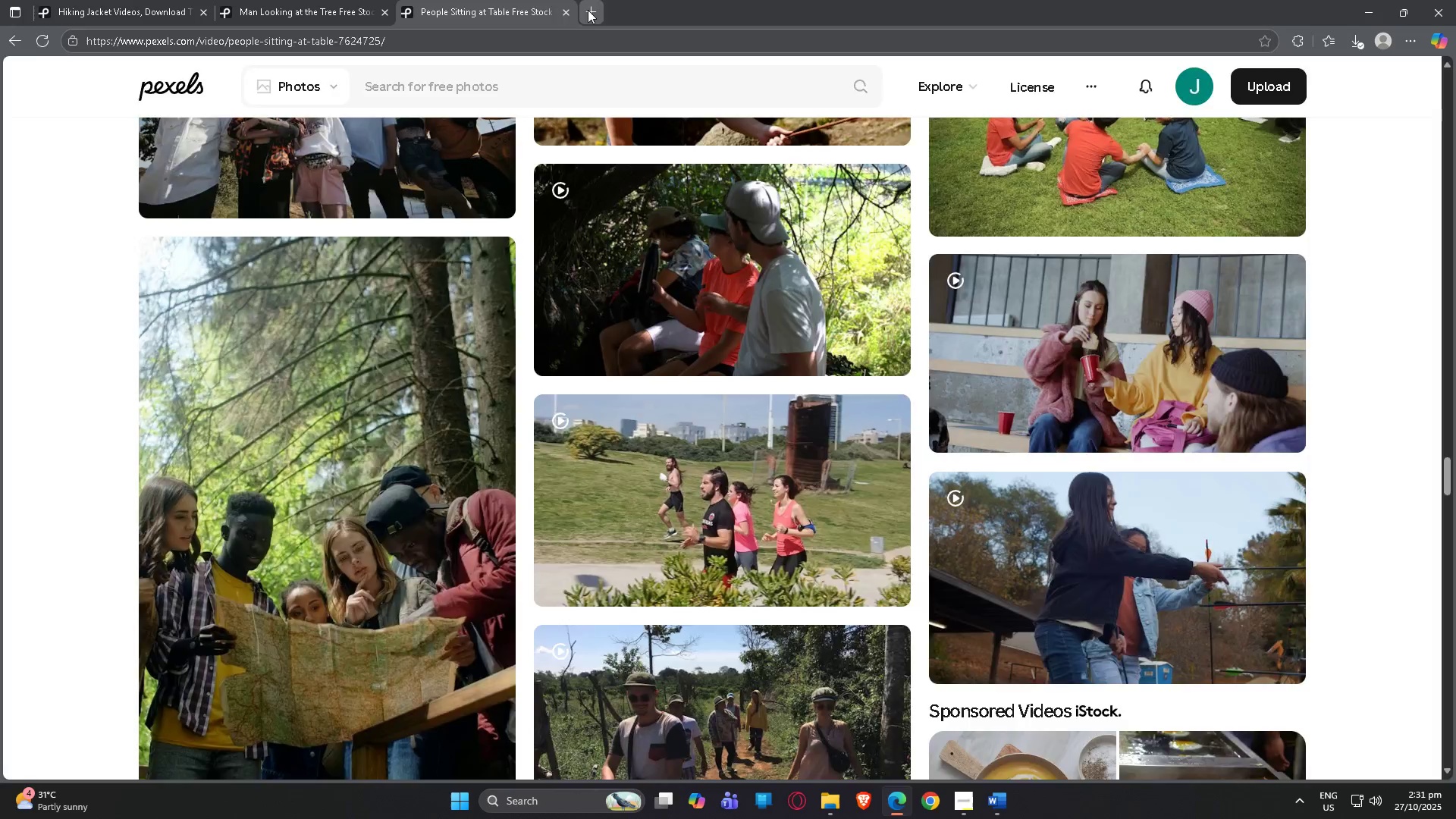 
key(Control+V)
 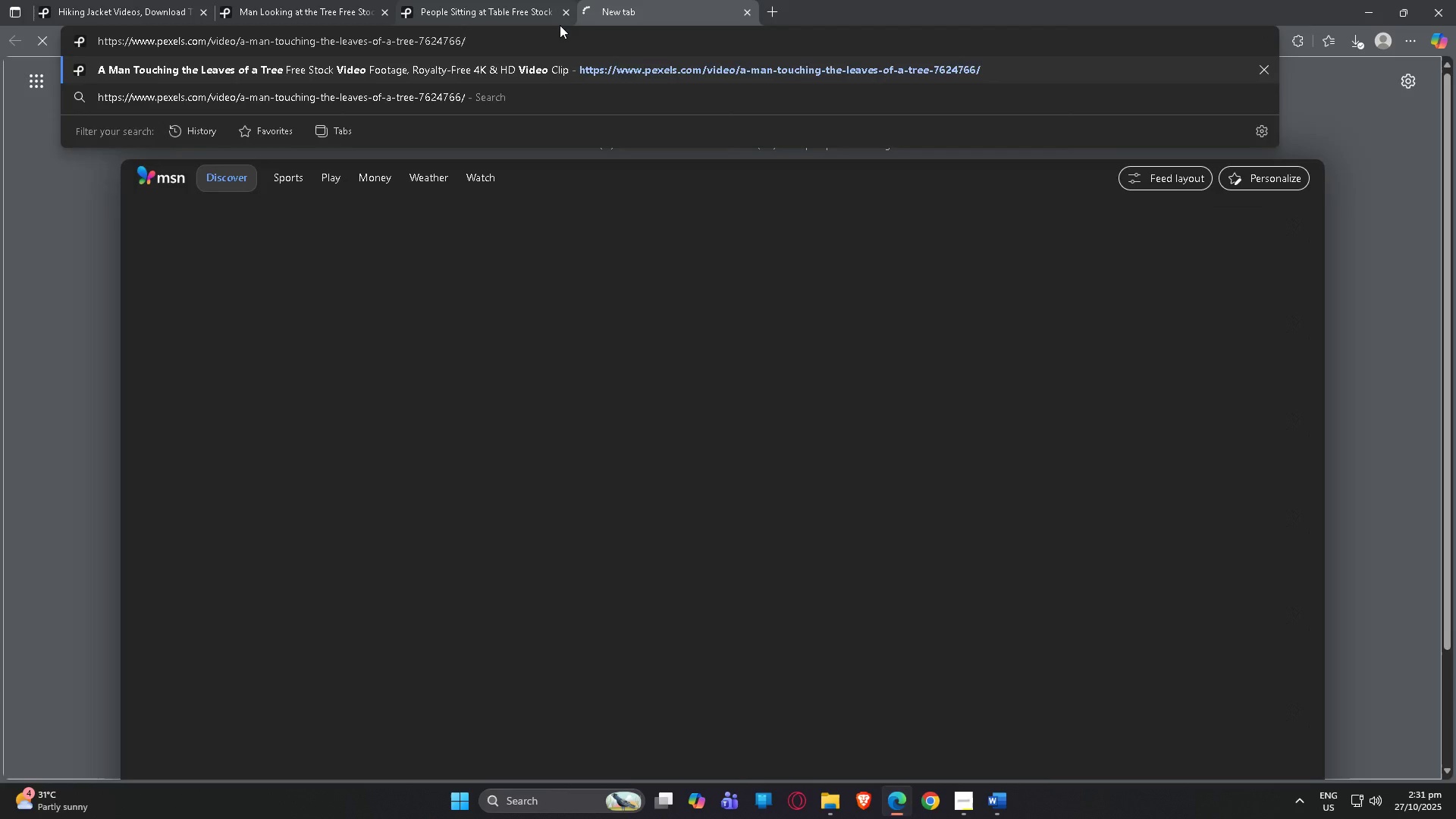 
key(Enter)
 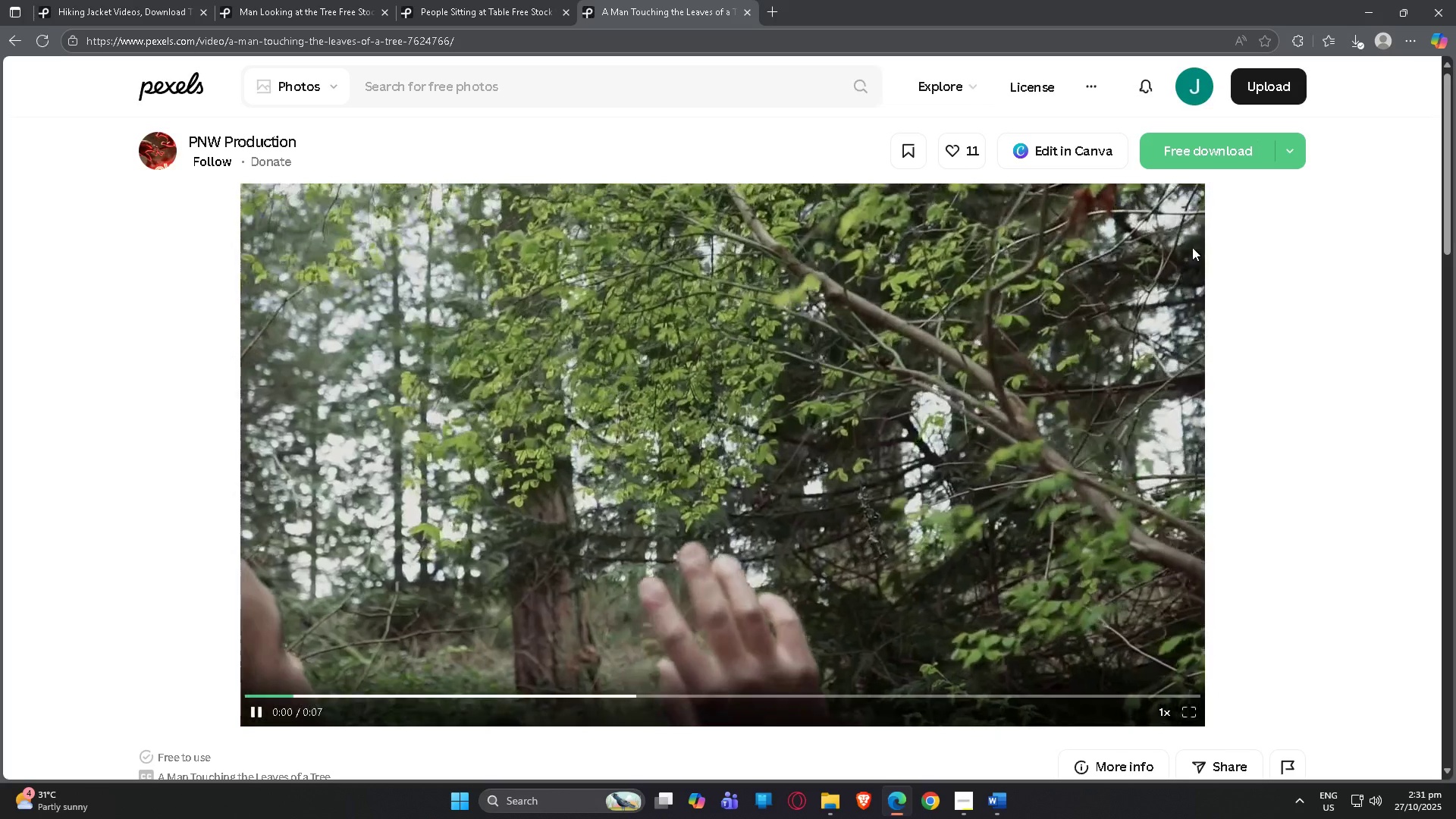 
left_click([1247, 154])
 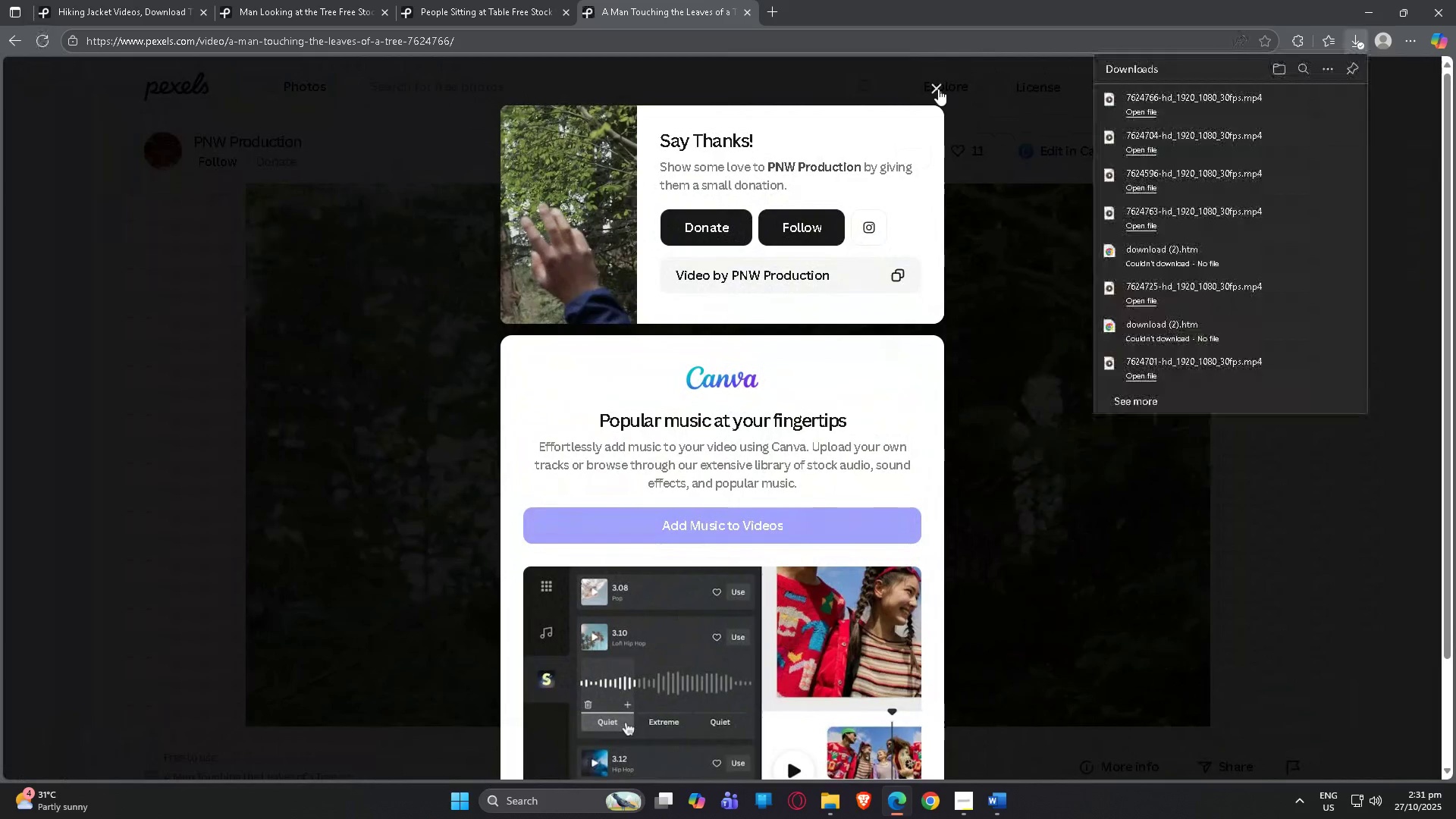 
left_click([938, 89])
 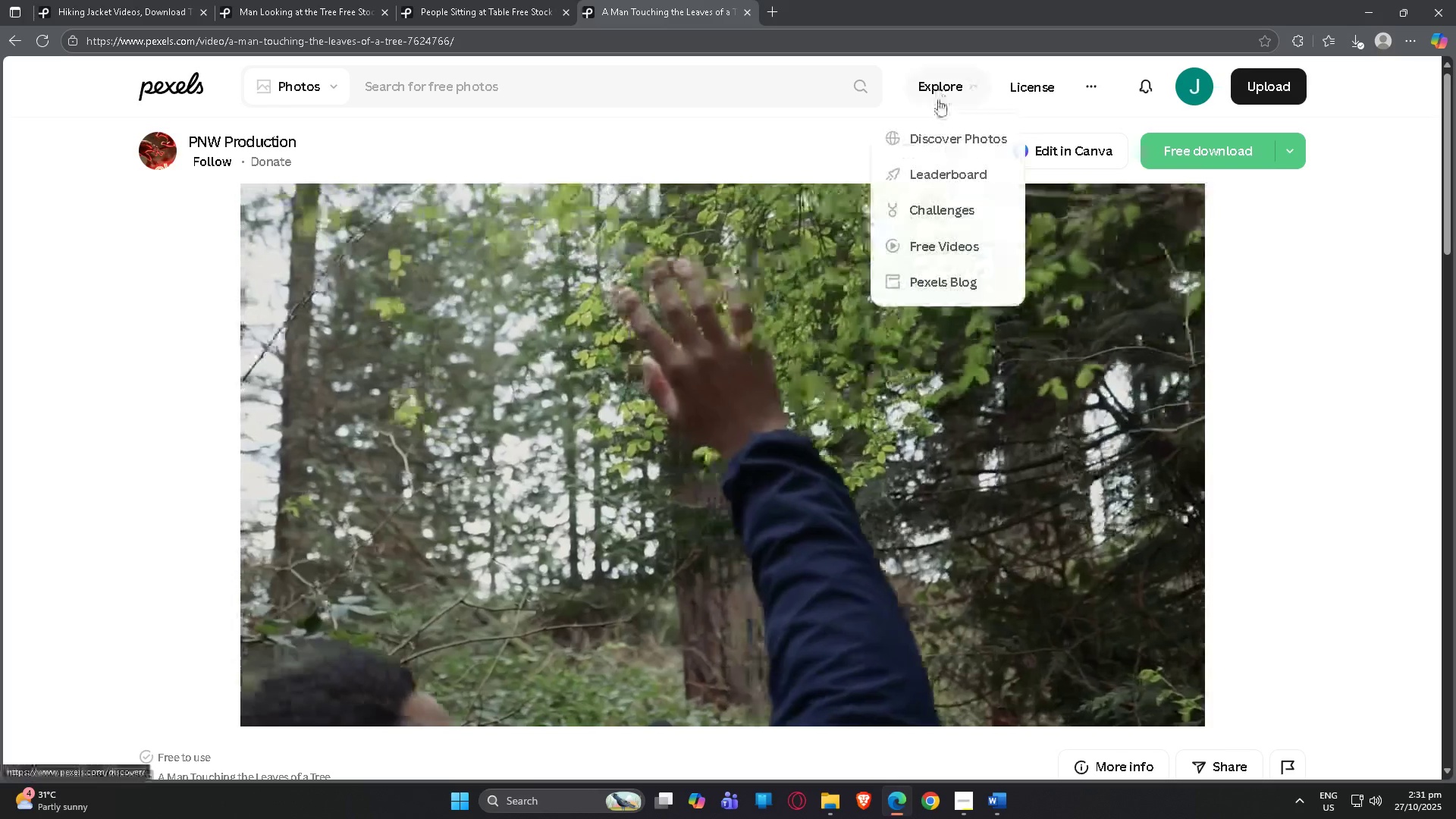 
key(Meta+MetaLeft)
 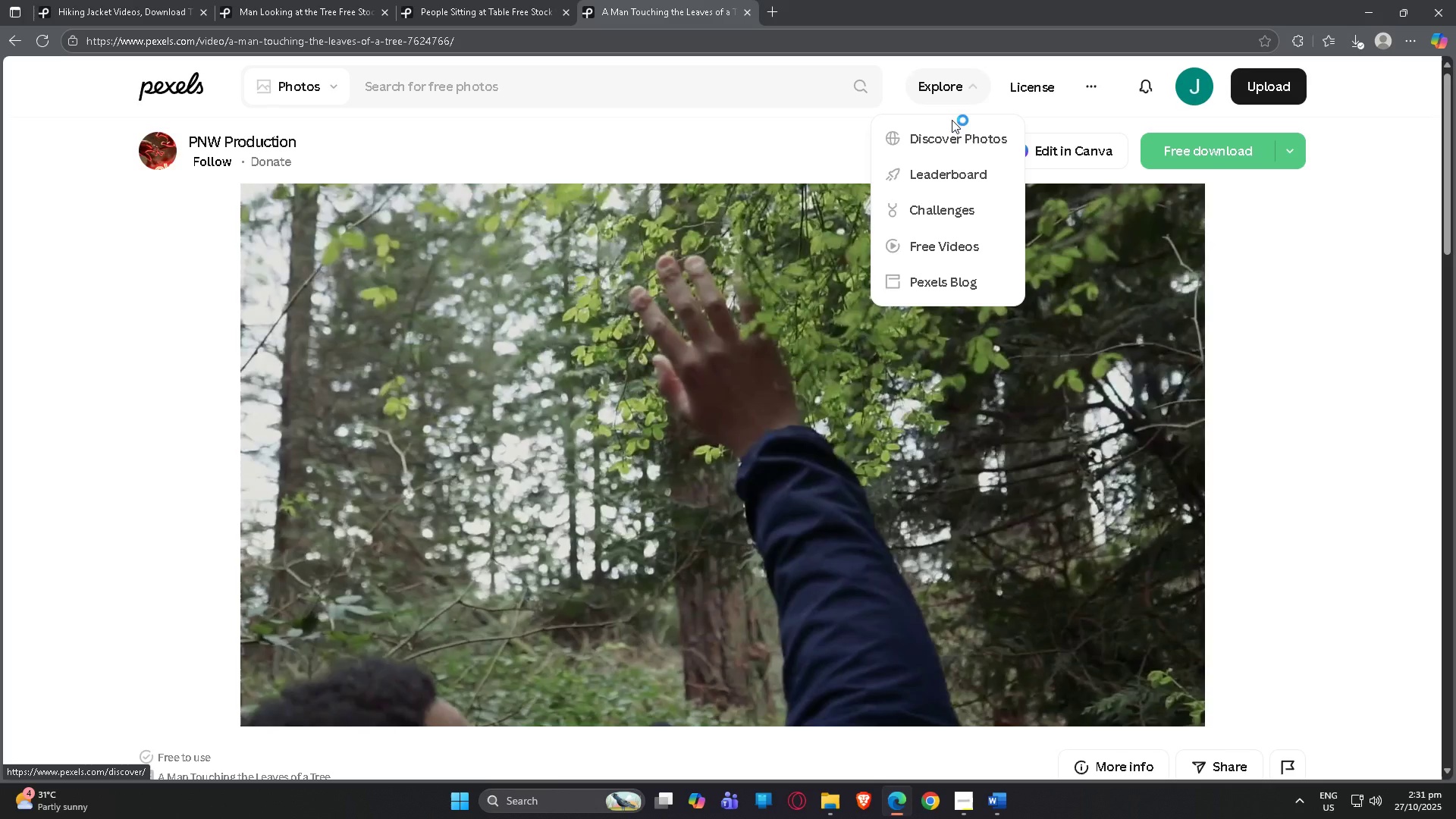 
key(Meta+Shift+ShiftLeft)
 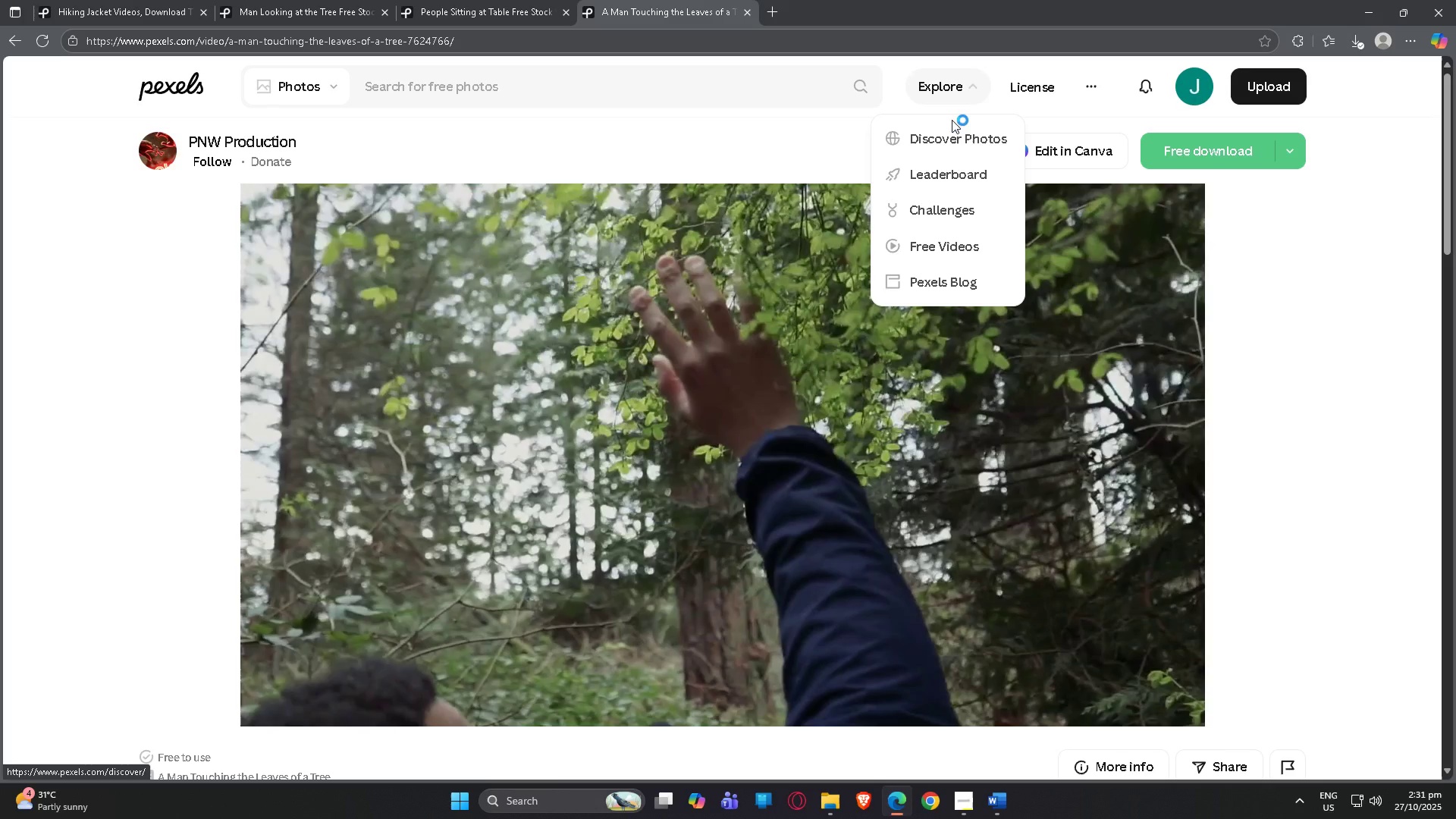 
key(Meta+Shift+S)
 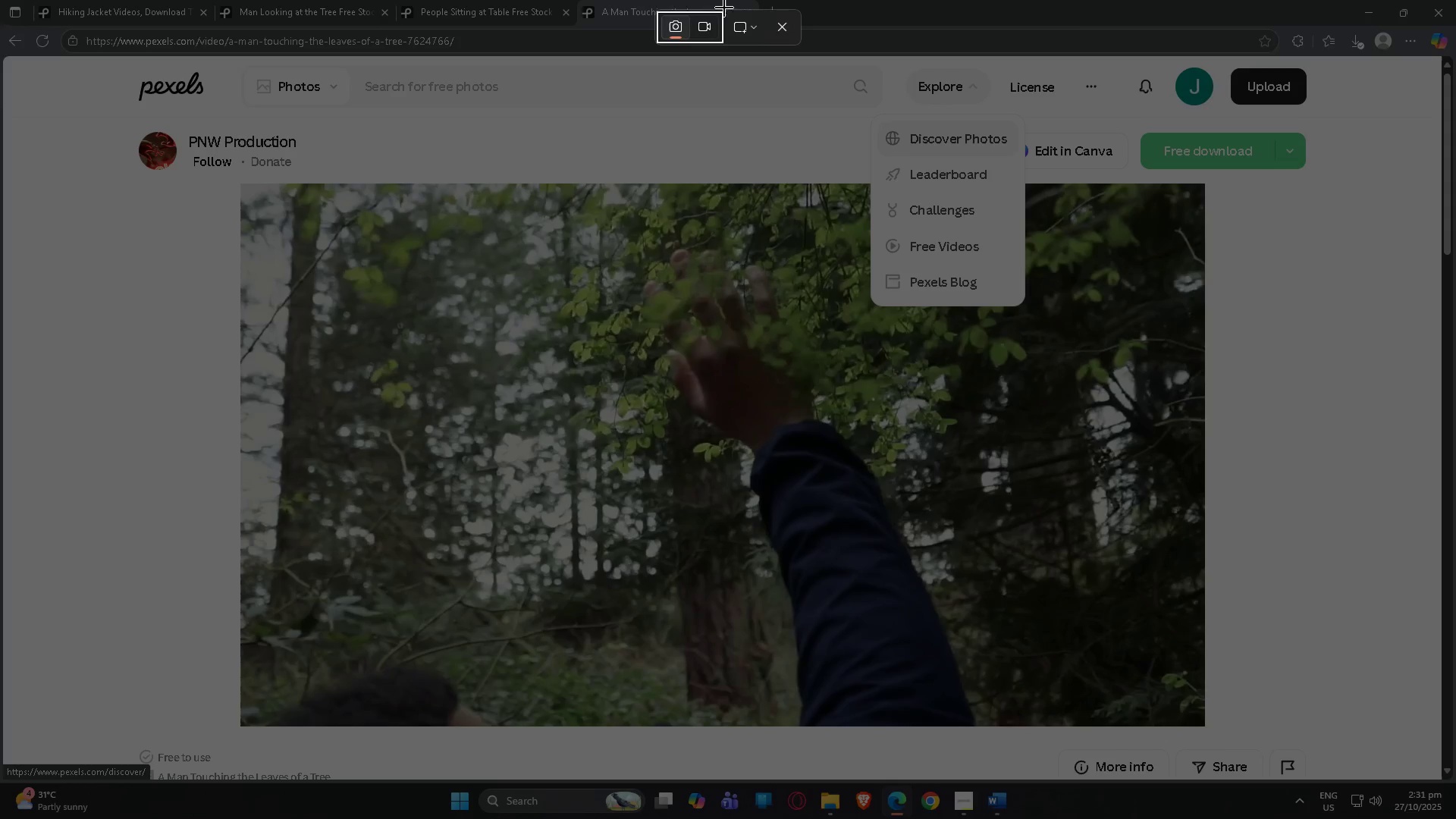 
left_click([762, 25])
 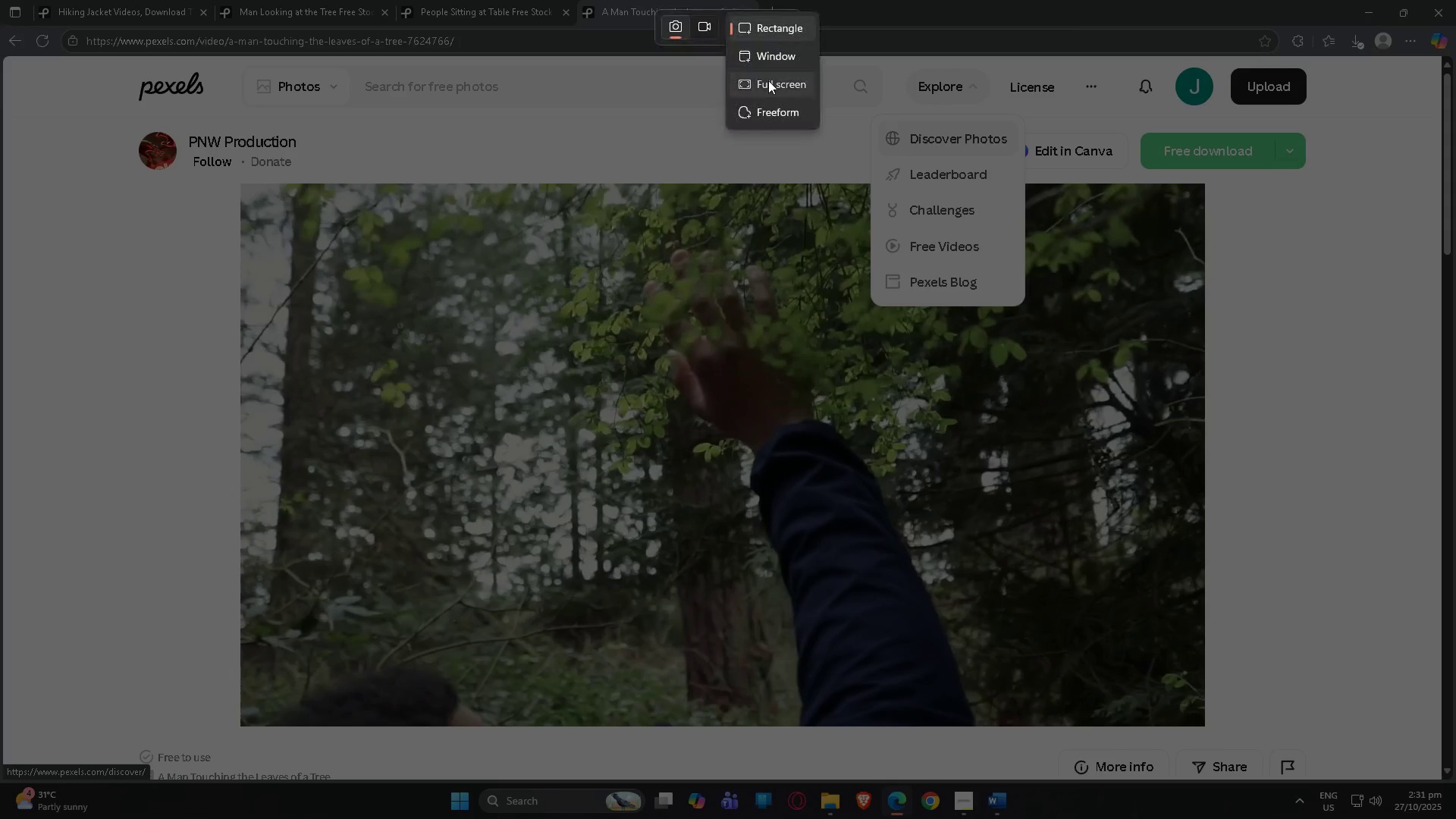 
left_click([768, 80])
 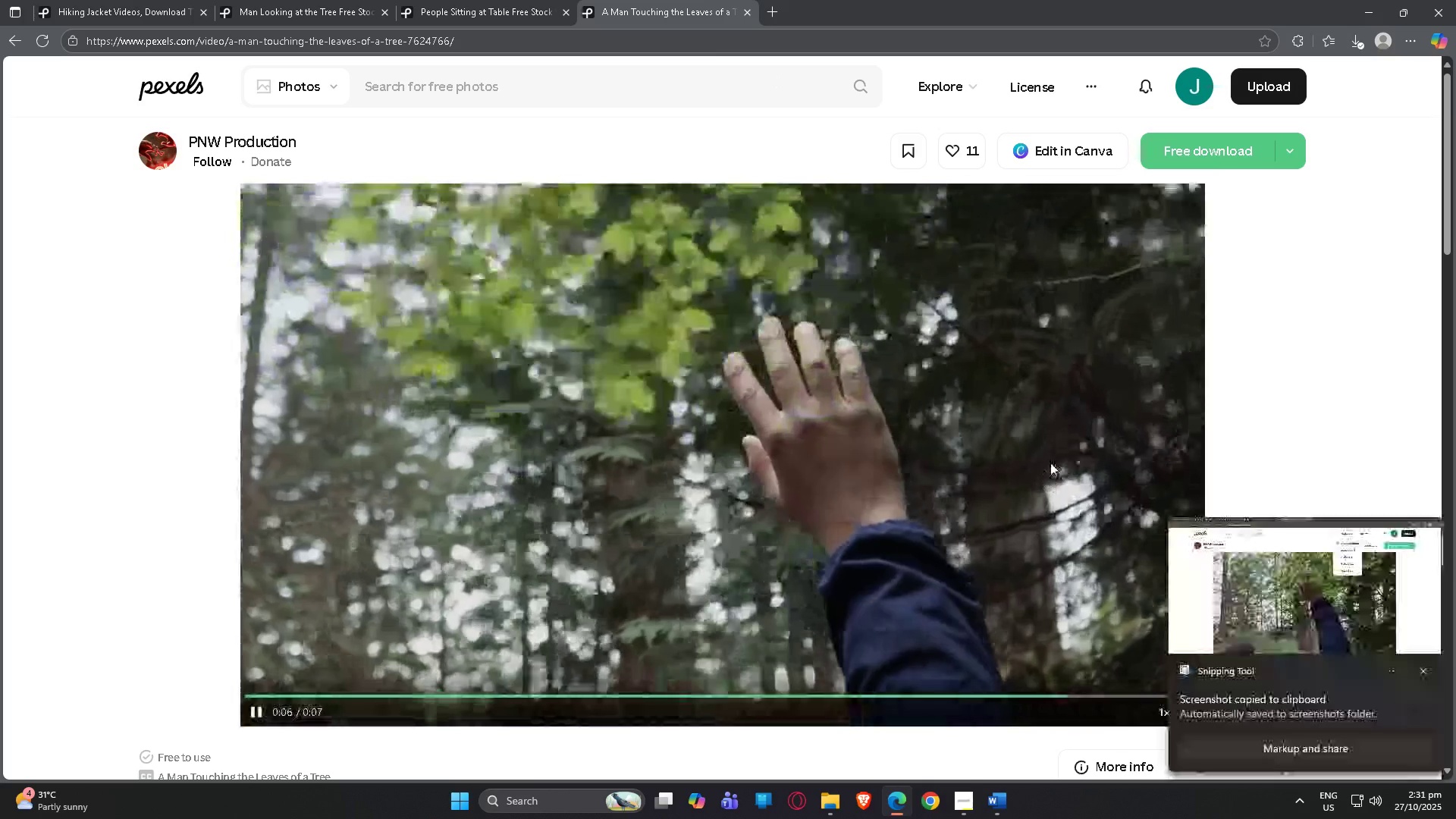 
key(Alt+Tab)
 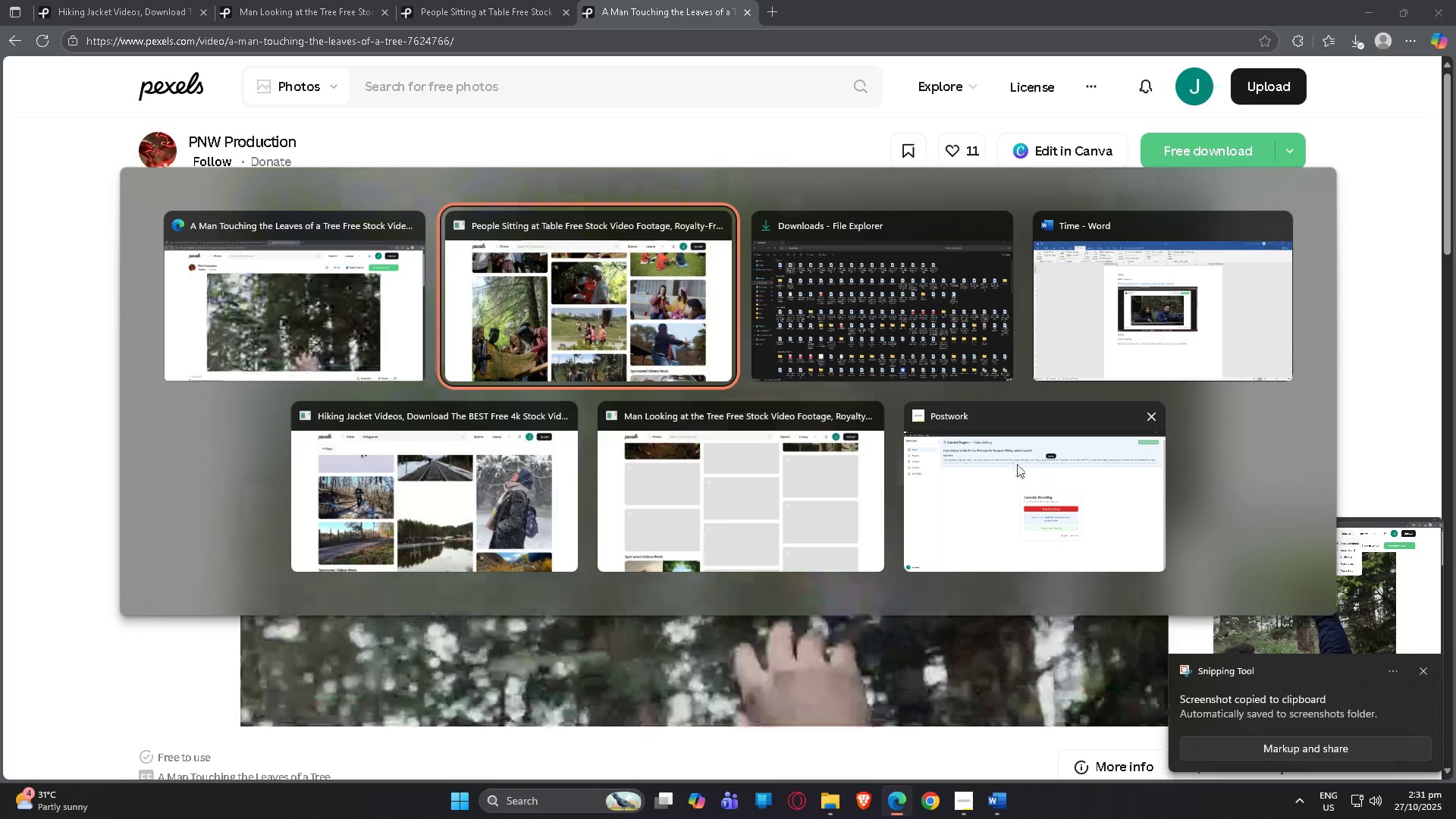 
key(Alt+Tab)
 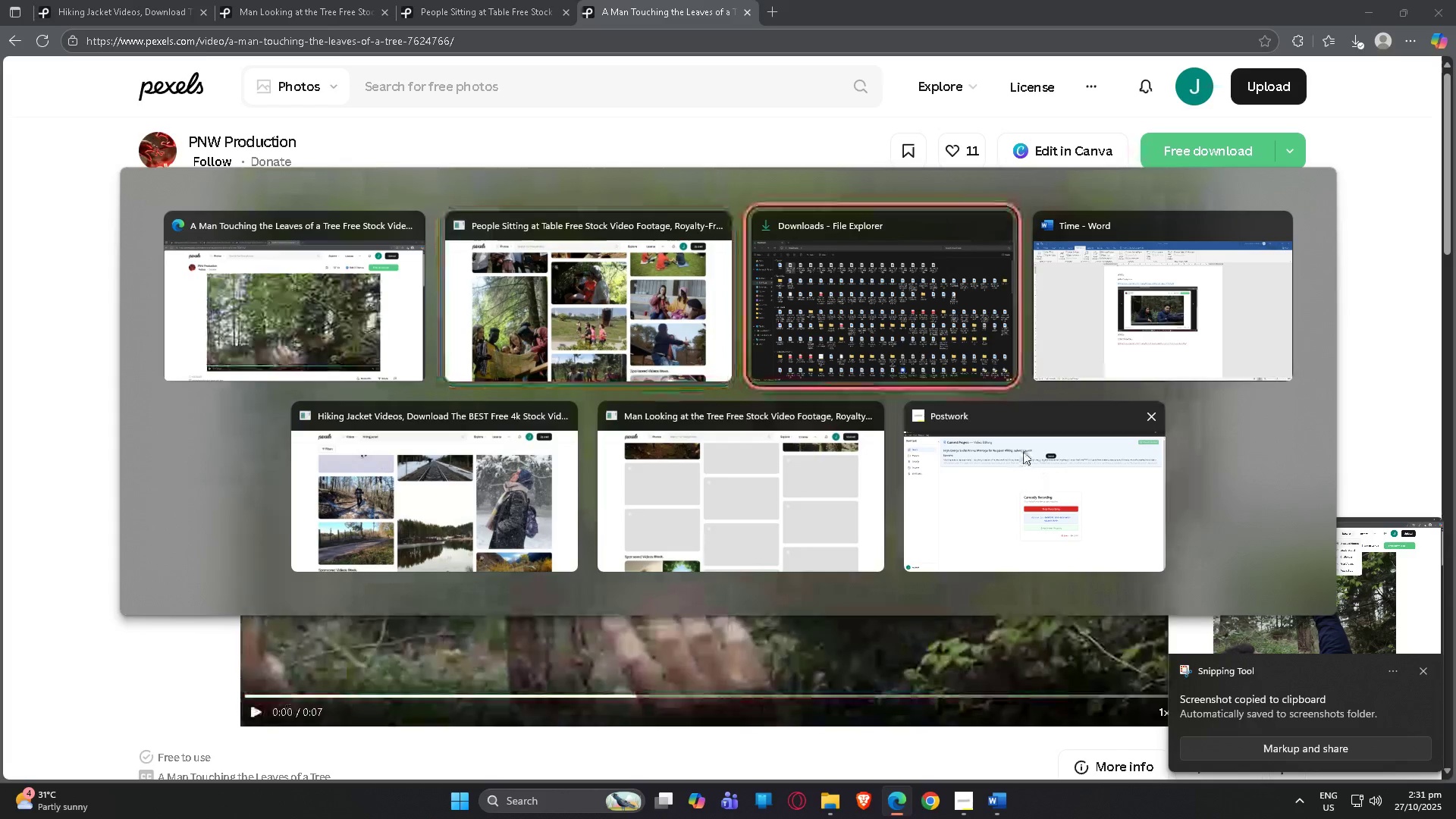 
key(Alt+Tab)
 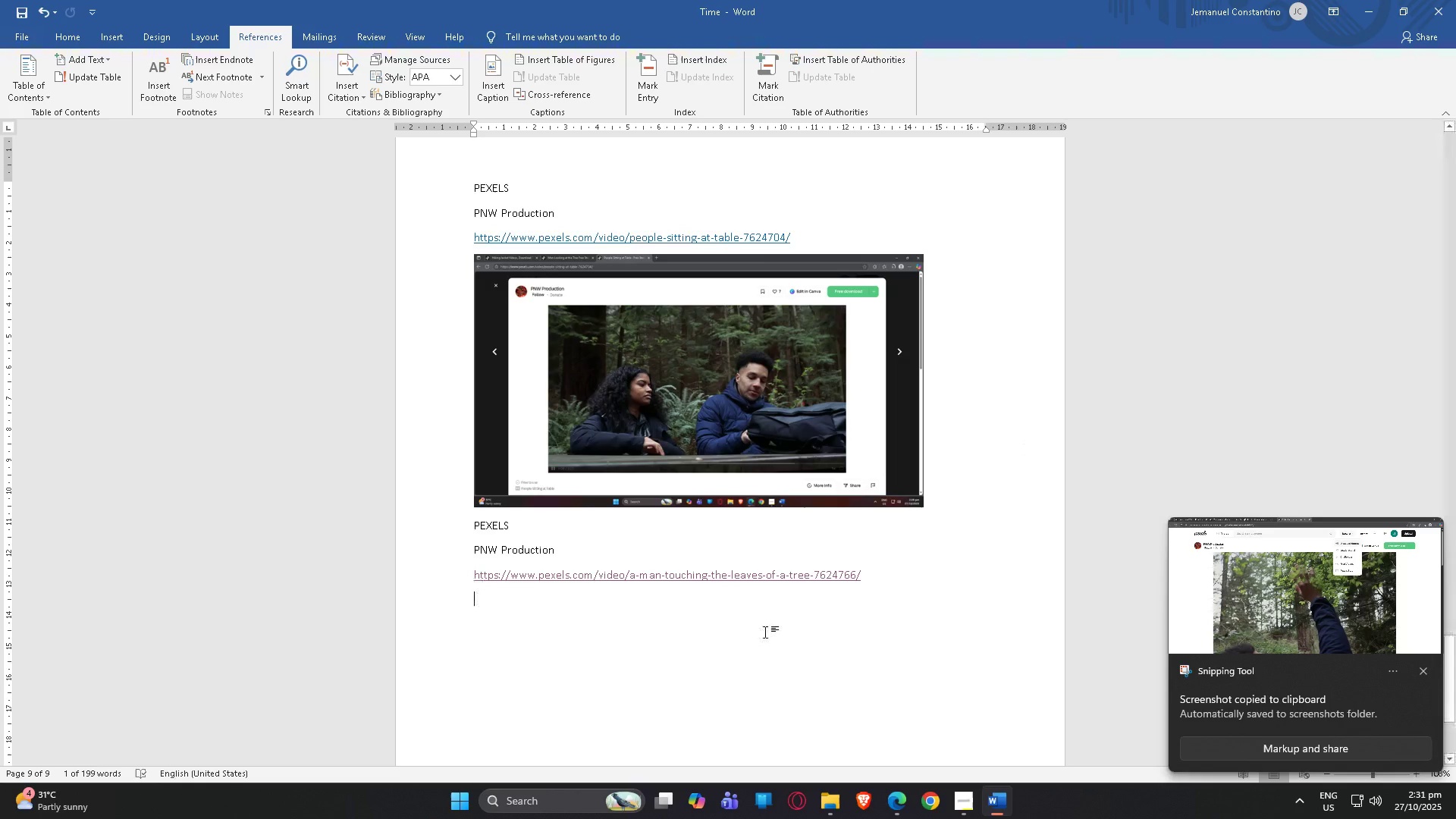 
key(Control+V)
 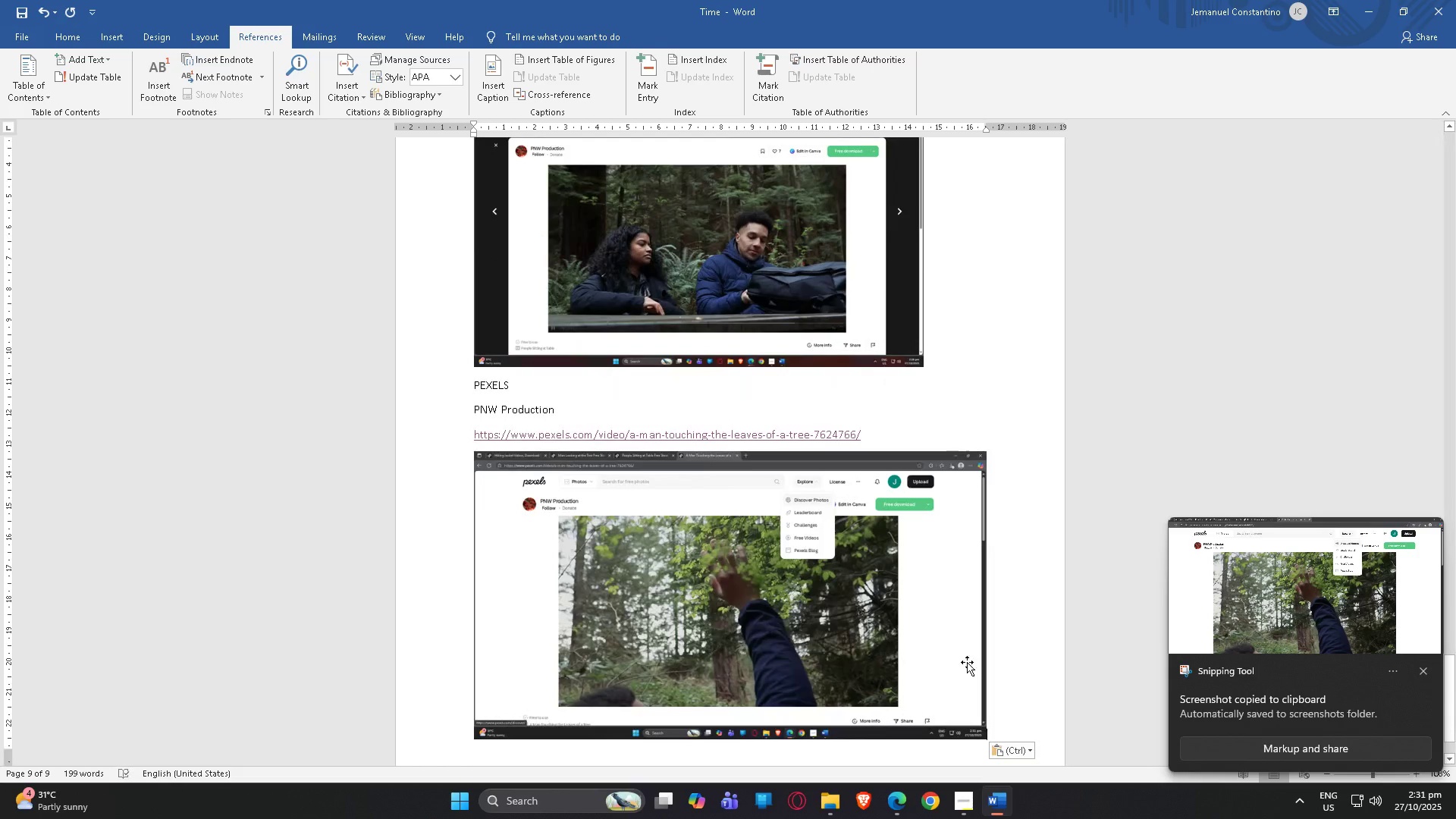 
scroll: coordinate [909, 528], scroll_direction: up, amount: 31.0
 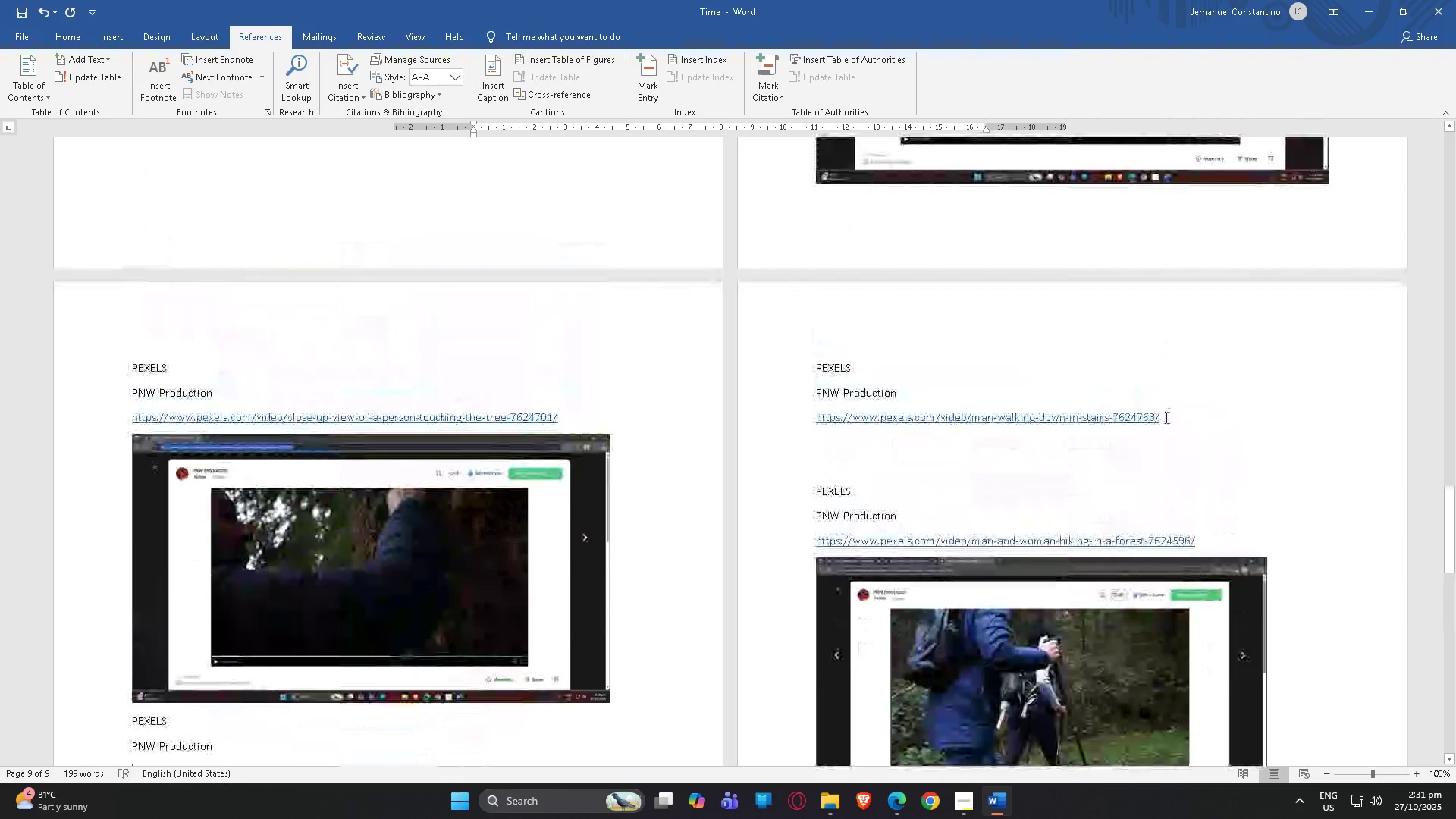 
left_click_drag(start_coordinate=[1166, 419], to_coordinate=[795, 420])
 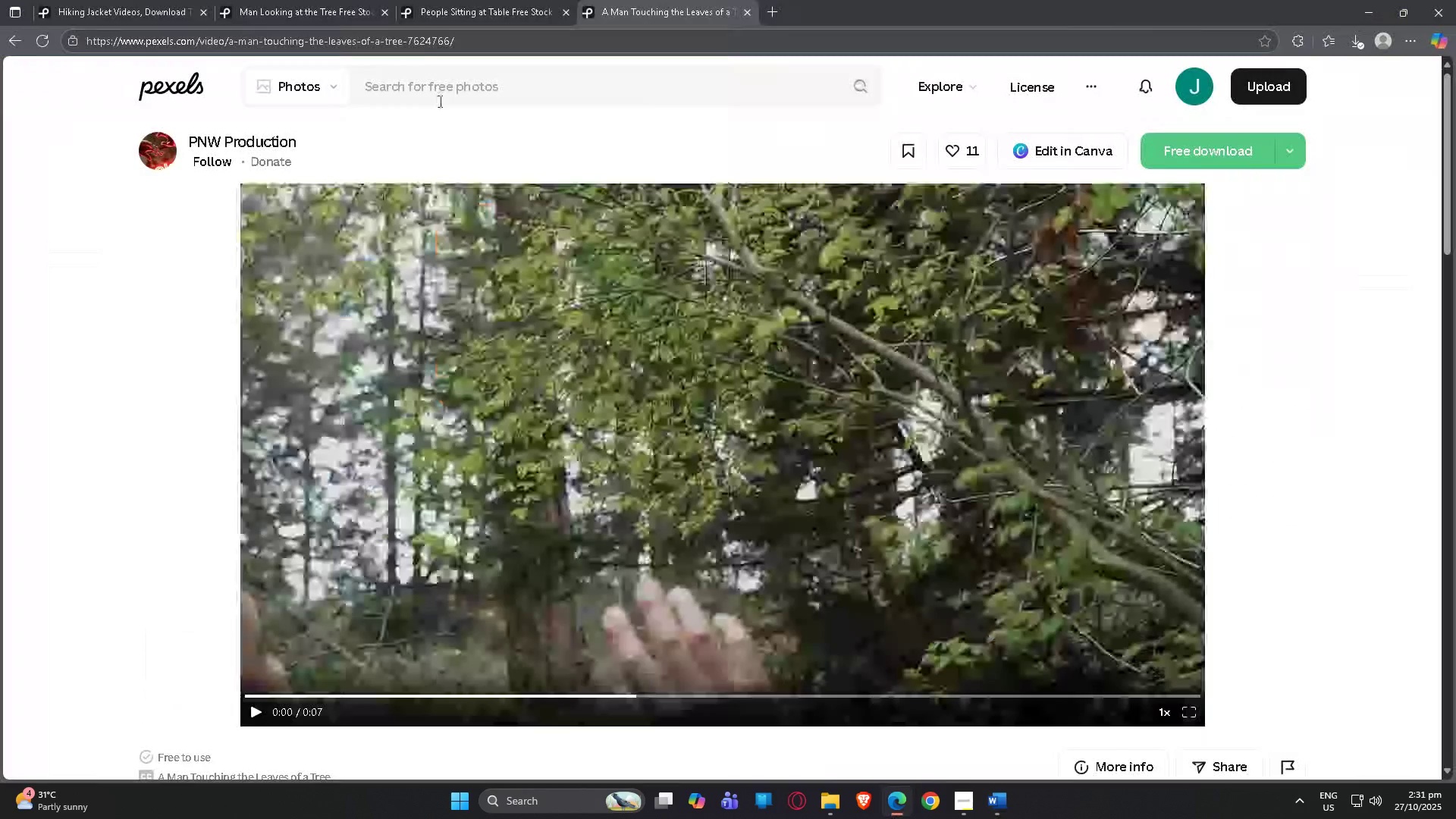 
key(Control+ControlLeft)
 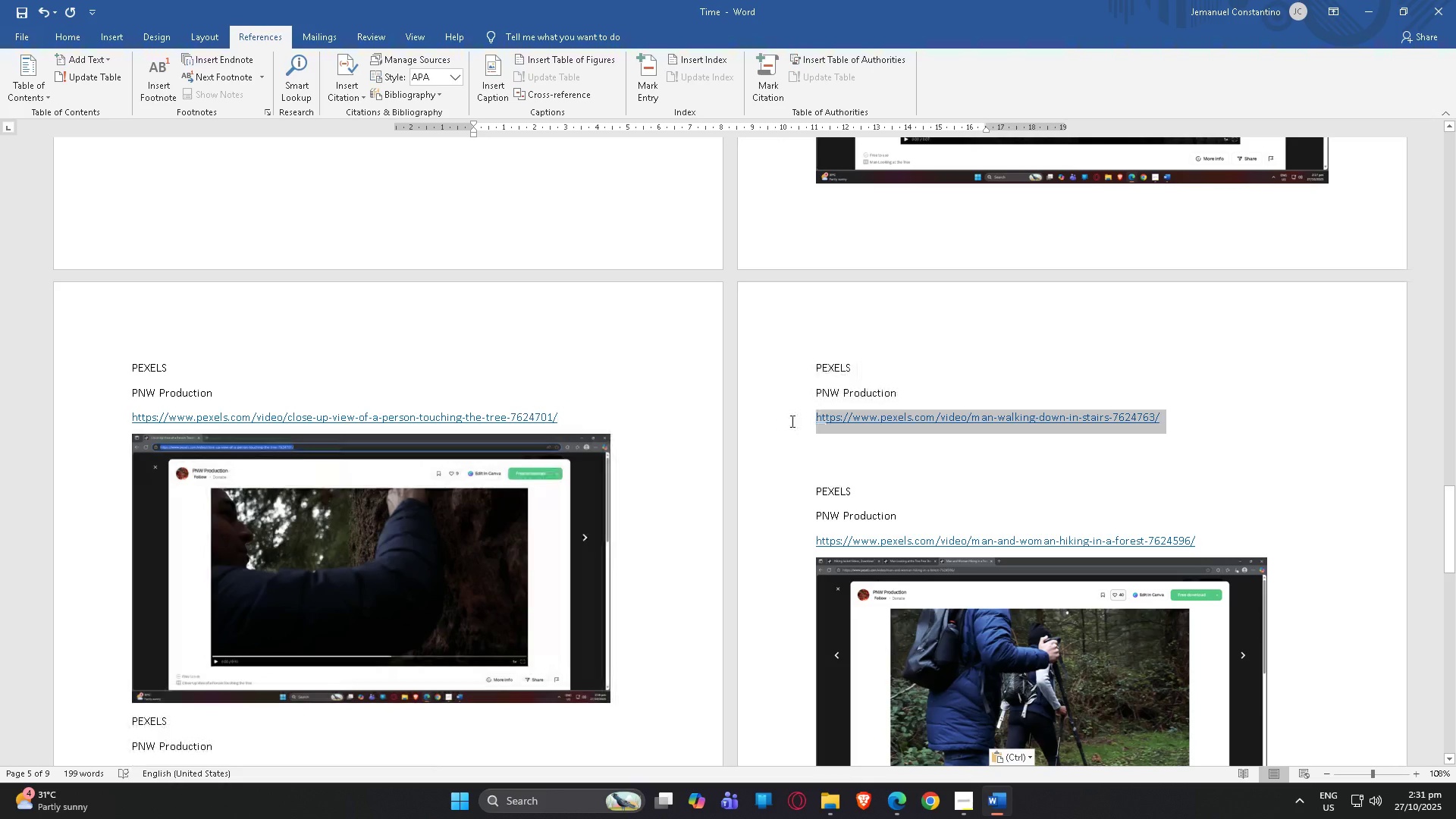 
key(Control+C)
 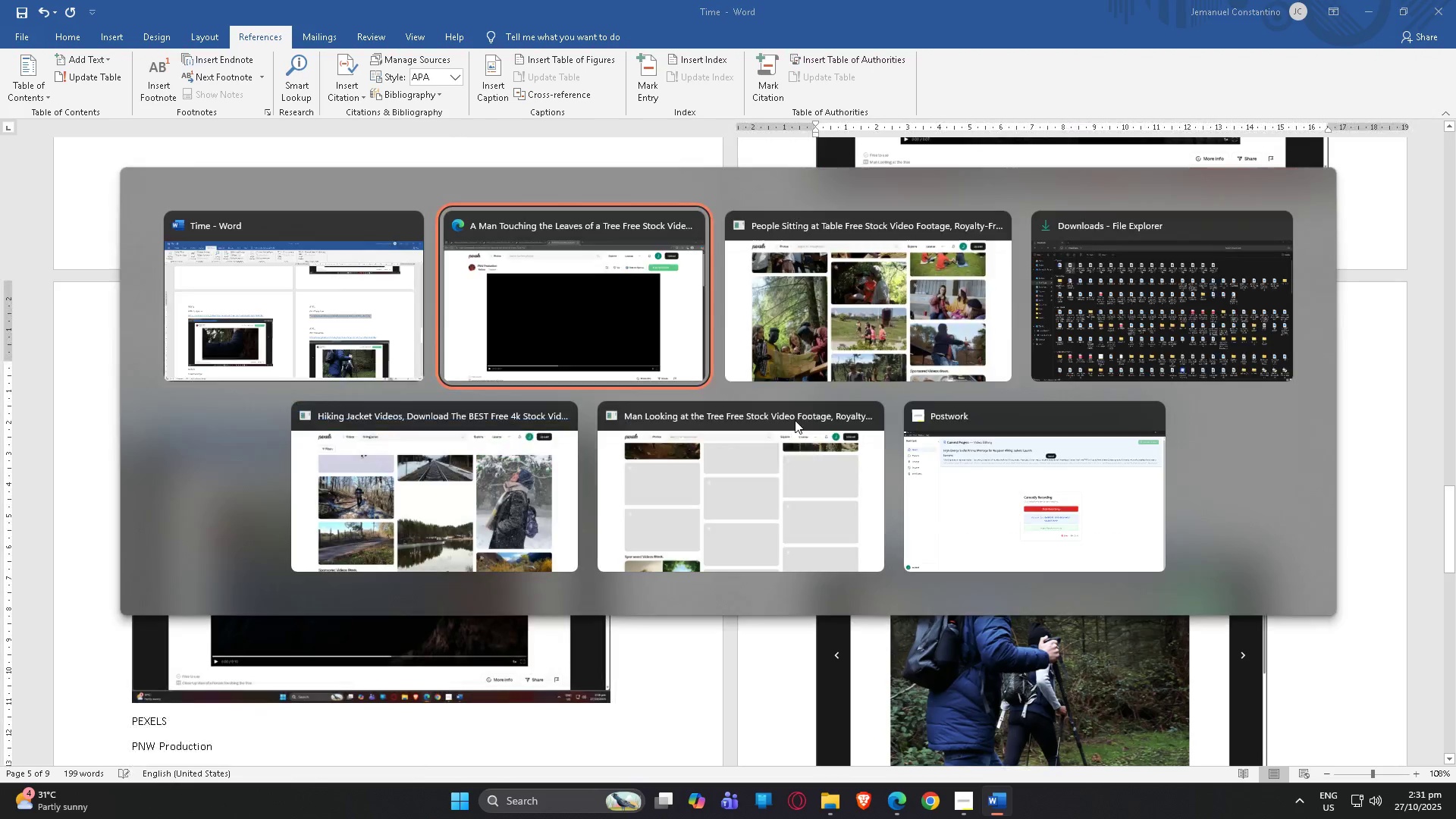 
key(Alt+AltLeft)
 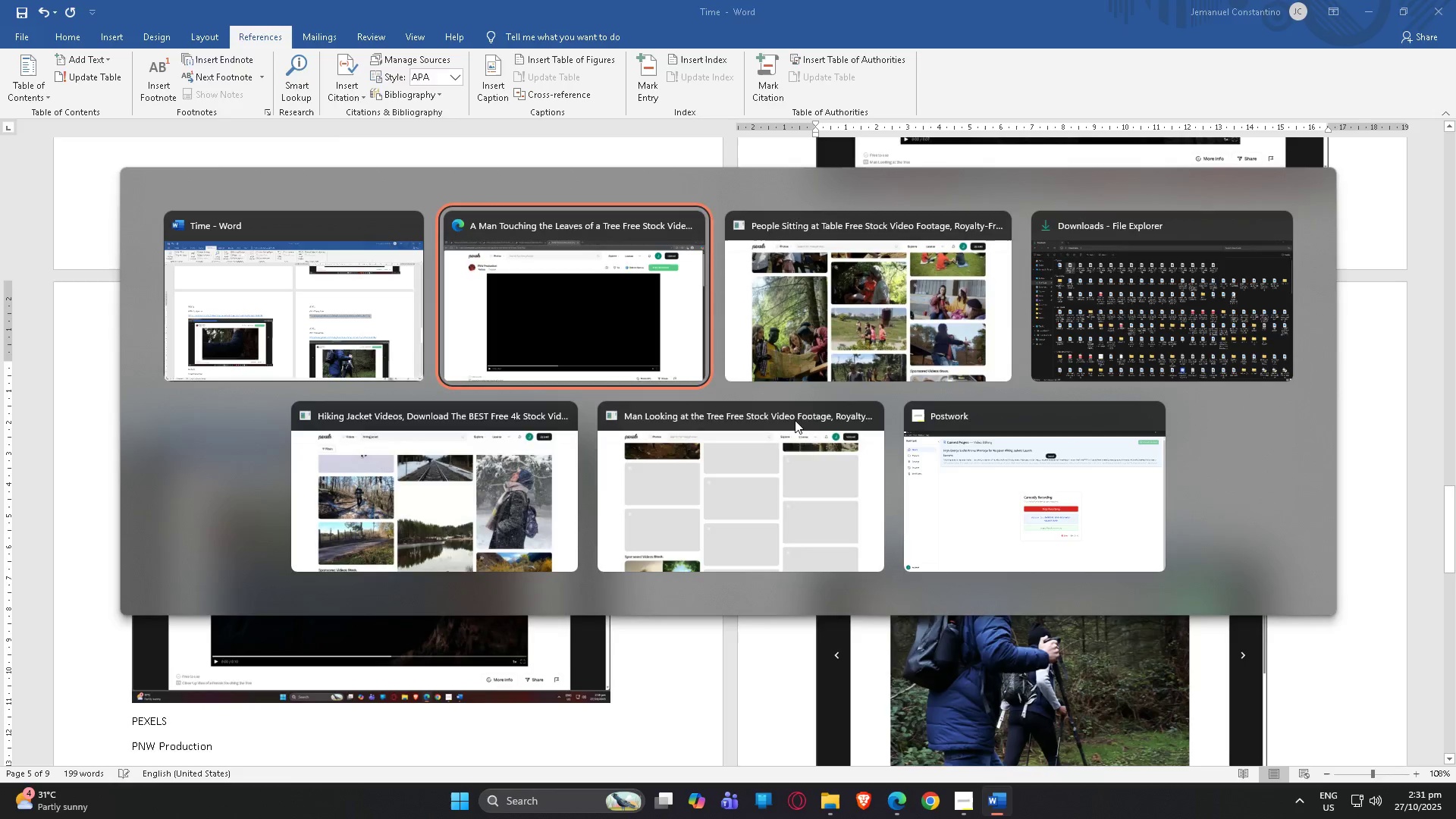 
key(Alt+Tab)
 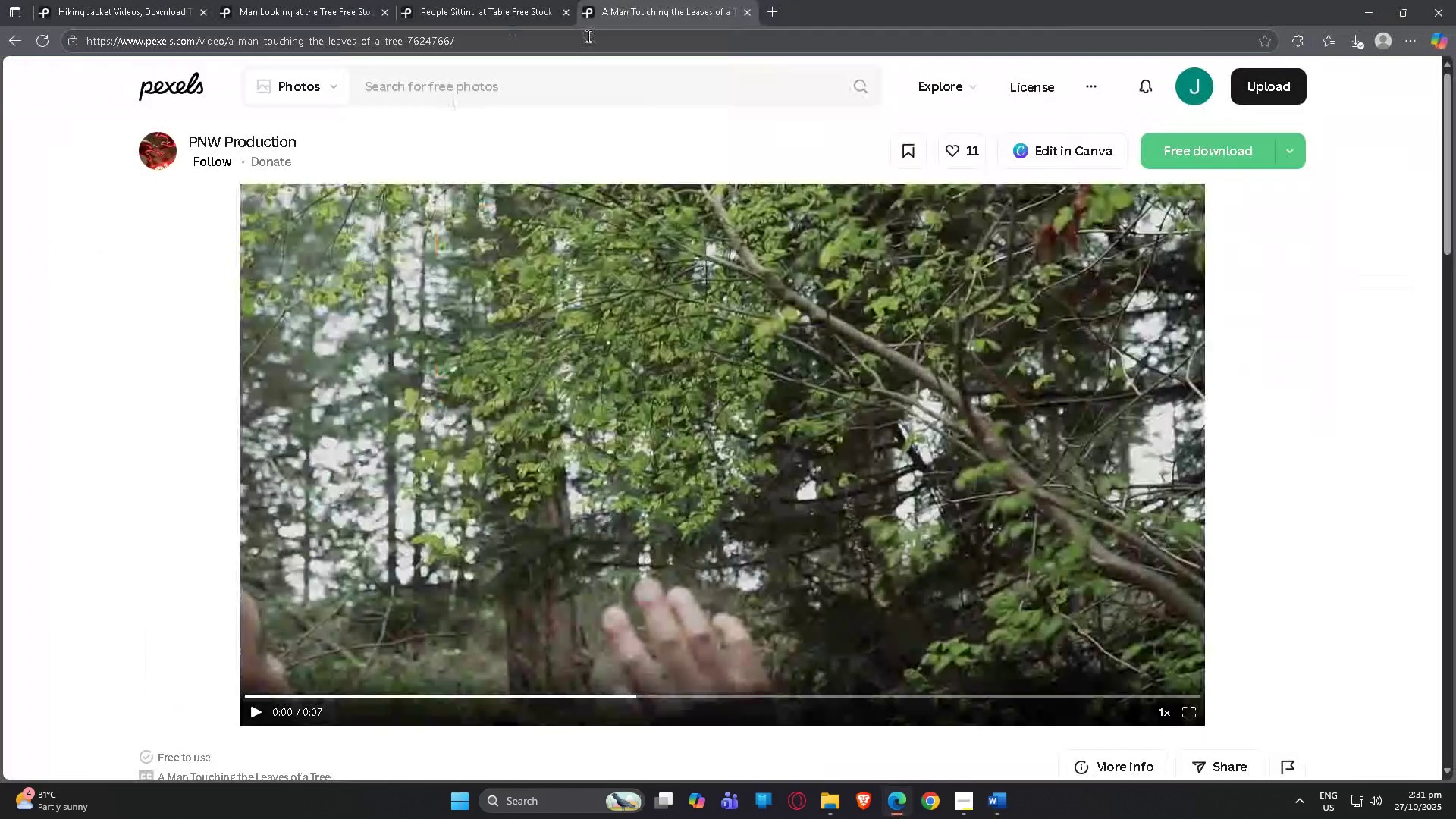 
left_click([586, 39])
 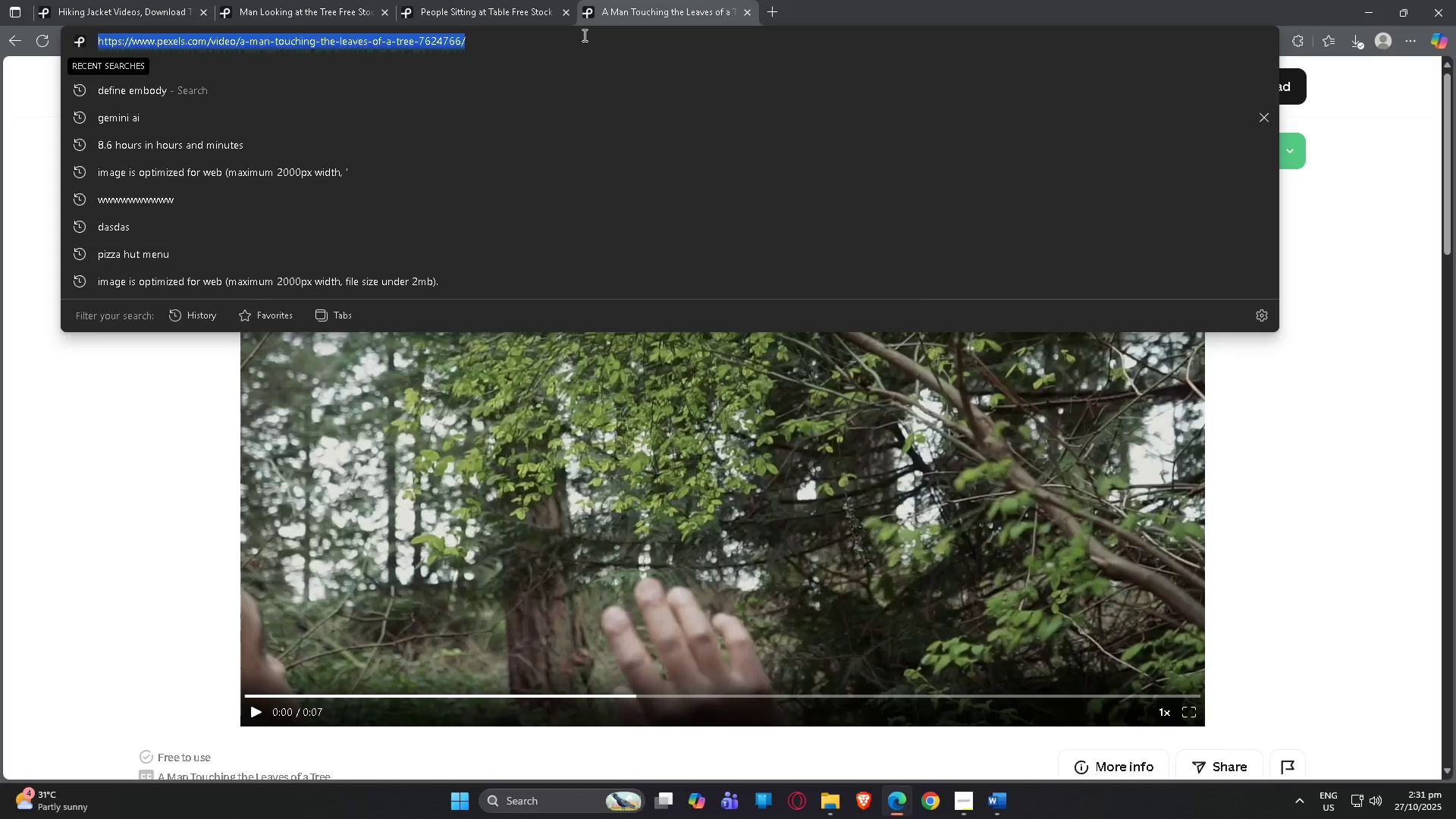 
key(Control+ControlLeft)
 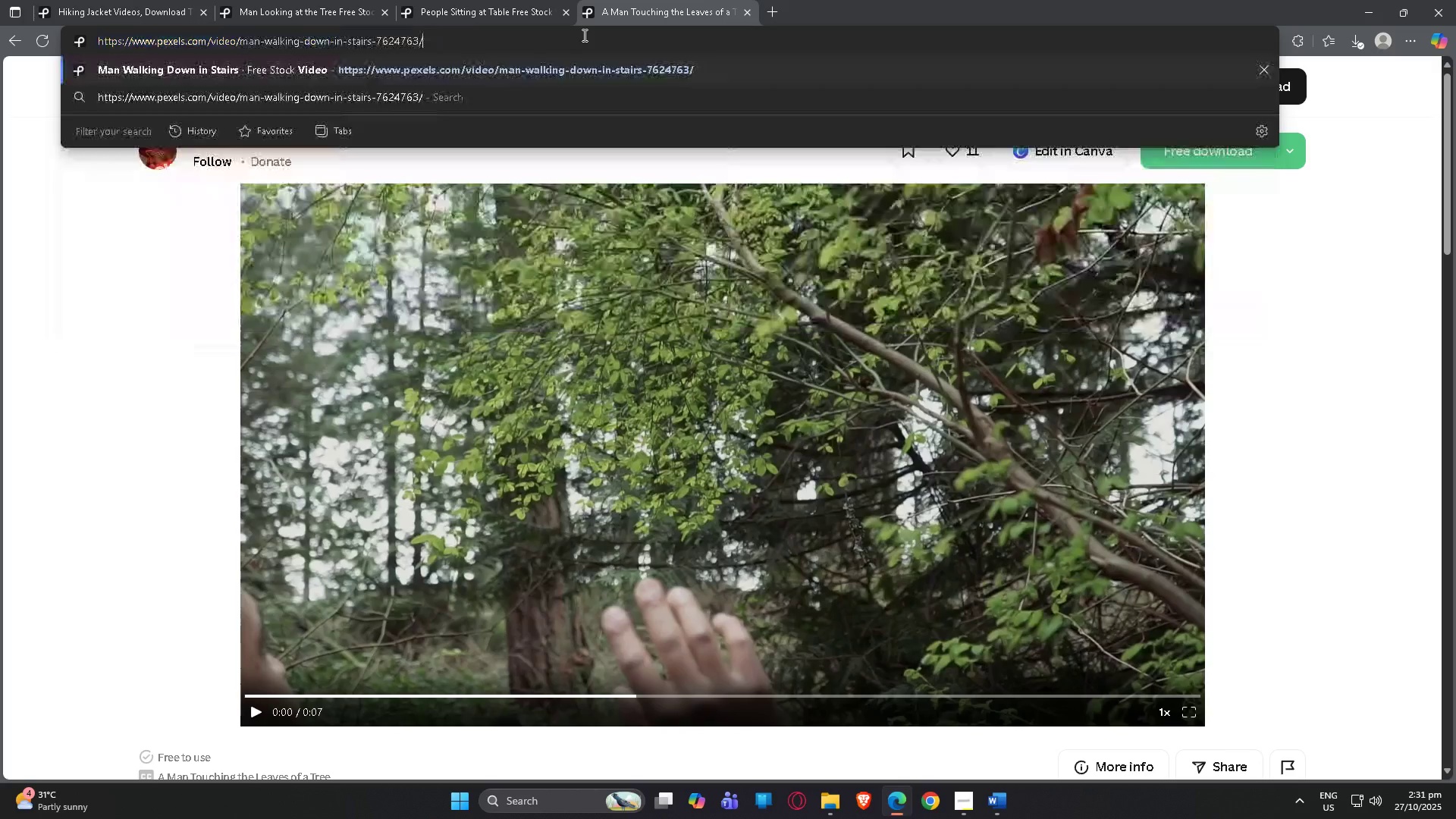 
key(Control+V)
 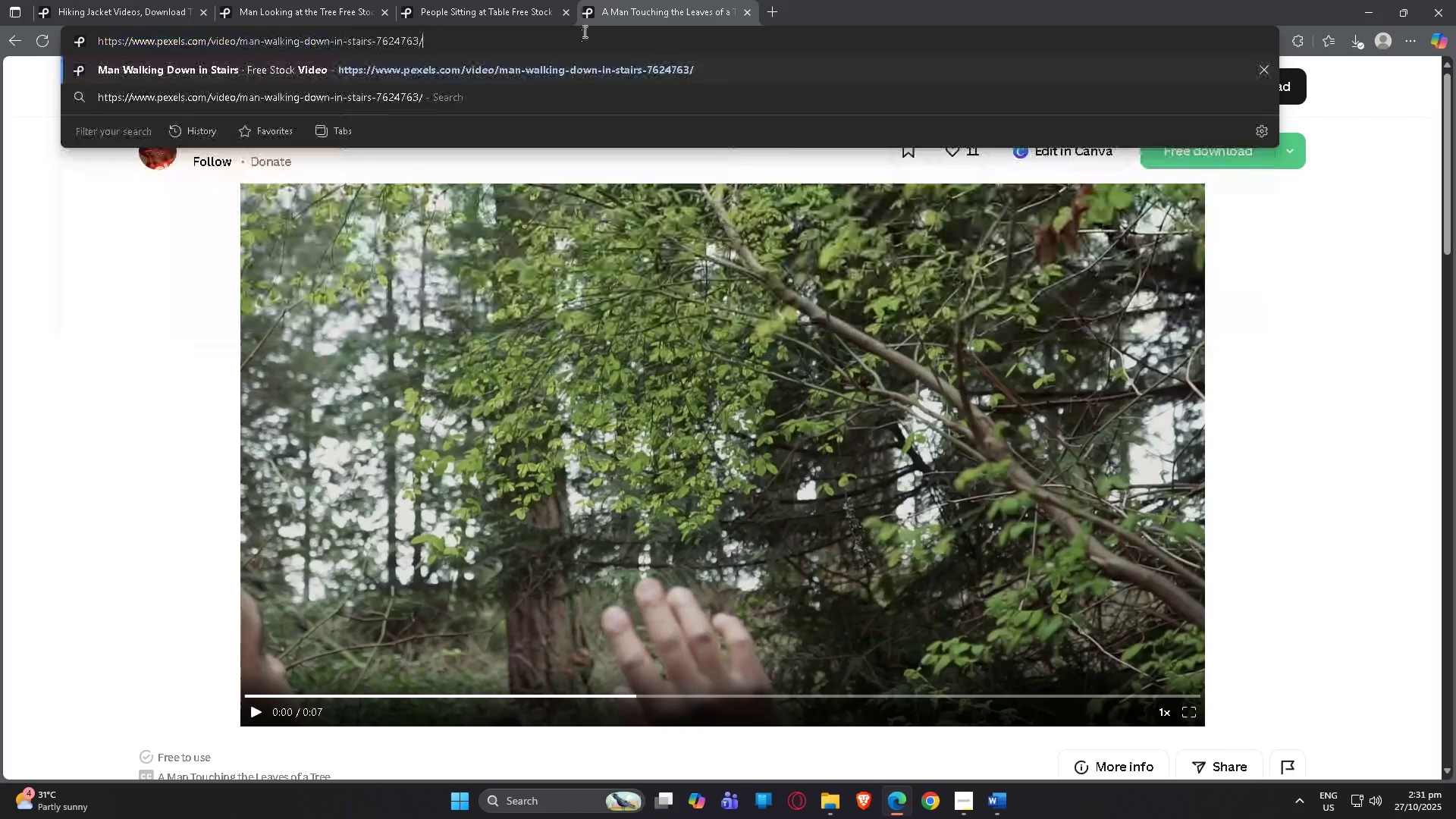 
key(Enter)
 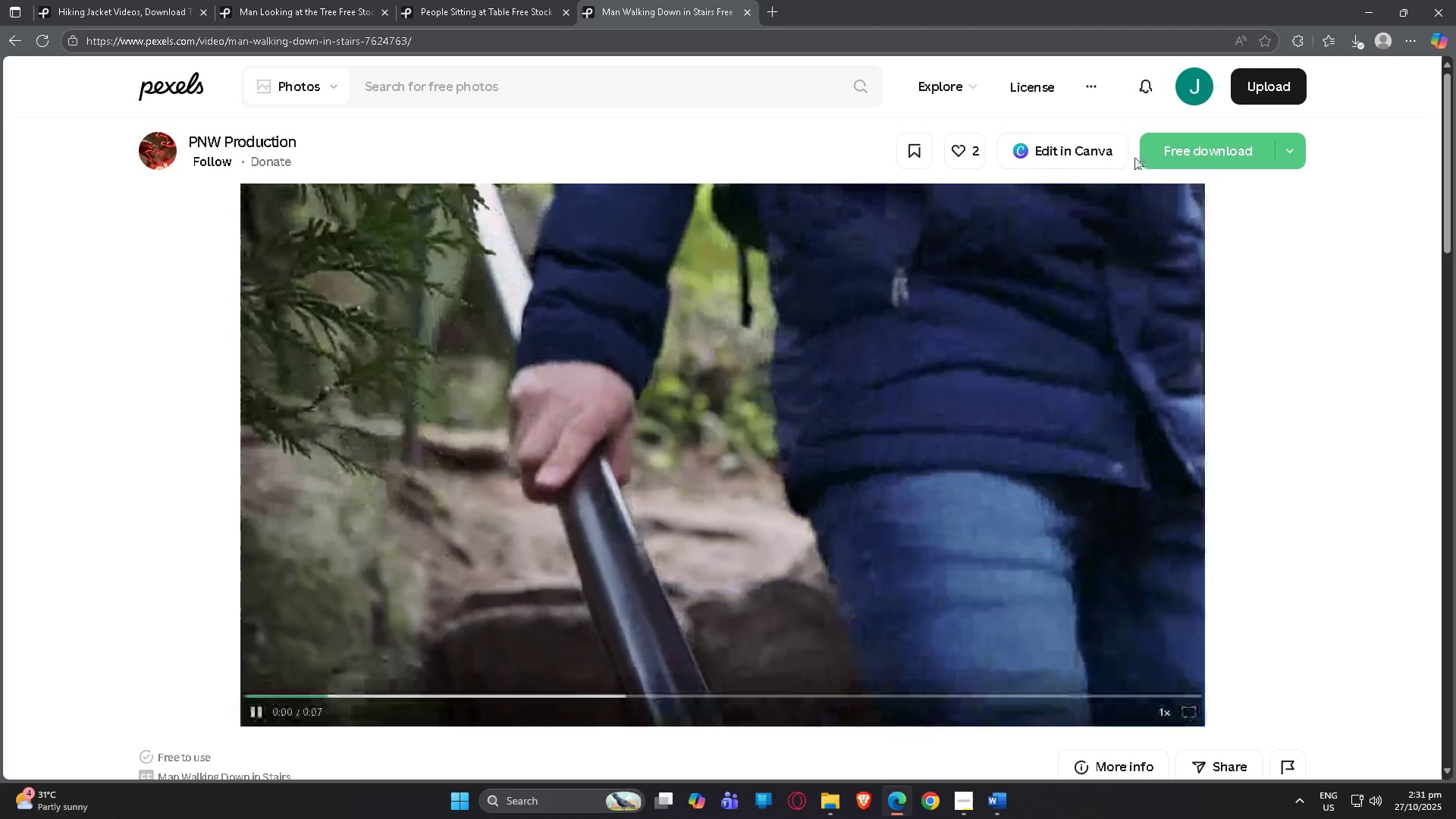 
key(Meta+Shift+ShiftLeft)
 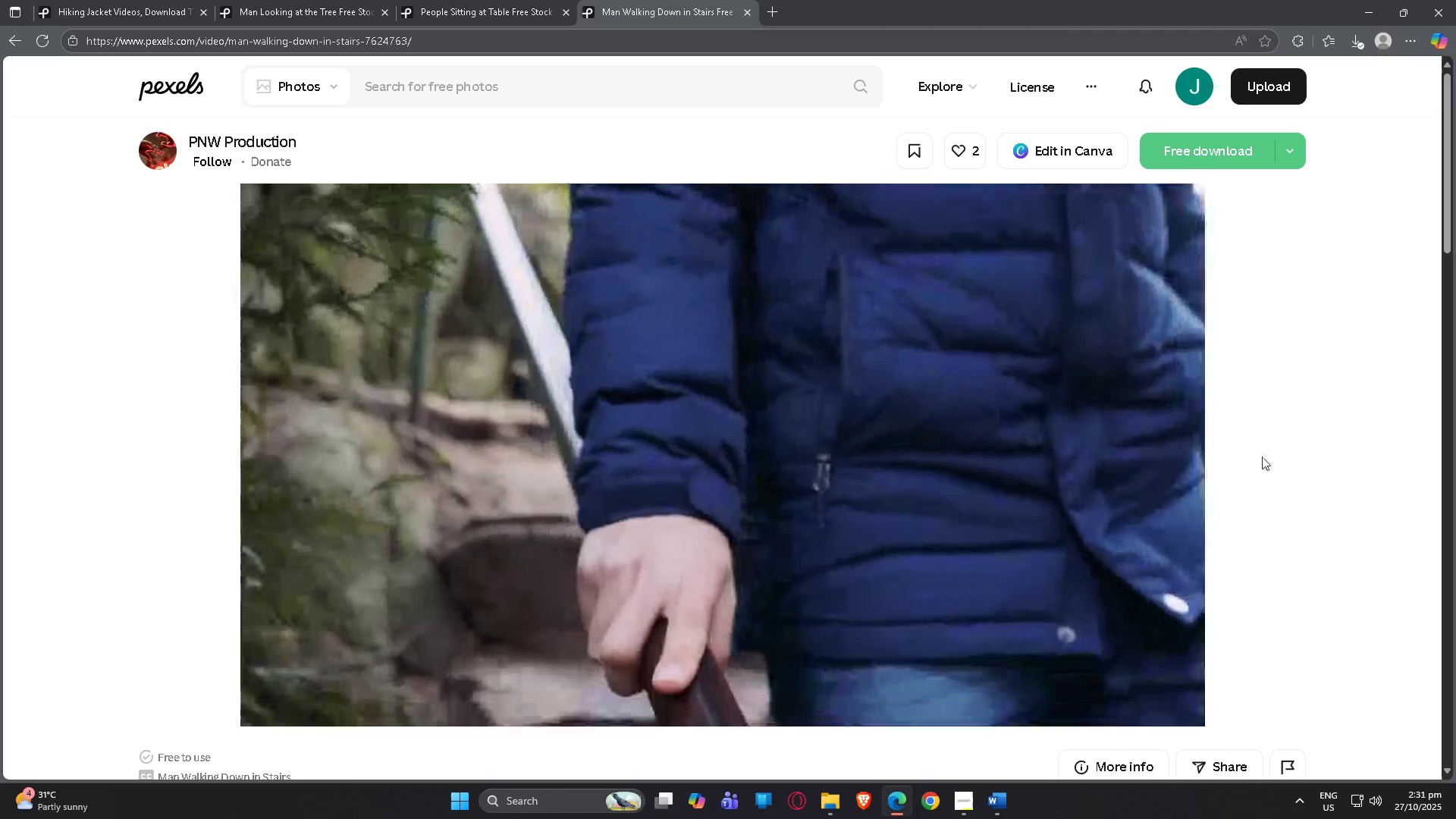 
key(Meta+Shift+S)
 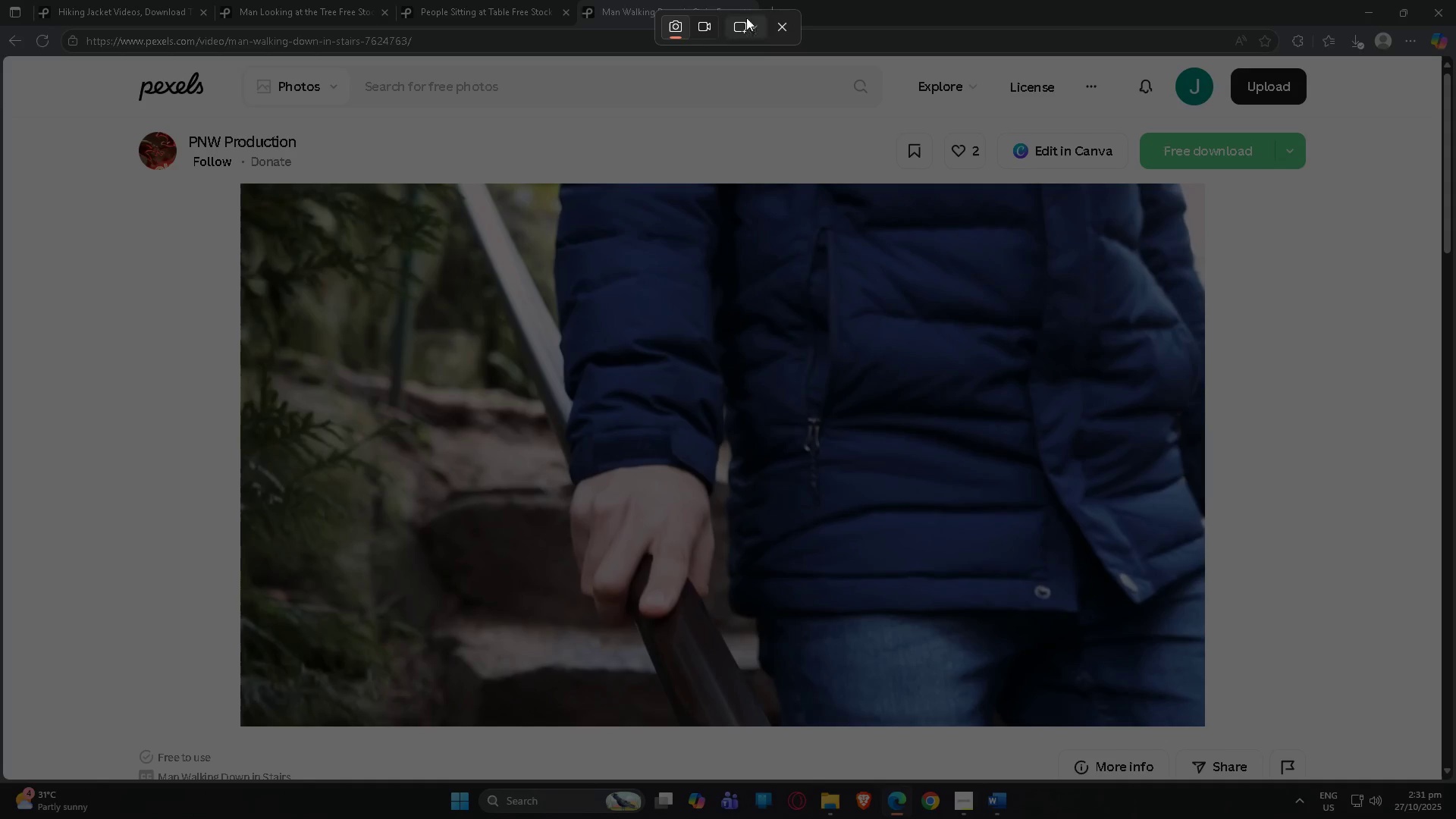 
left_click([757, 31])
 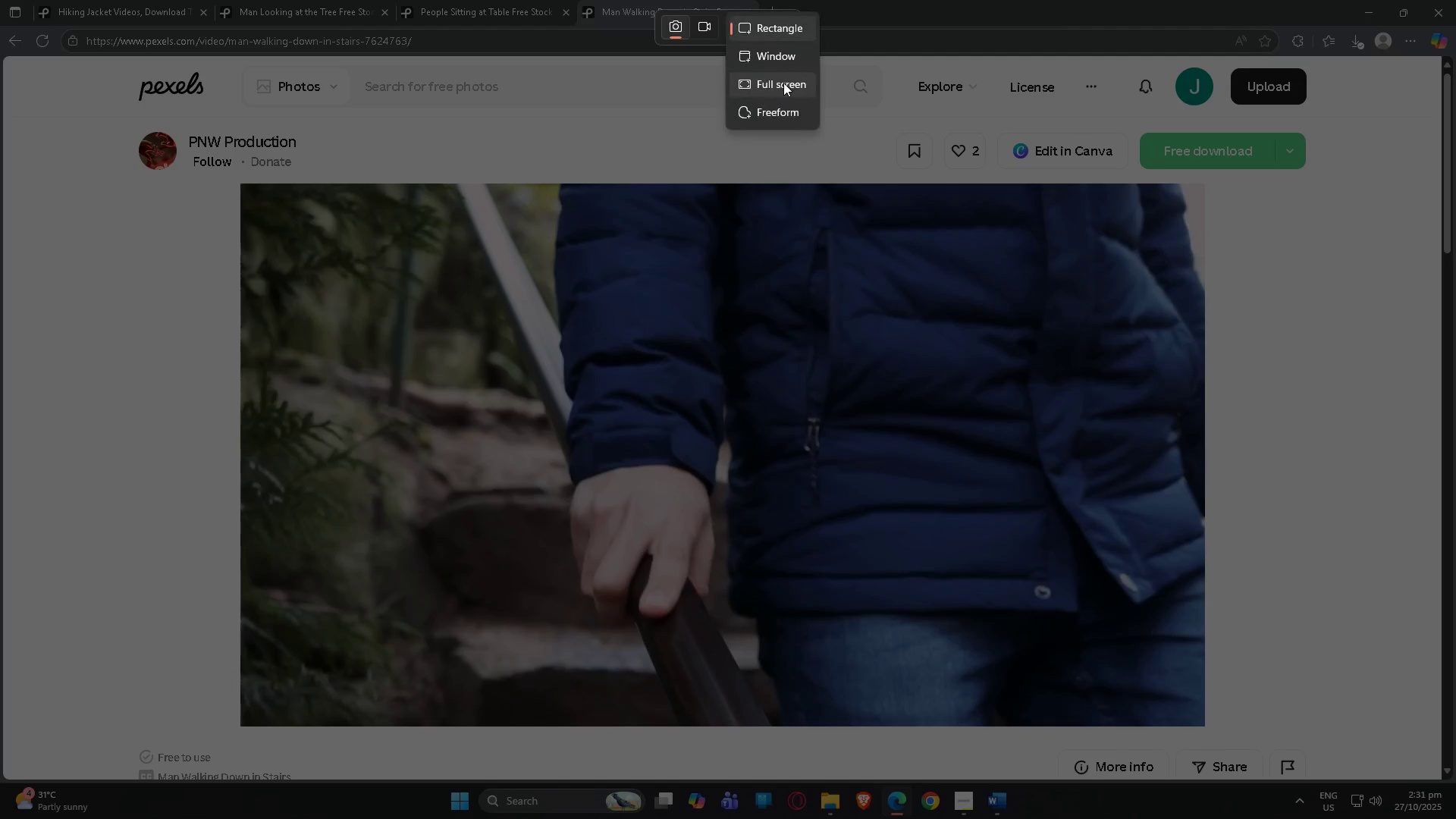 
left_click([783, 83])
 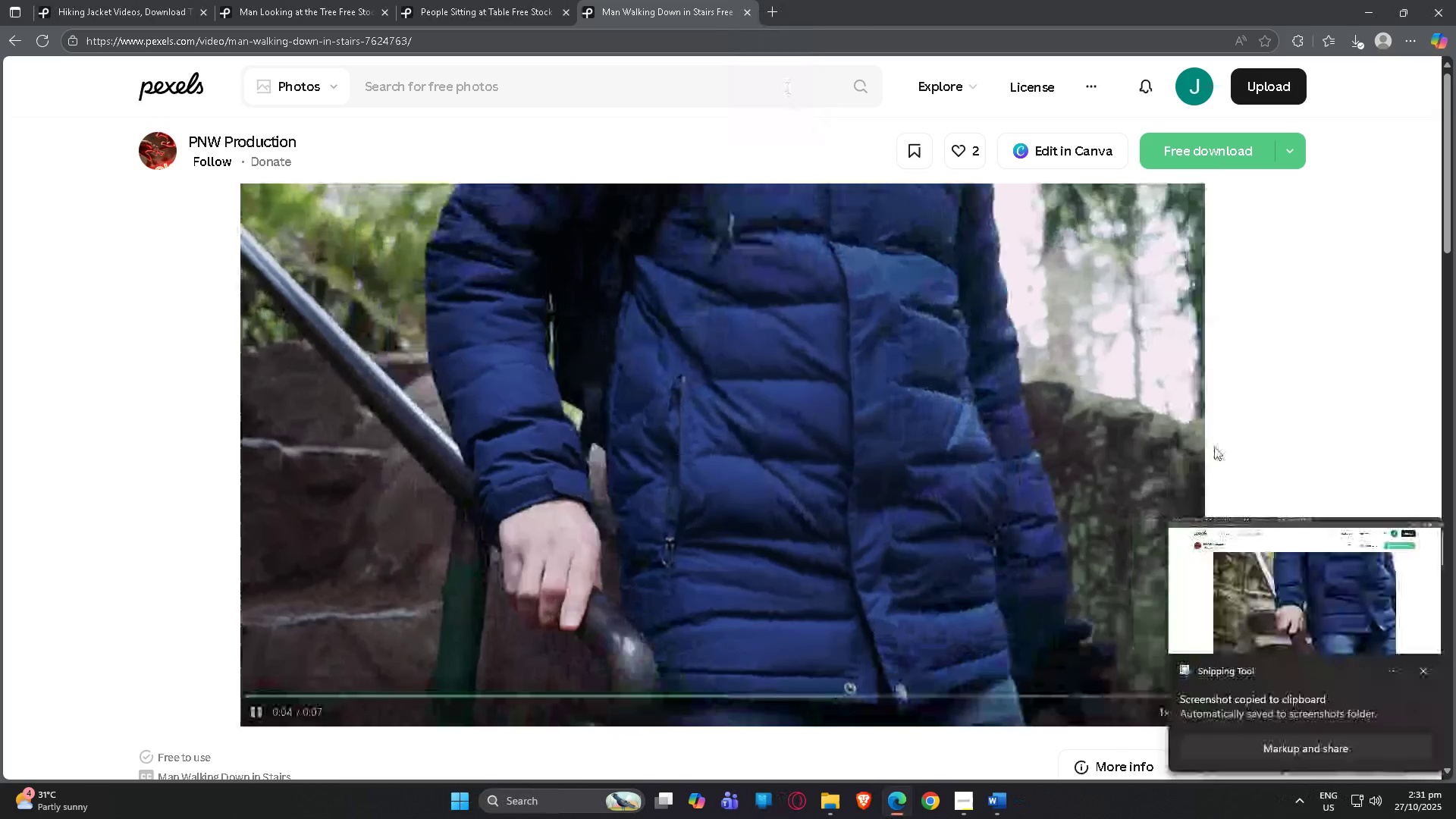 
key(Alt+Tab)
 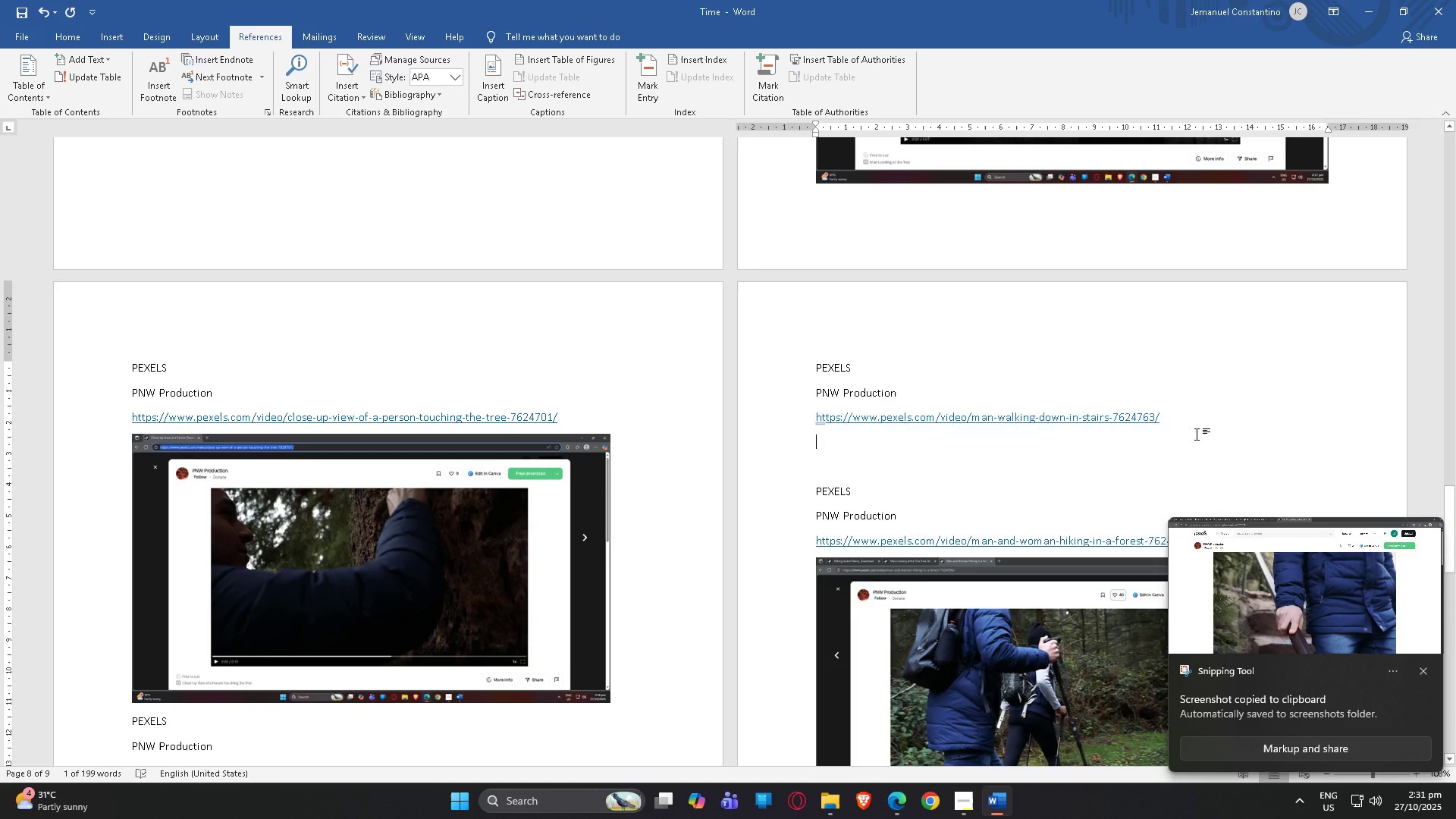 
key(Control+V)
 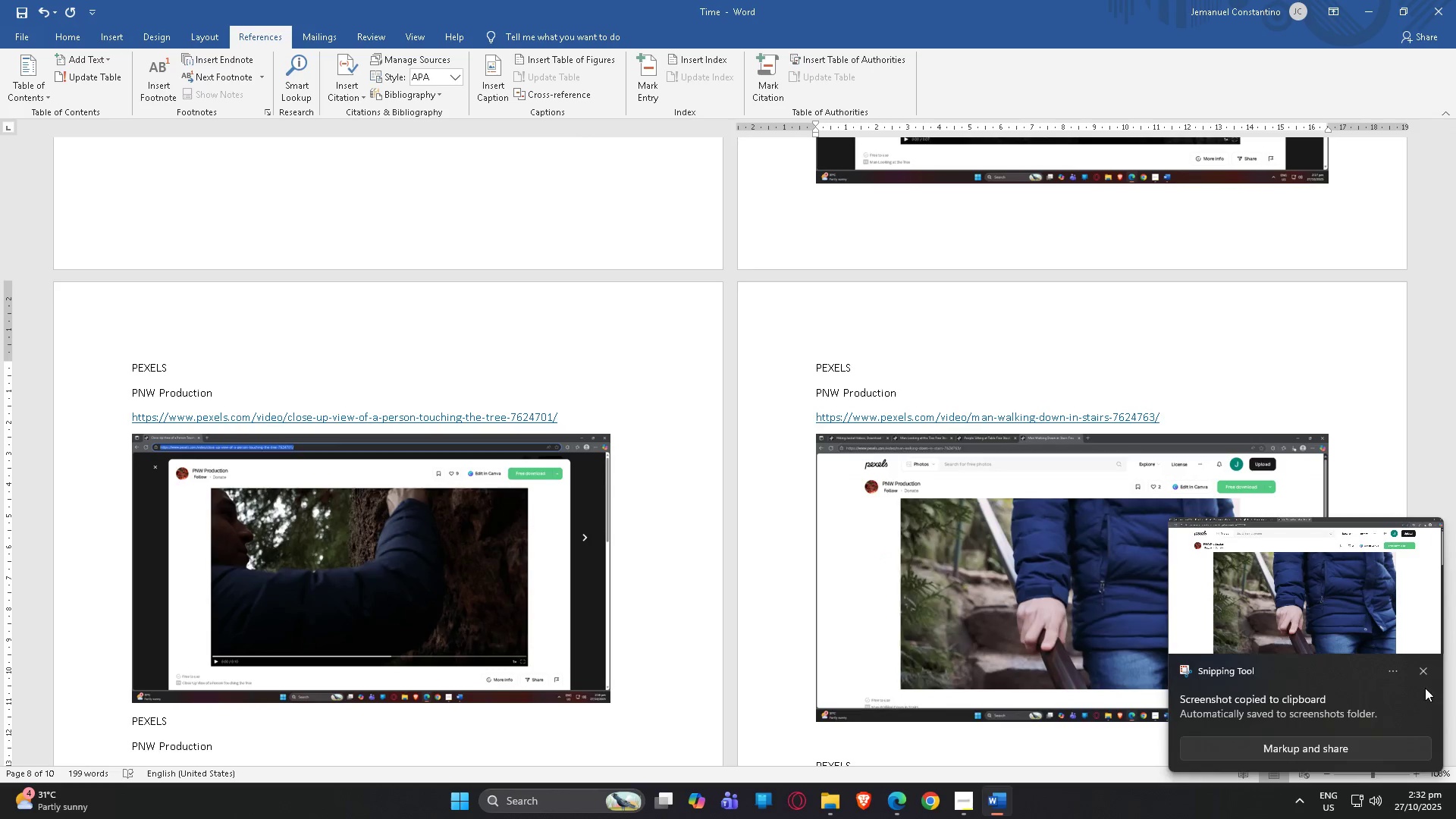 
left_click([1426, 673])
 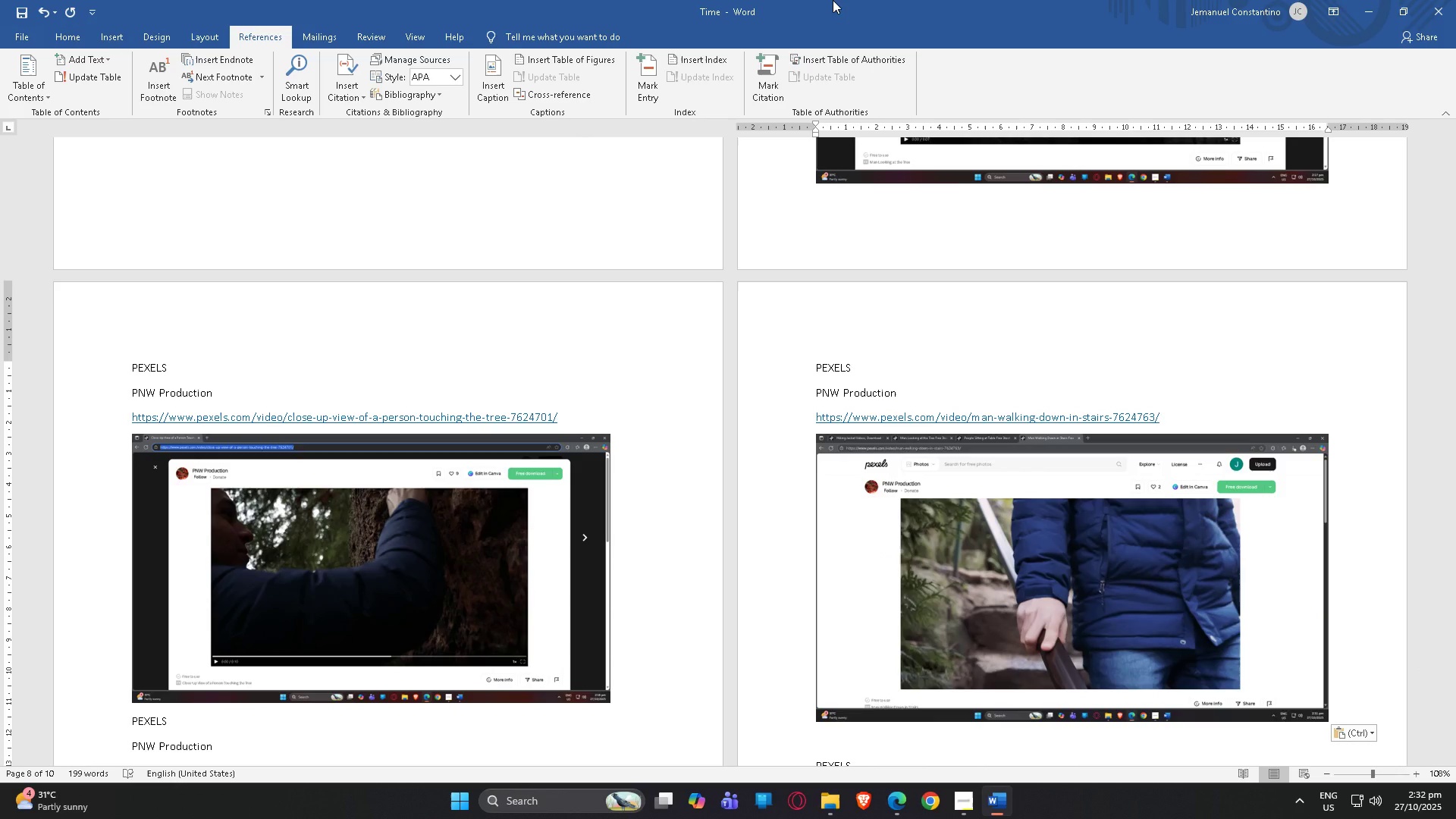 
scroll: coordinate [846, 274], scroll_direction: up, amount: 60.0
 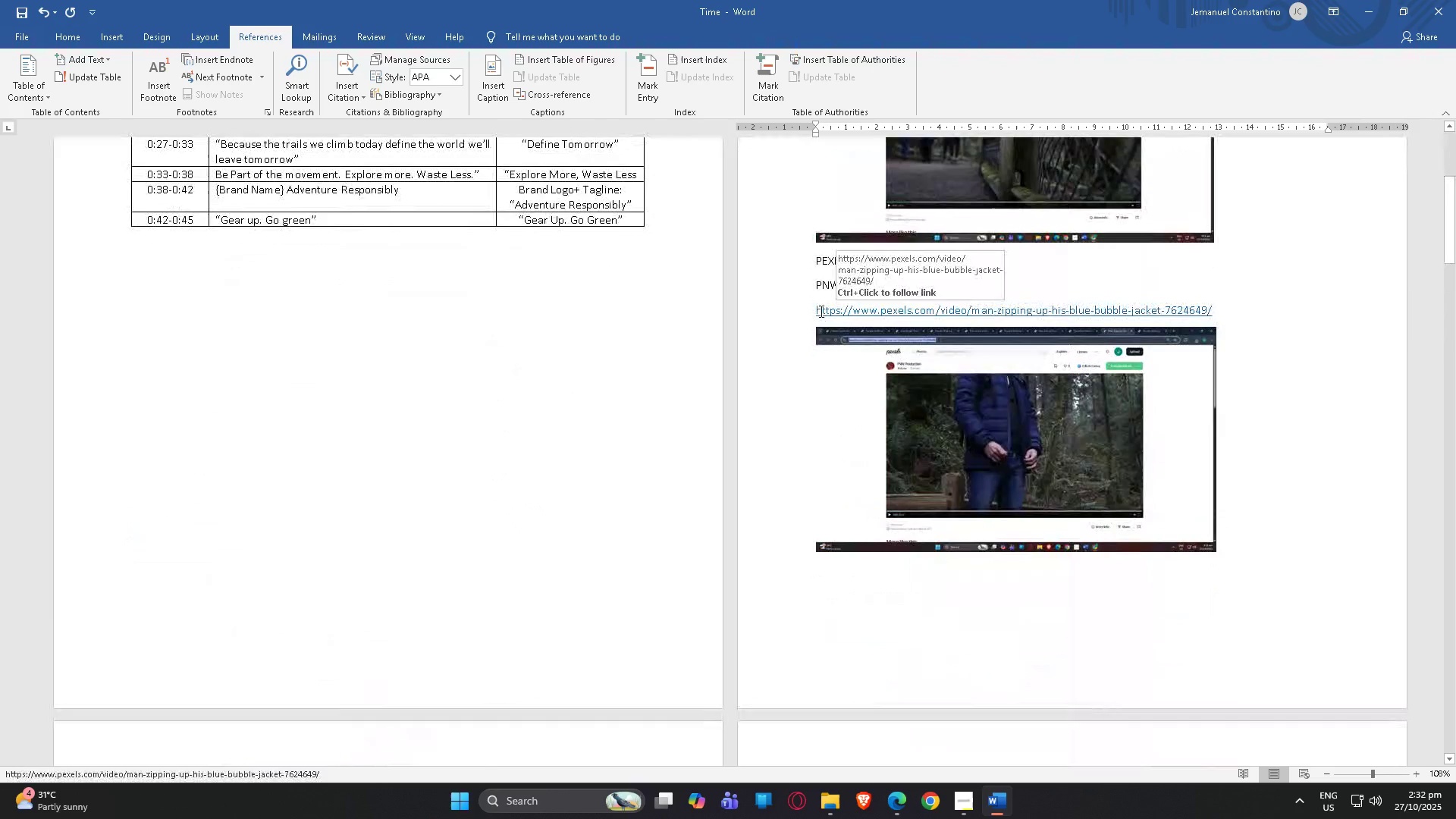 
scroll: coordinate [786, 293], scroll_direction: down, amount: 86.0
 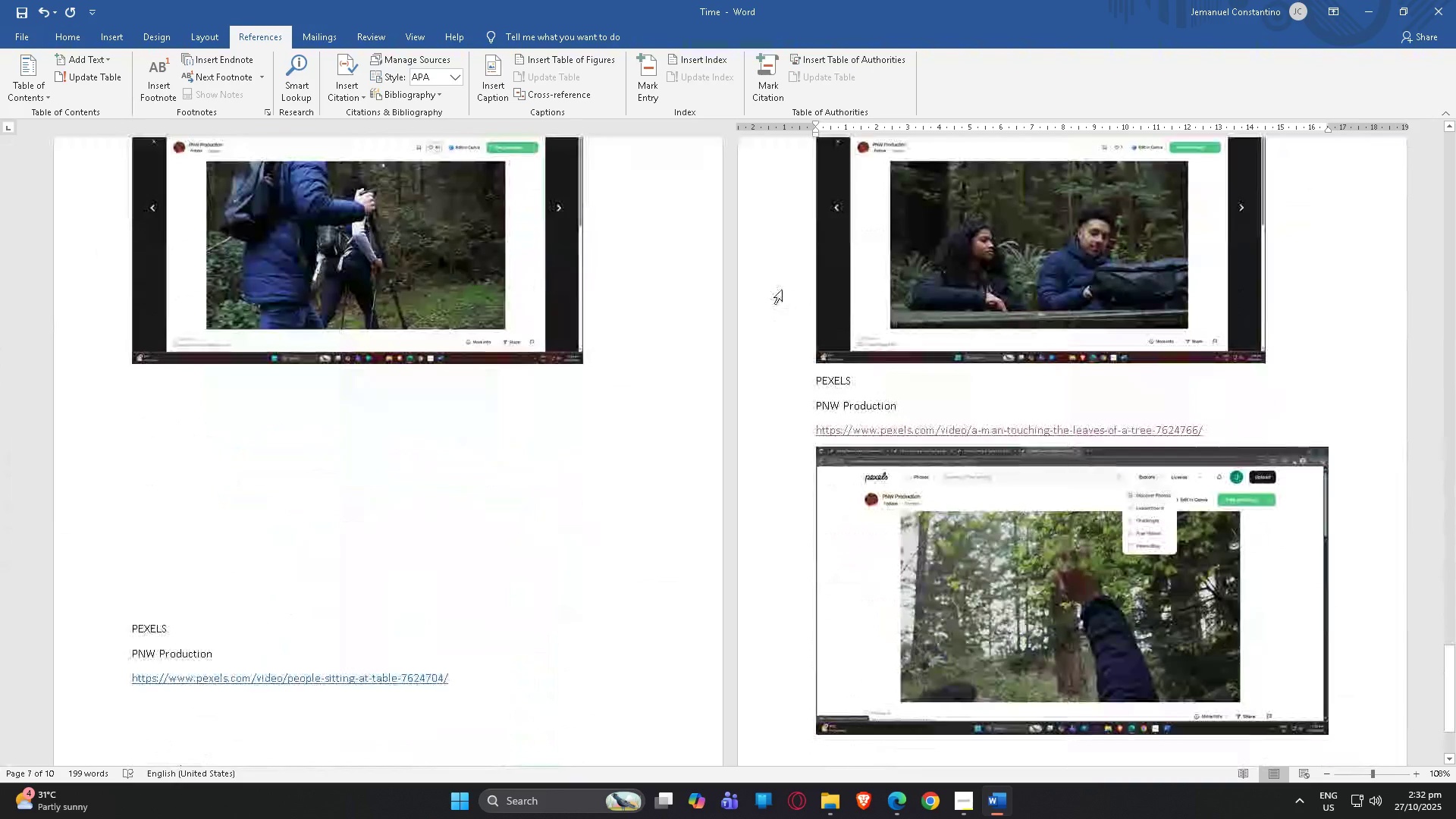 
scroll: coordinate [780, 289], scroll_direction: up, amount: 21.0
 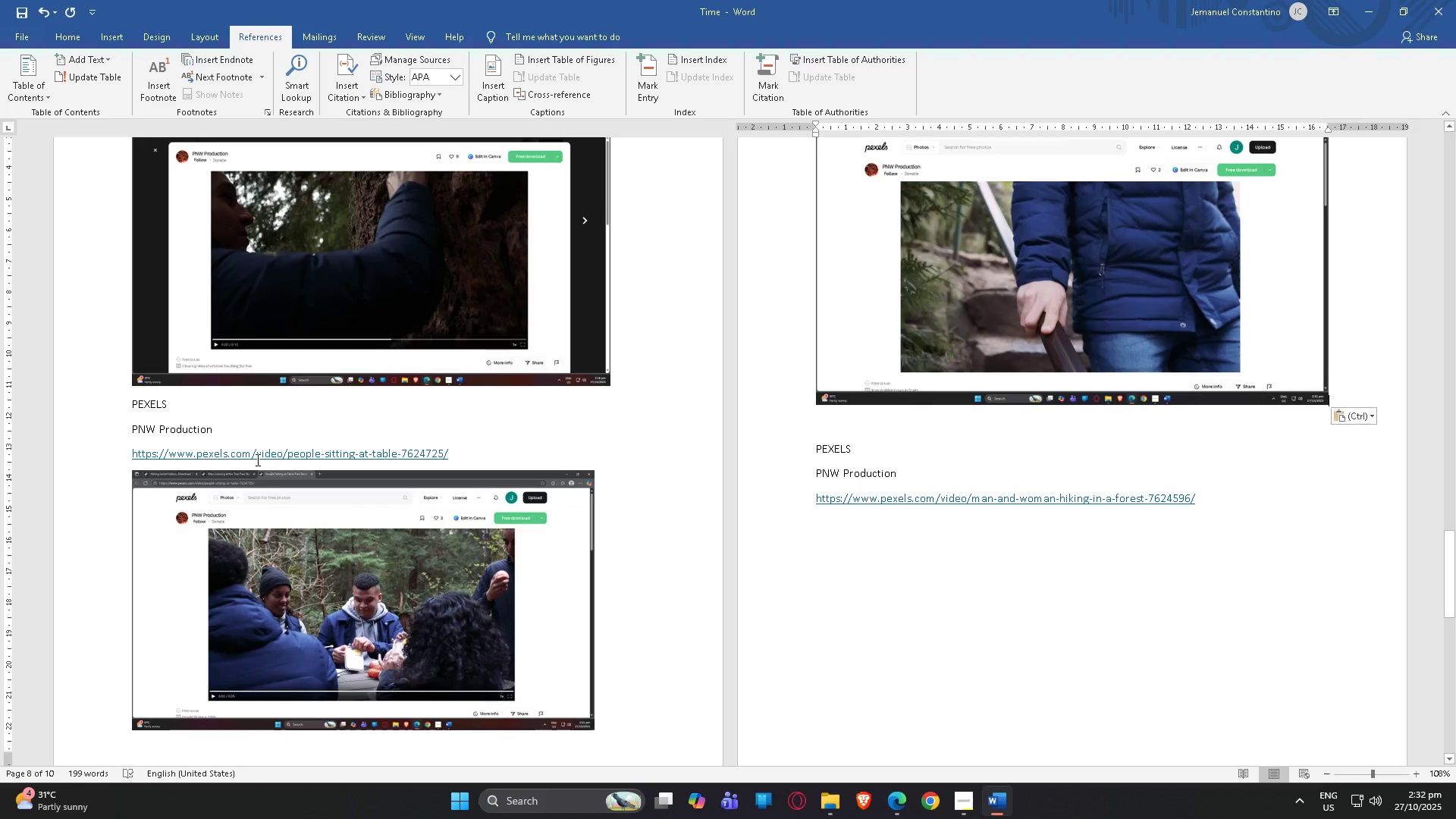 
scroll: coordinate [257, 456], scroll_direction: down, amount: 5.0
 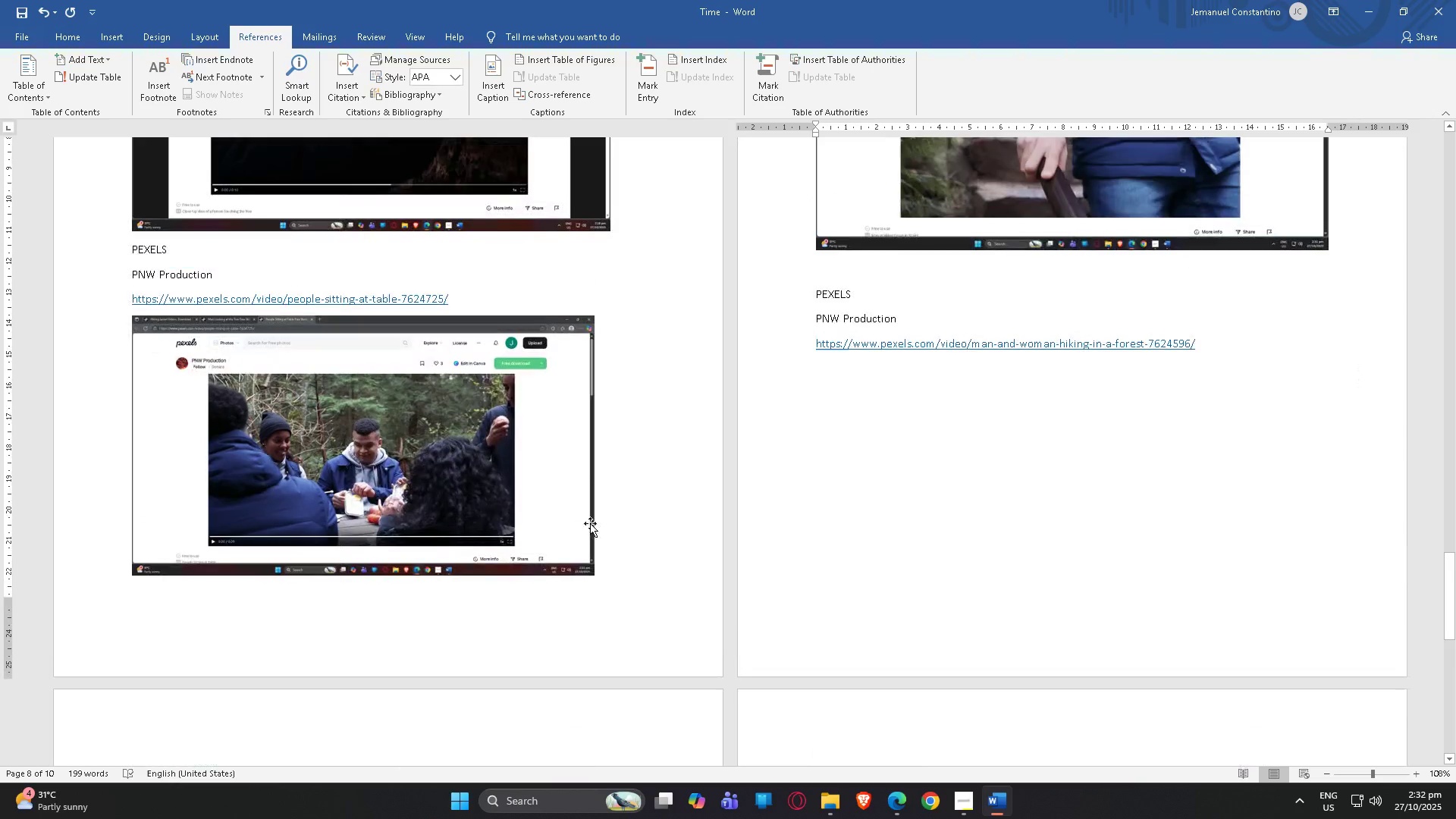 
scroll: coordinate [805, 551], scroll_direction: up, amount: 3.0
 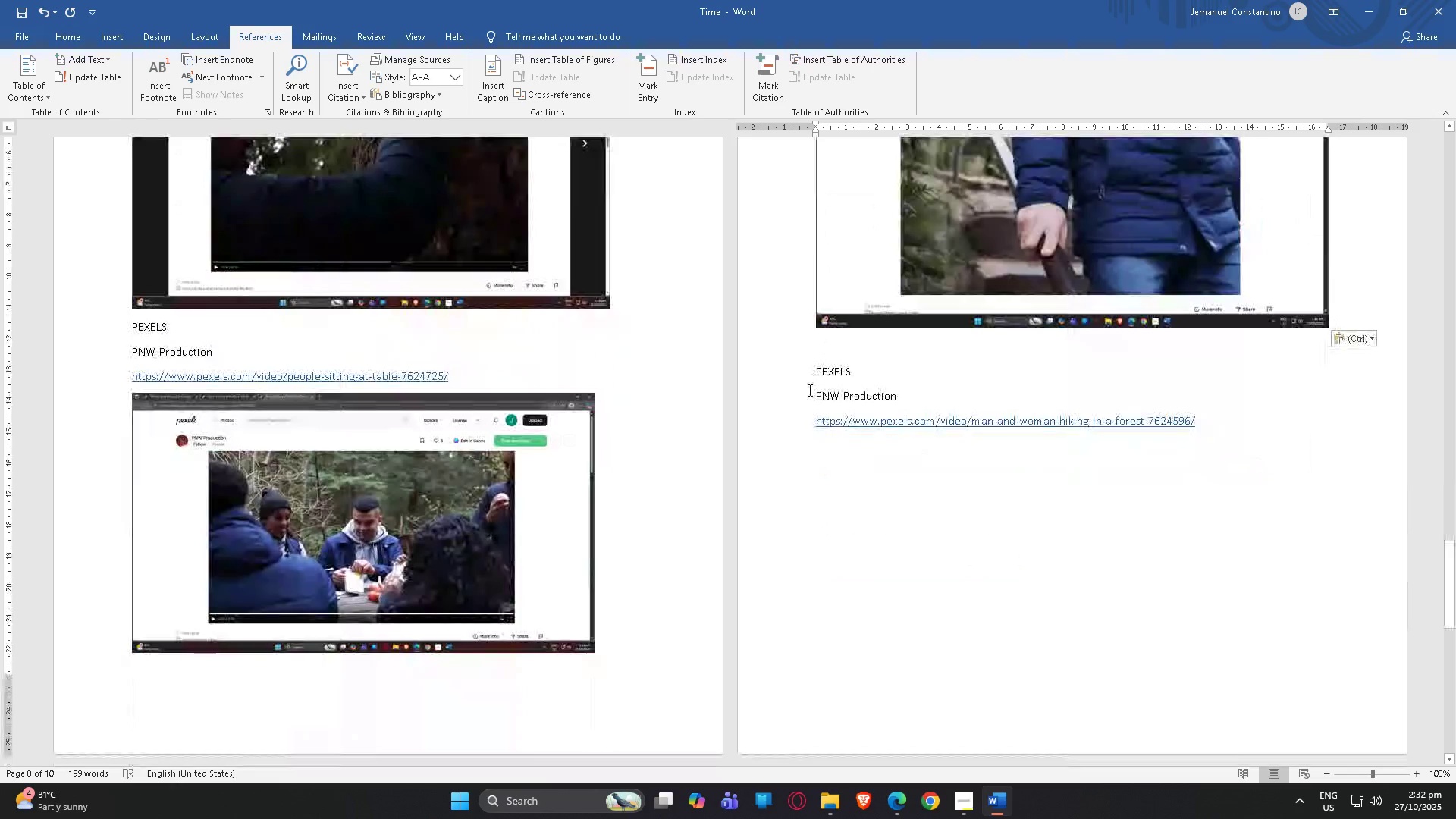 
scroll: coordinate [160, 571], scroll_direction: down, amount: 15.0
 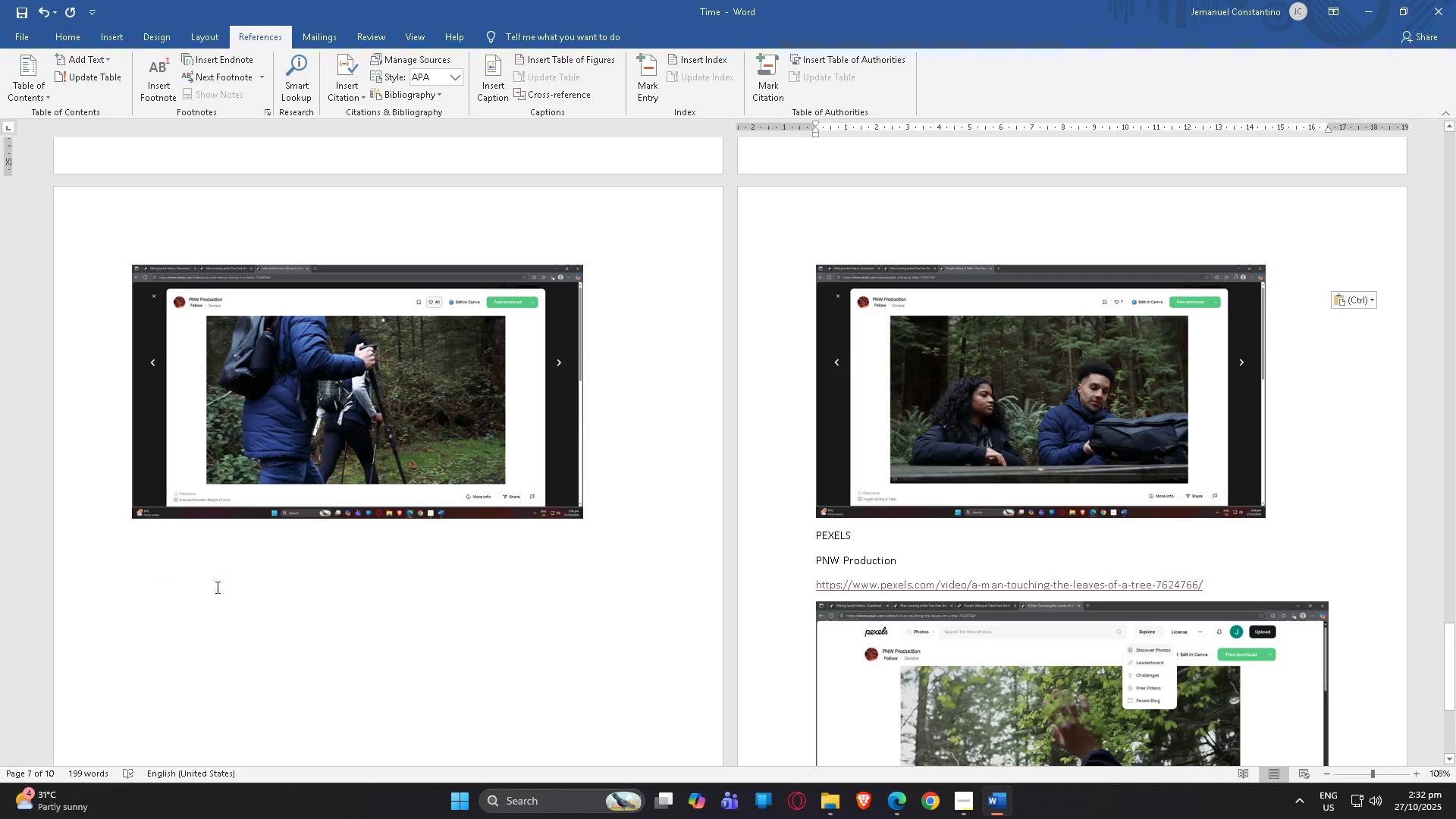 
left_click([216, 581])
 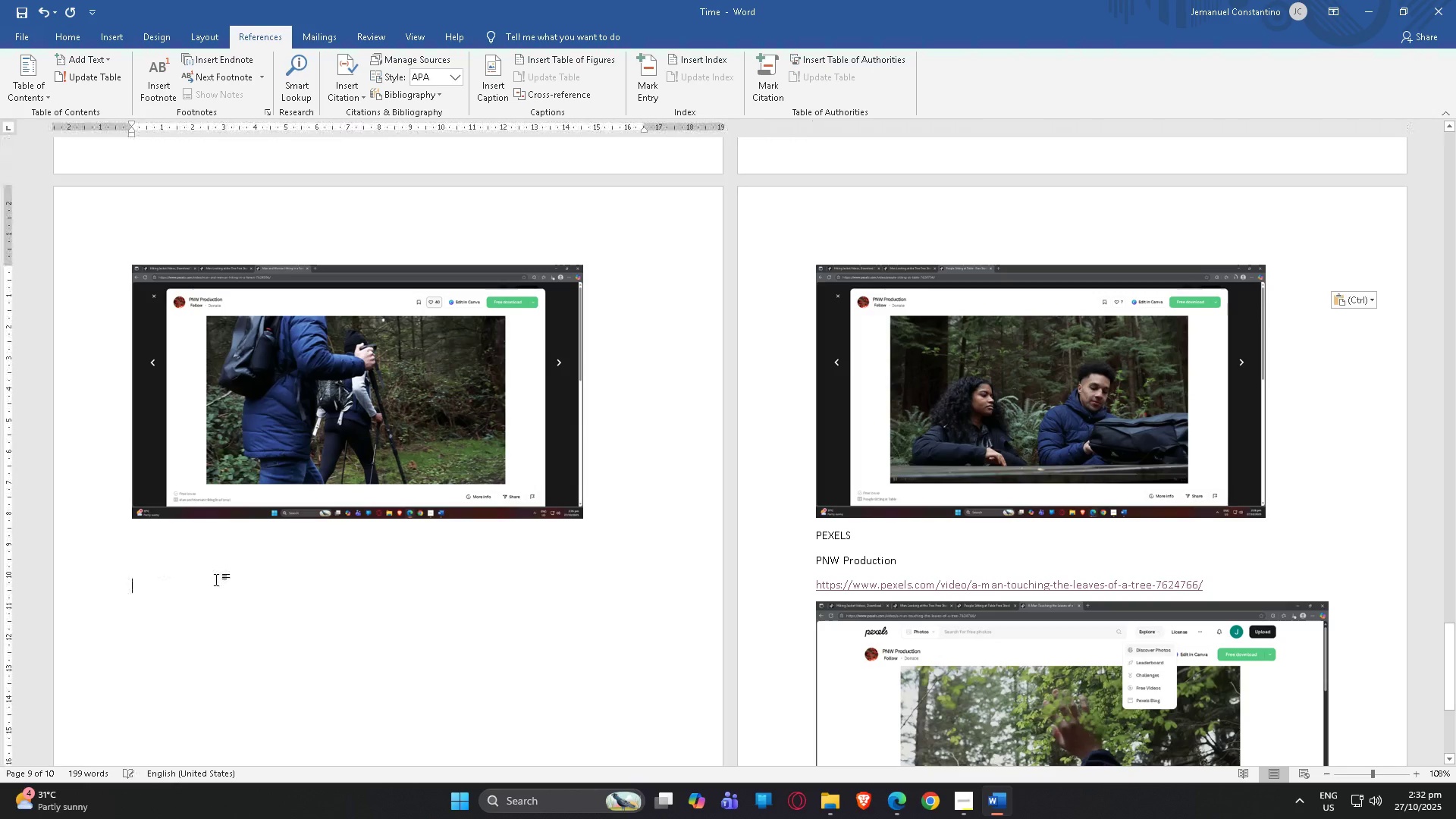 
key(Backspace)
 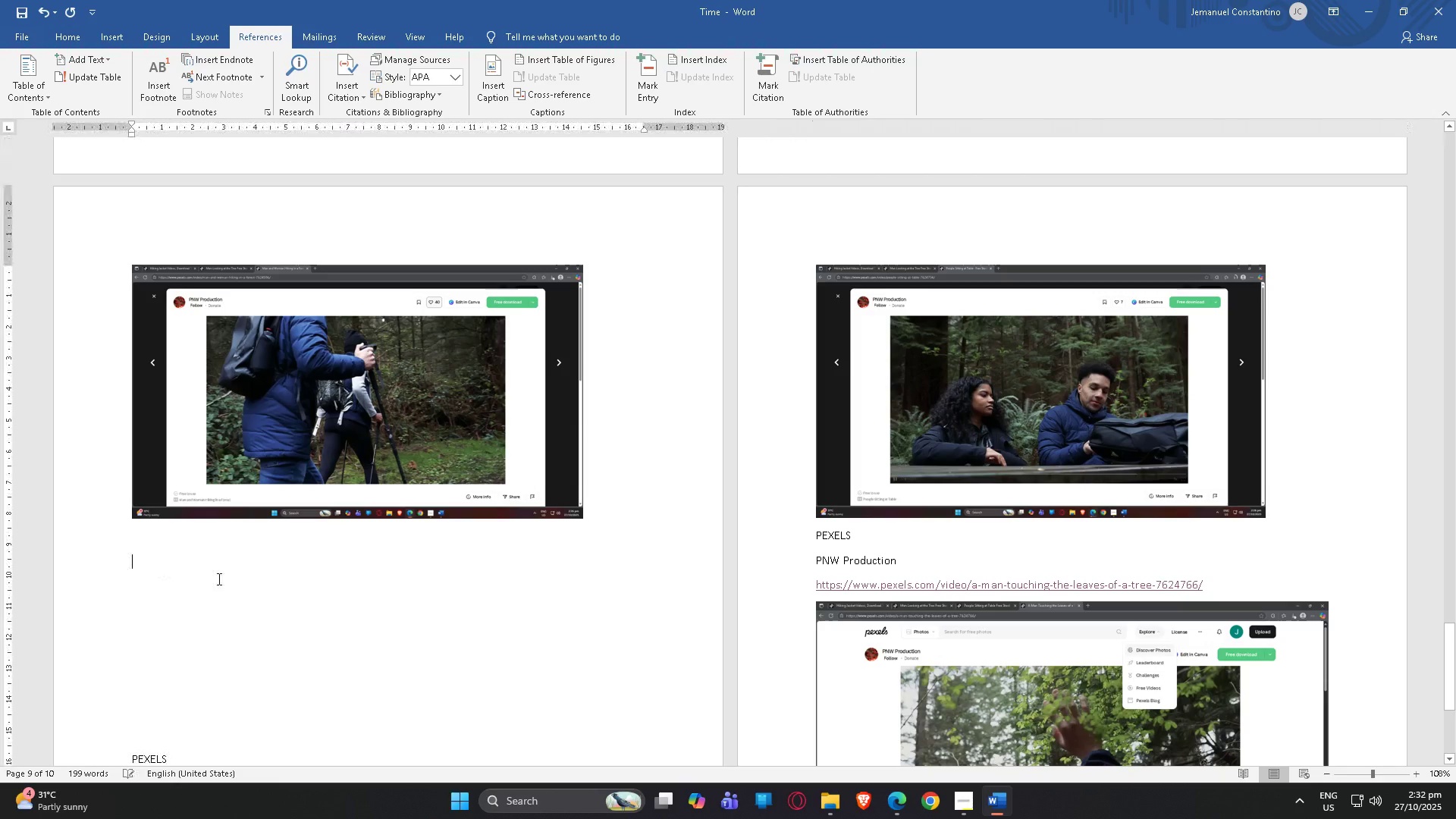 
key(Backspace)
 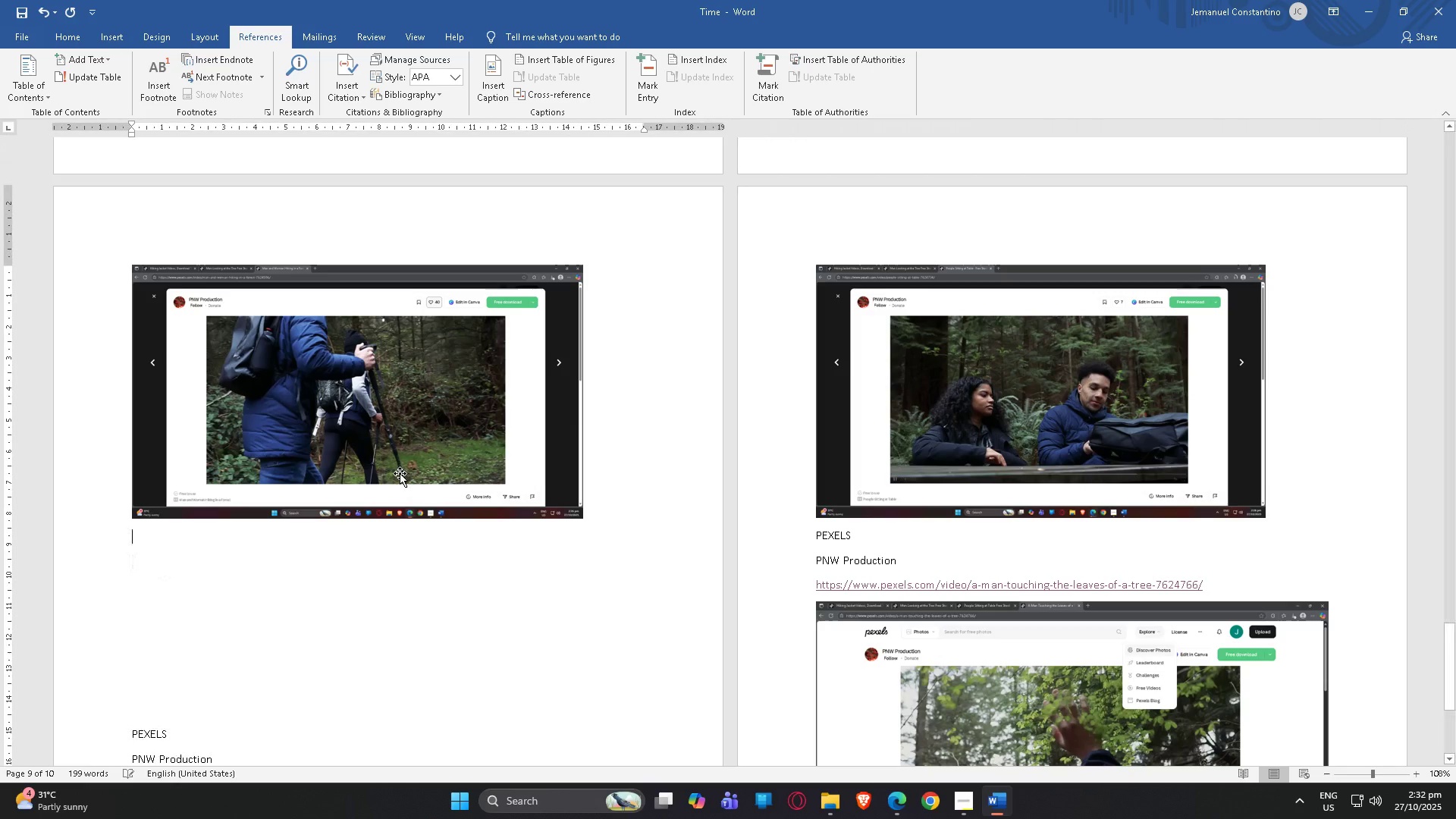 
left_click([443, 456])
 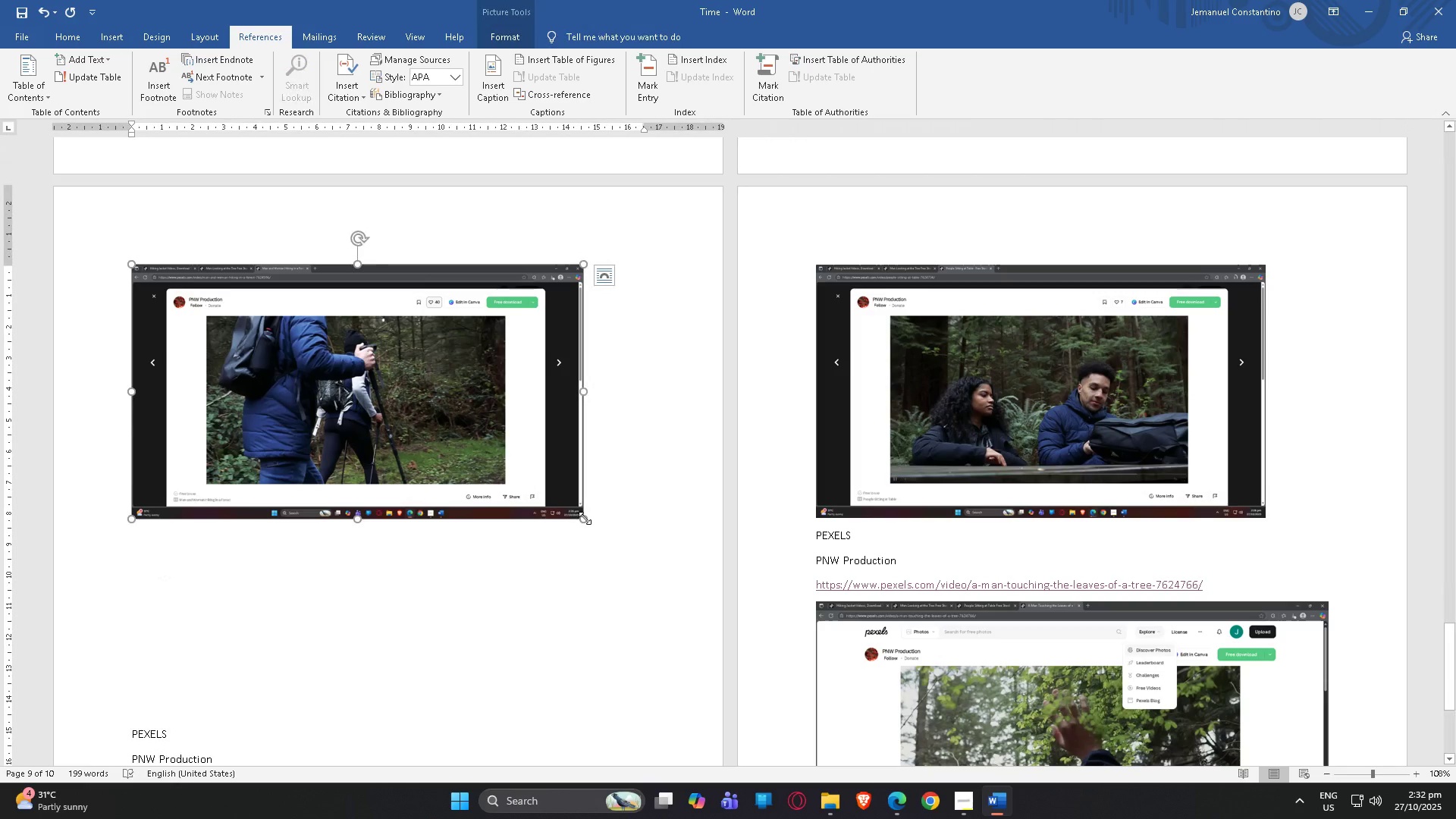 
left_click_drag(start_coordinate=[582, 519], to_coordinate=[409, 457])
 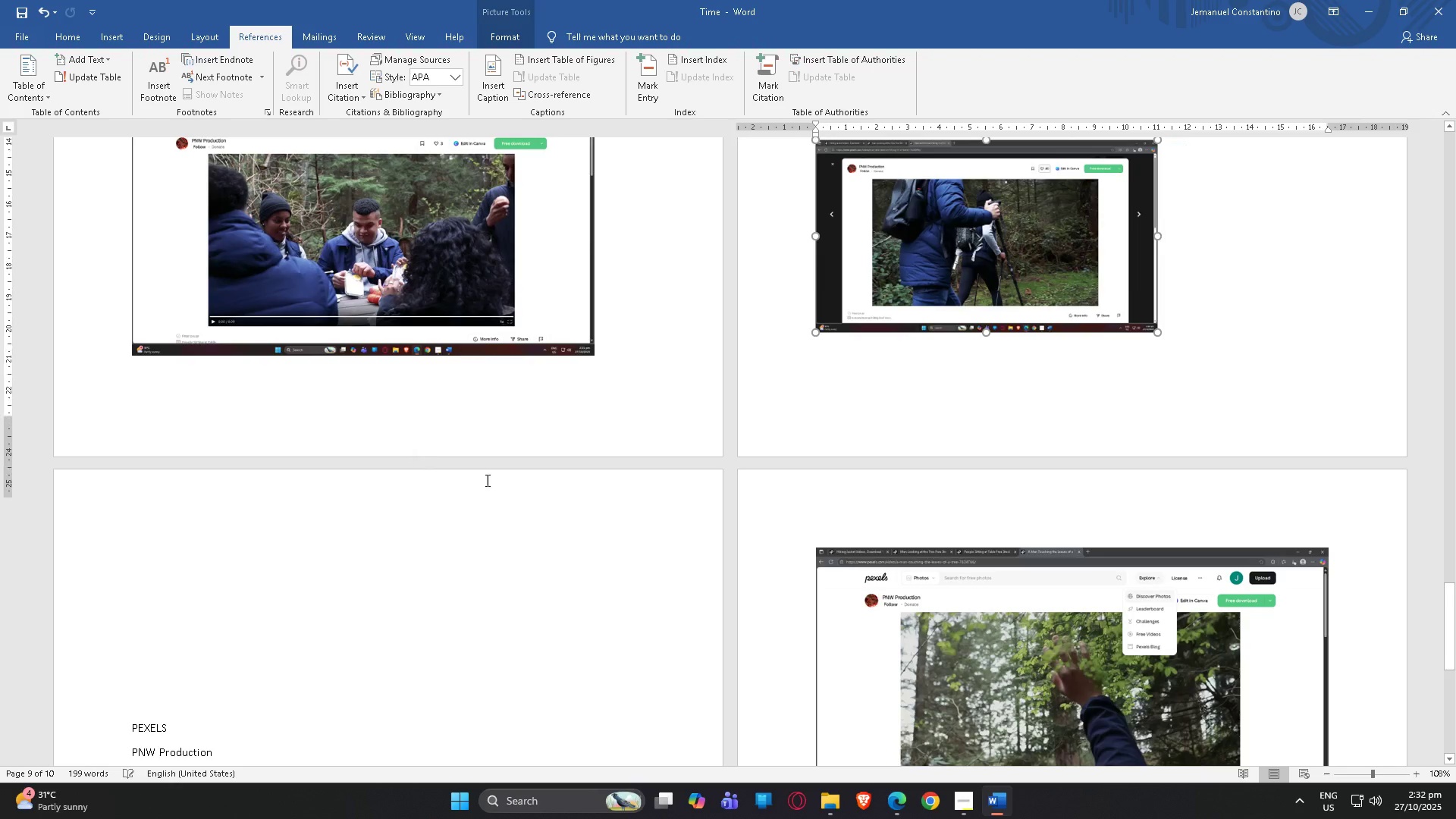 
scroll: coordinate [554, 494], scroll_direction: up, amount: 5.0
 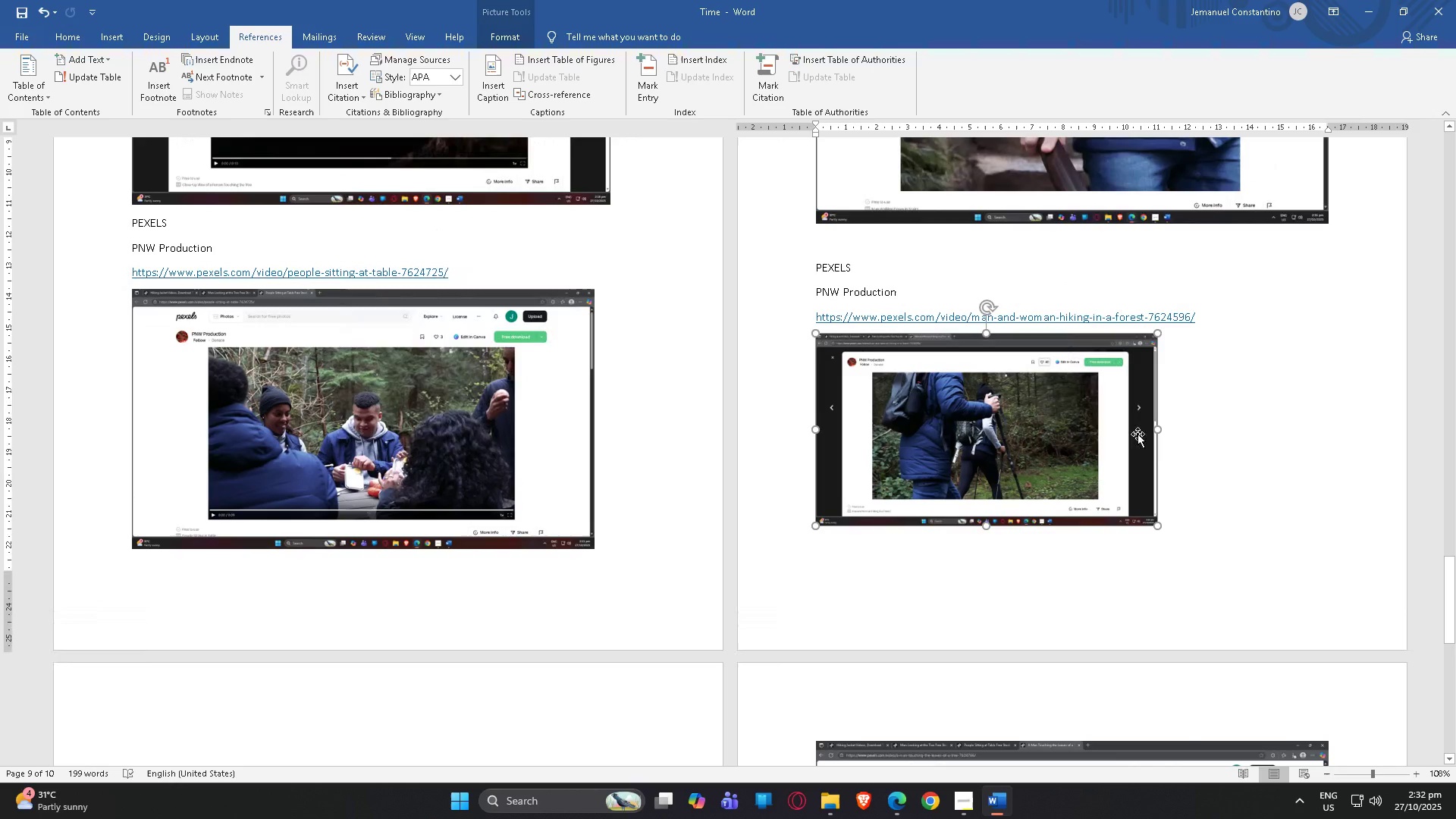 
left_click_drag(start_coordinate=[1142, 434], to_coordinate=[1134, 435])
 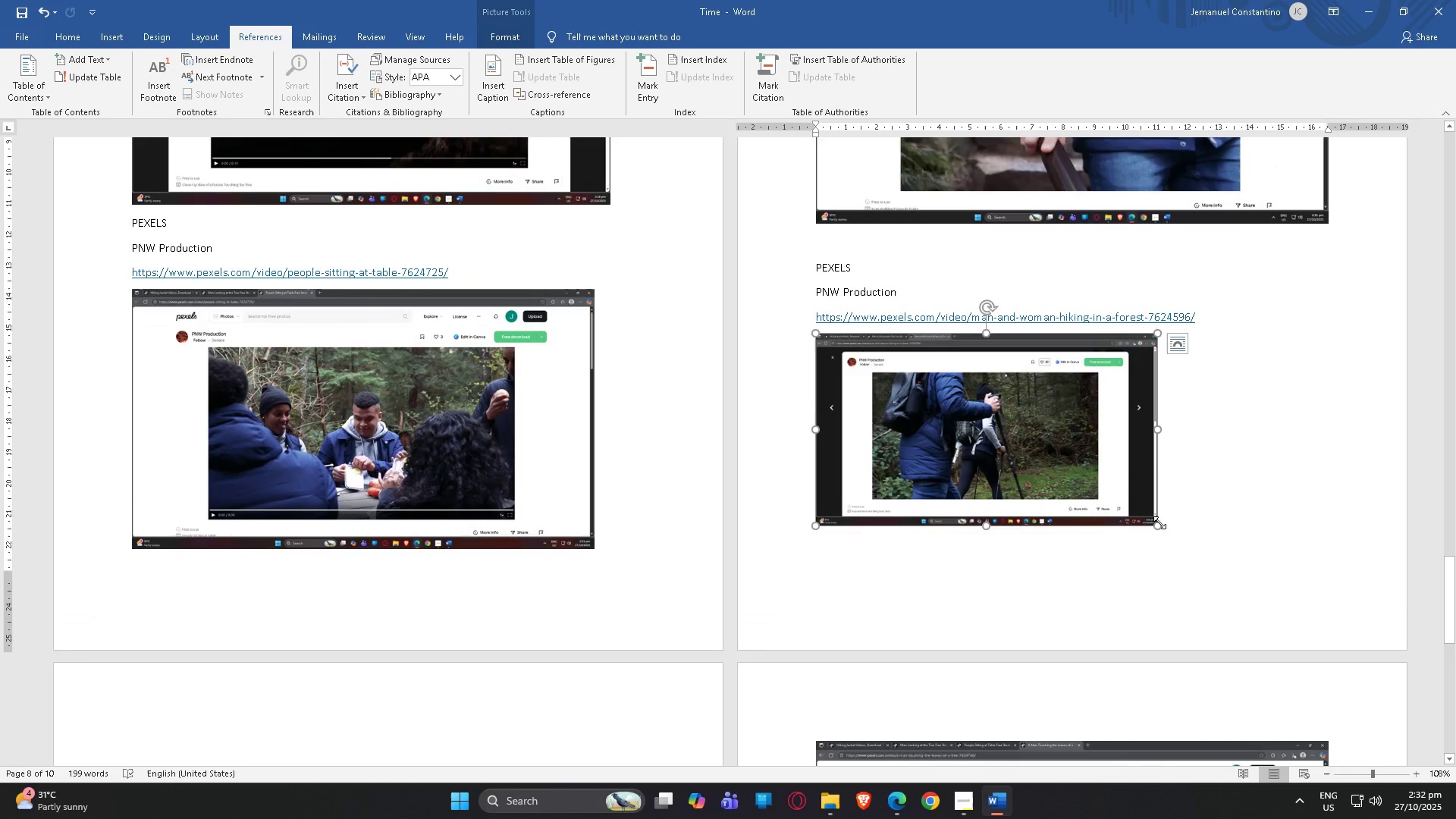 
left_click_drag(start_coordinate=[1159, 522], to_coordinate=[1234, 539])
 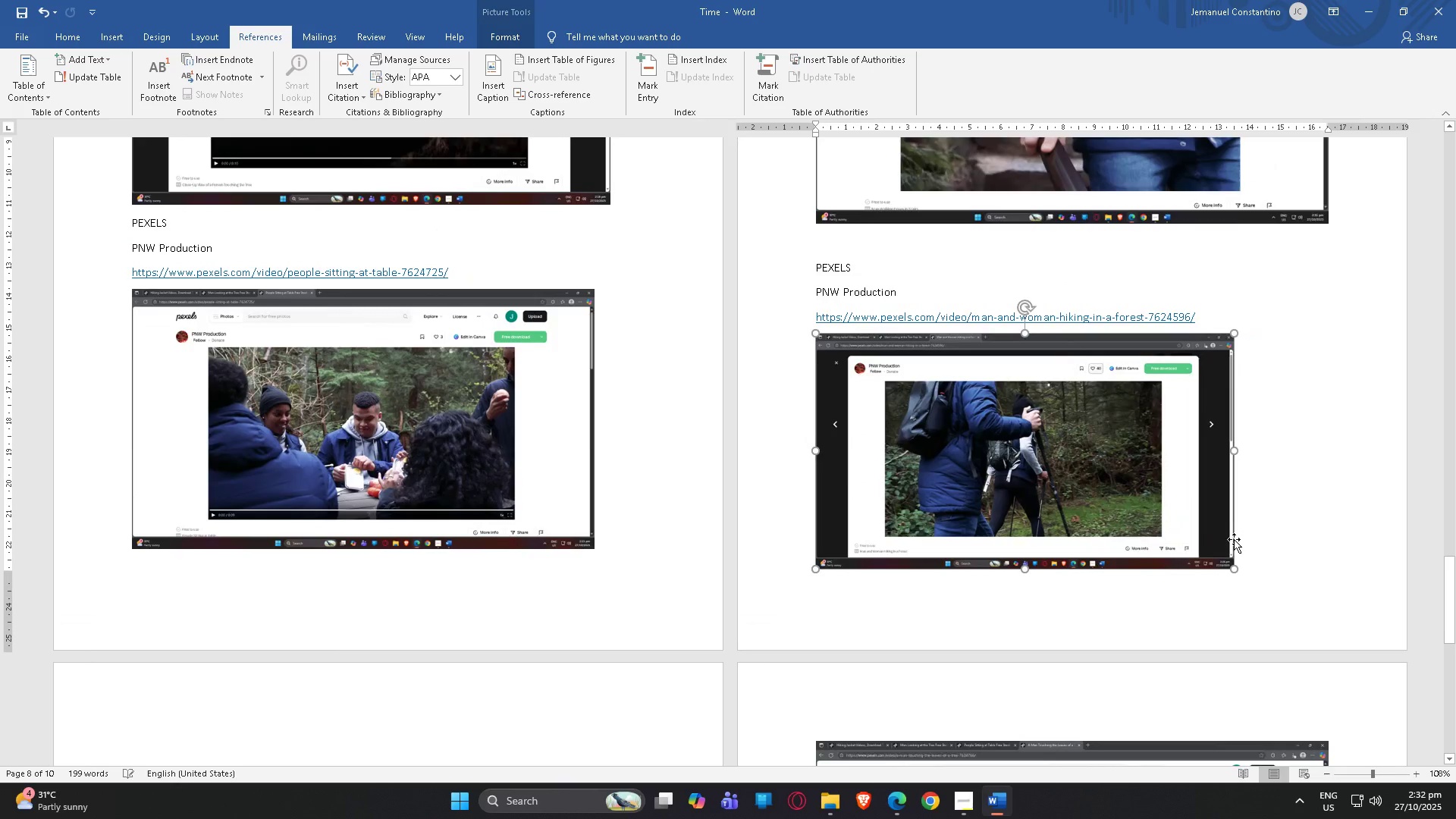 
scroll: coordinate [1234, 539], scroll_direction: up, amount: 4.0
 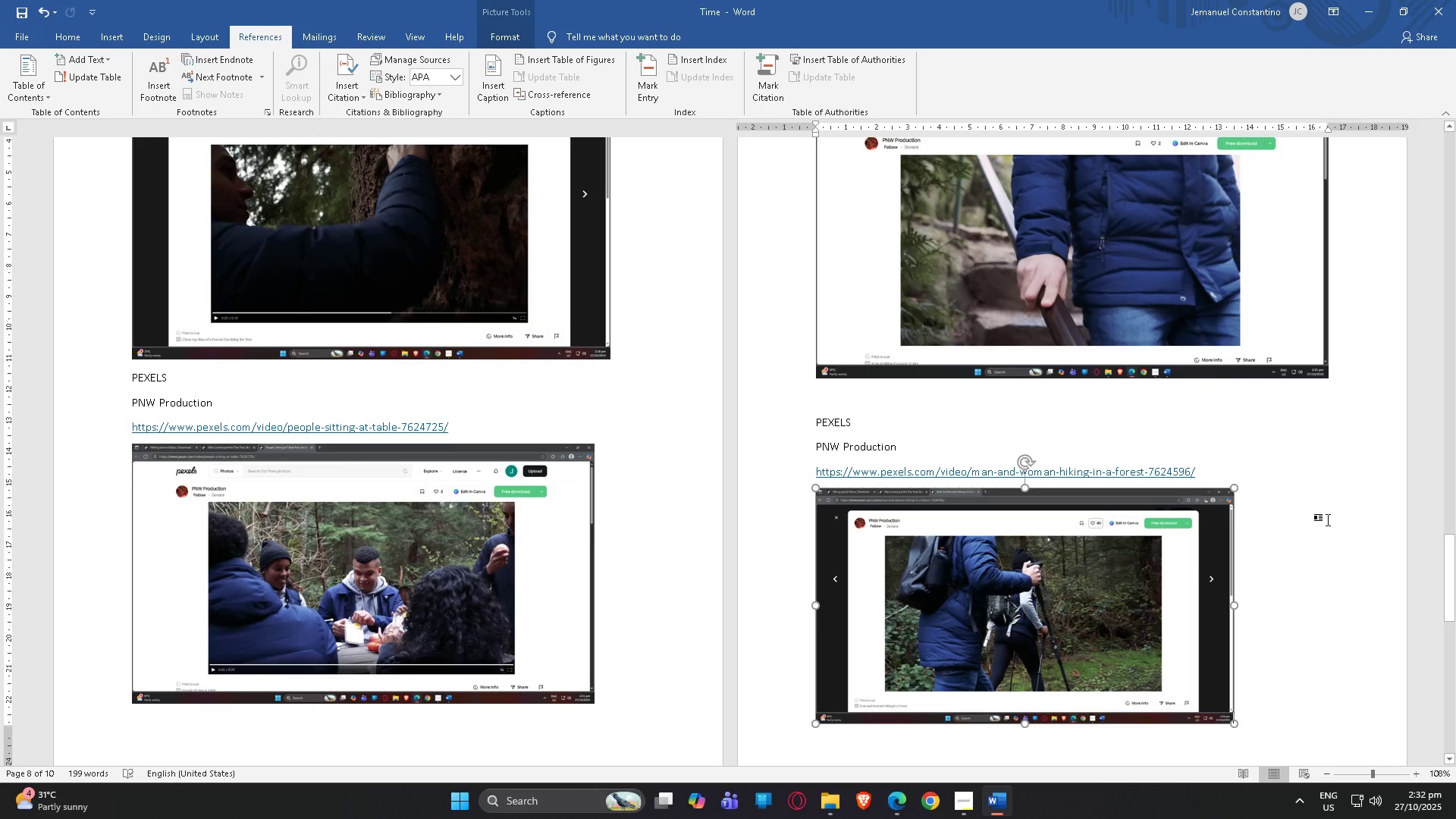 
left_click([1328, 519])
 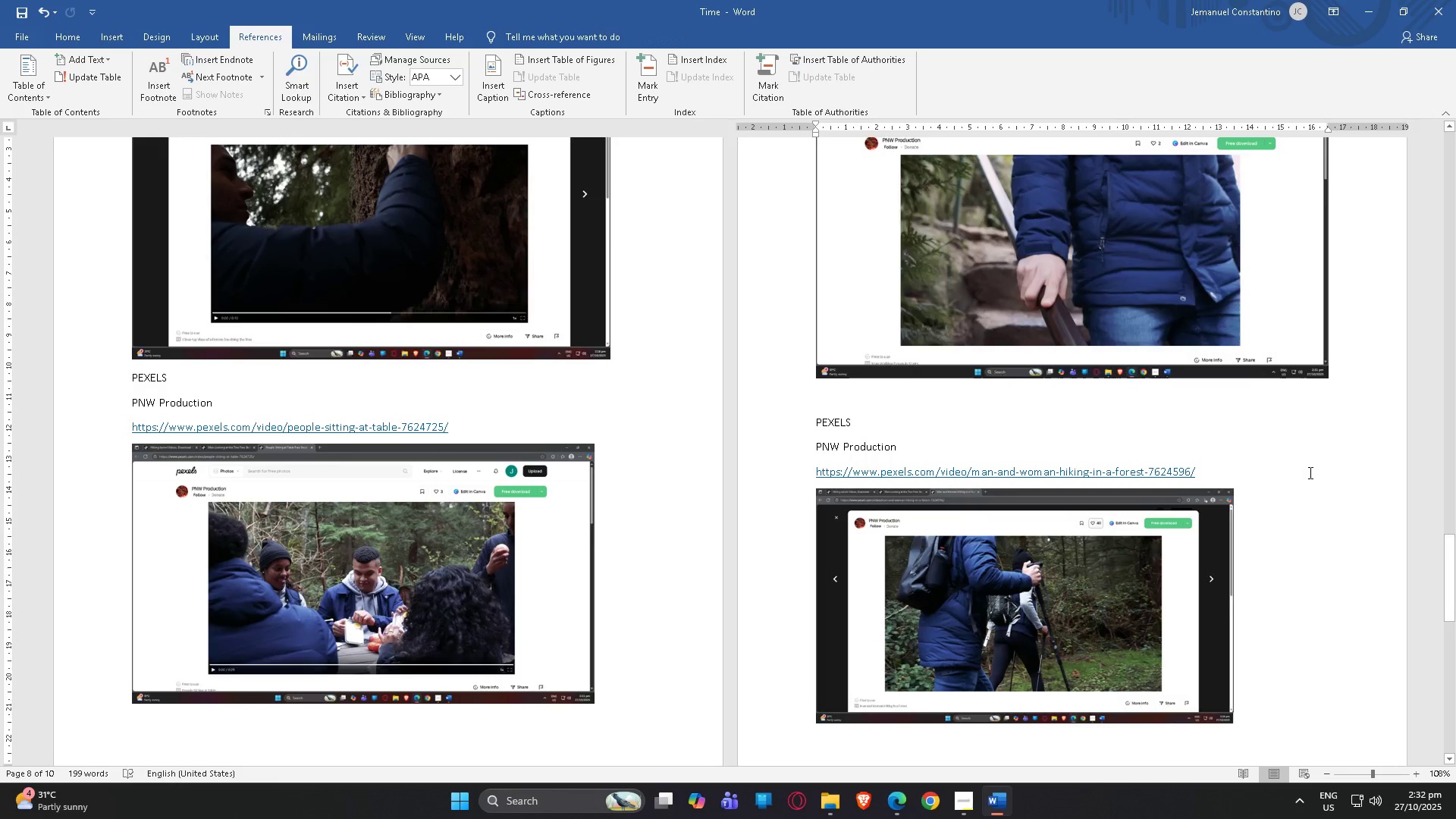 
scroll: coordinate [1316, 500], scroll_direction: up, amount: 1.0
 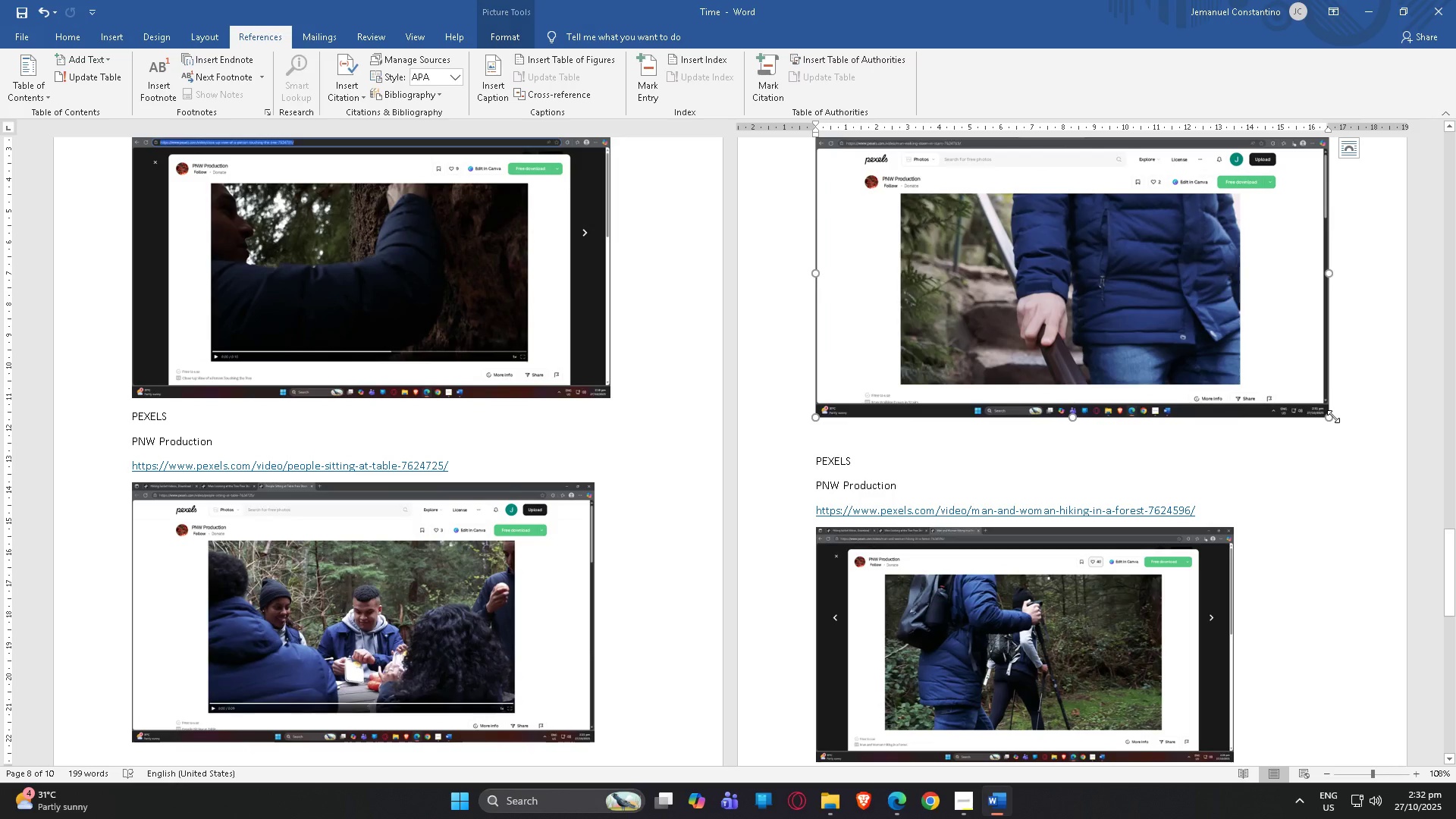 
left_click_drag(start_coordinate=[1326, 415], to_coordinate=[1146, 376])
 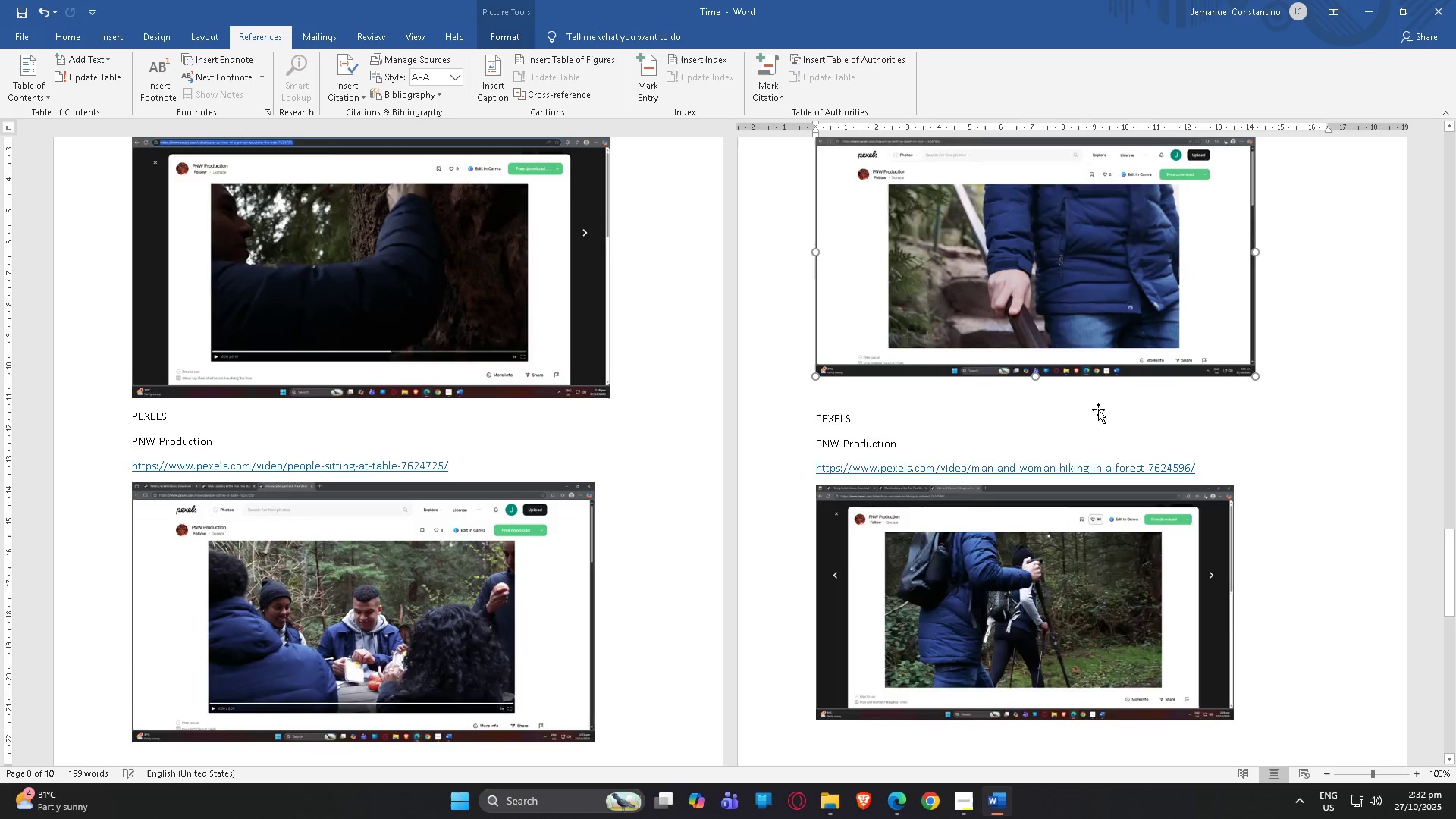 
scroll: coordinate [387, 499], scroll_direction: down, amount: 20.0
 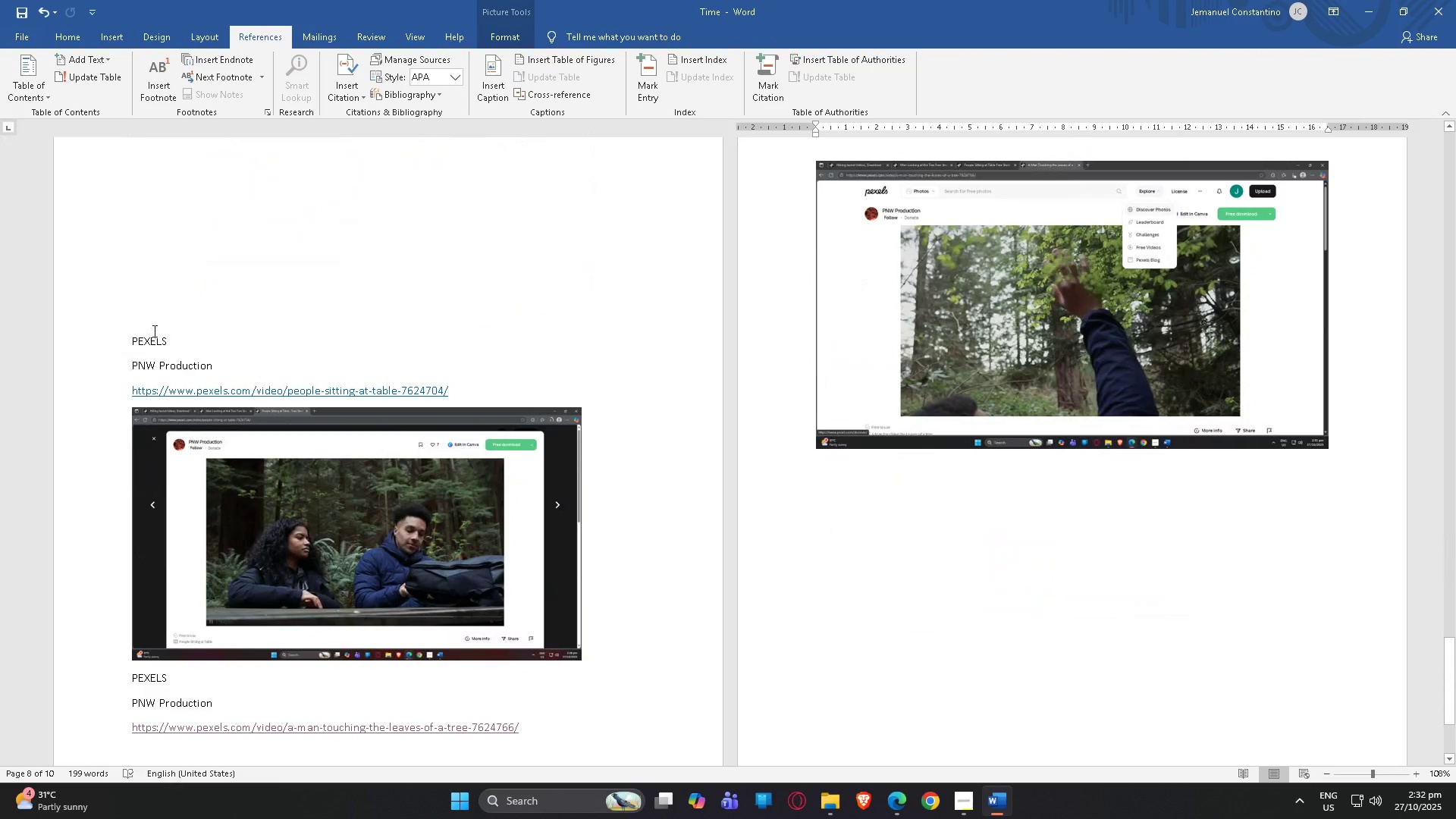 
left_click_drag(start_coordinate=[152, 327], to_coordinate=[151, 152])
 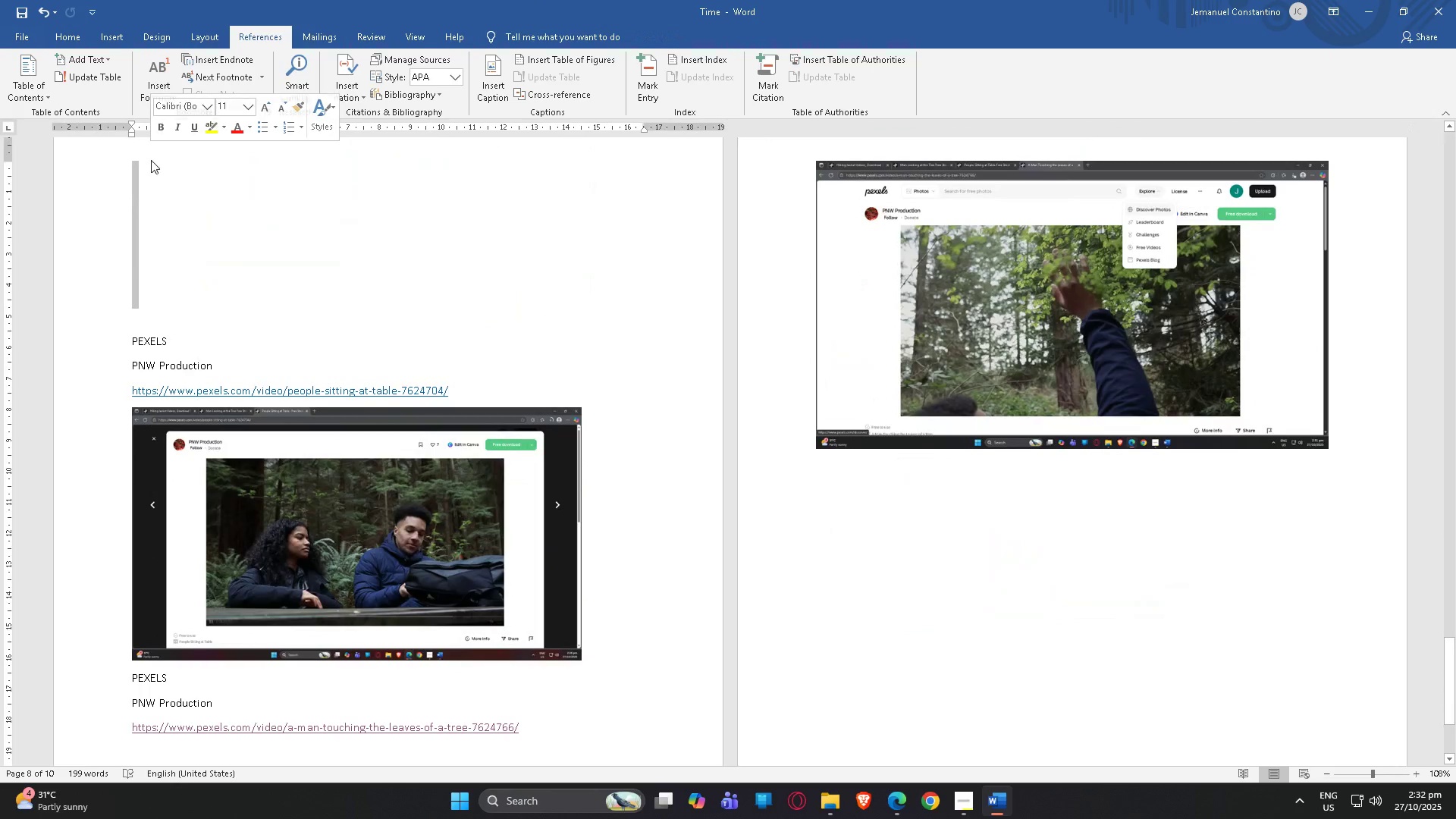 
key(Backspace)
 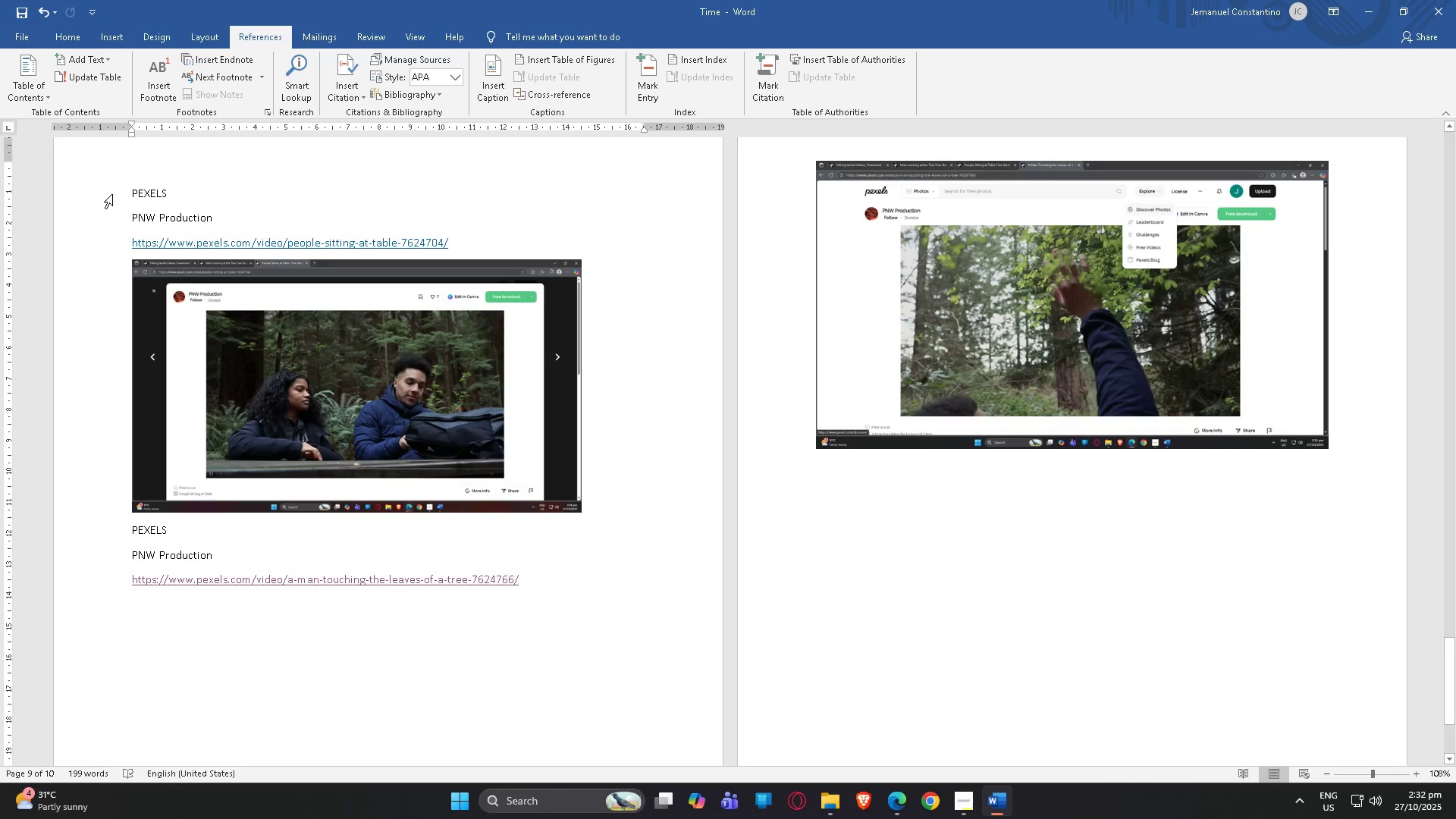 
left_click([127, 195])
 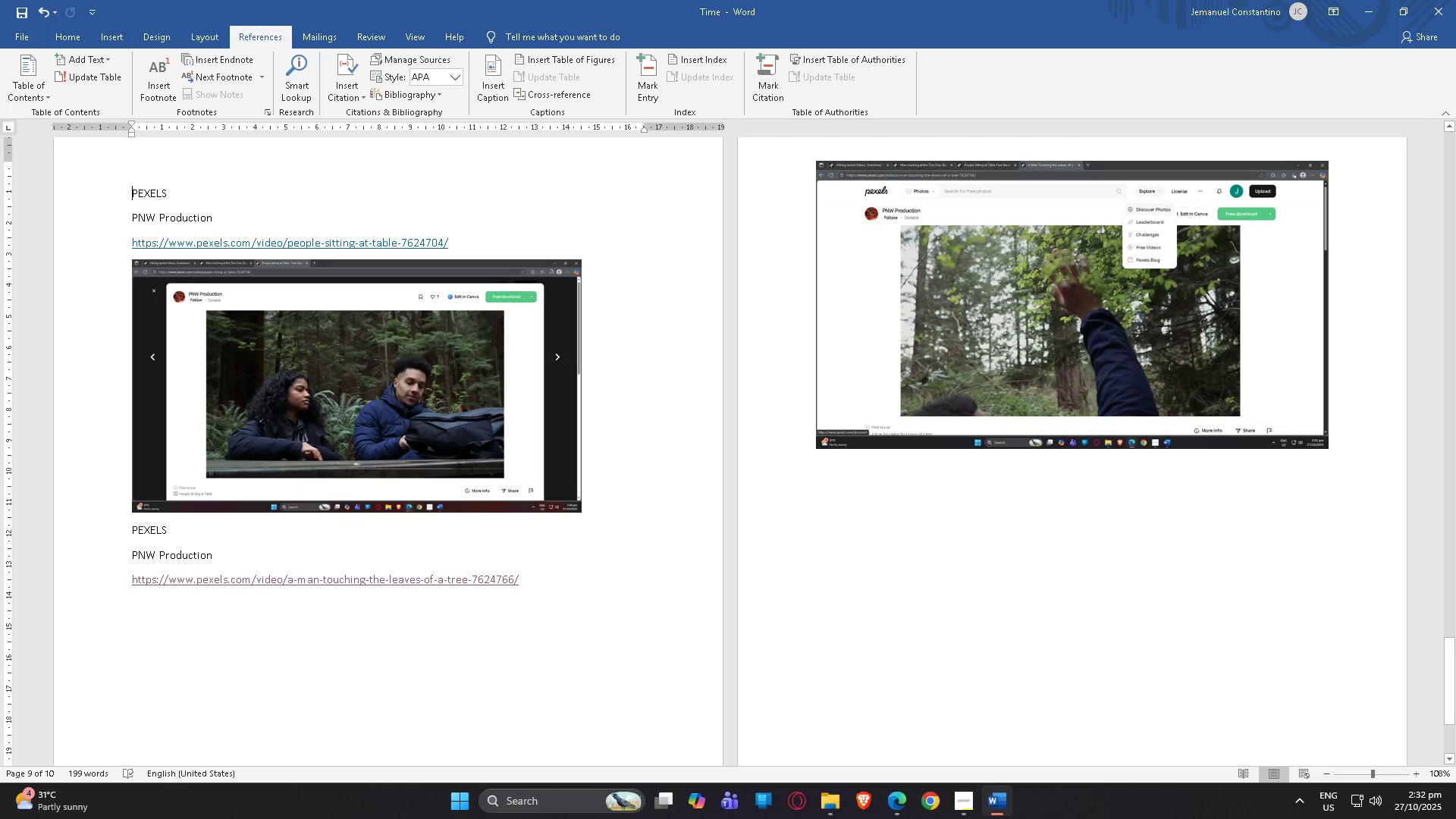 
key(Backspace)
 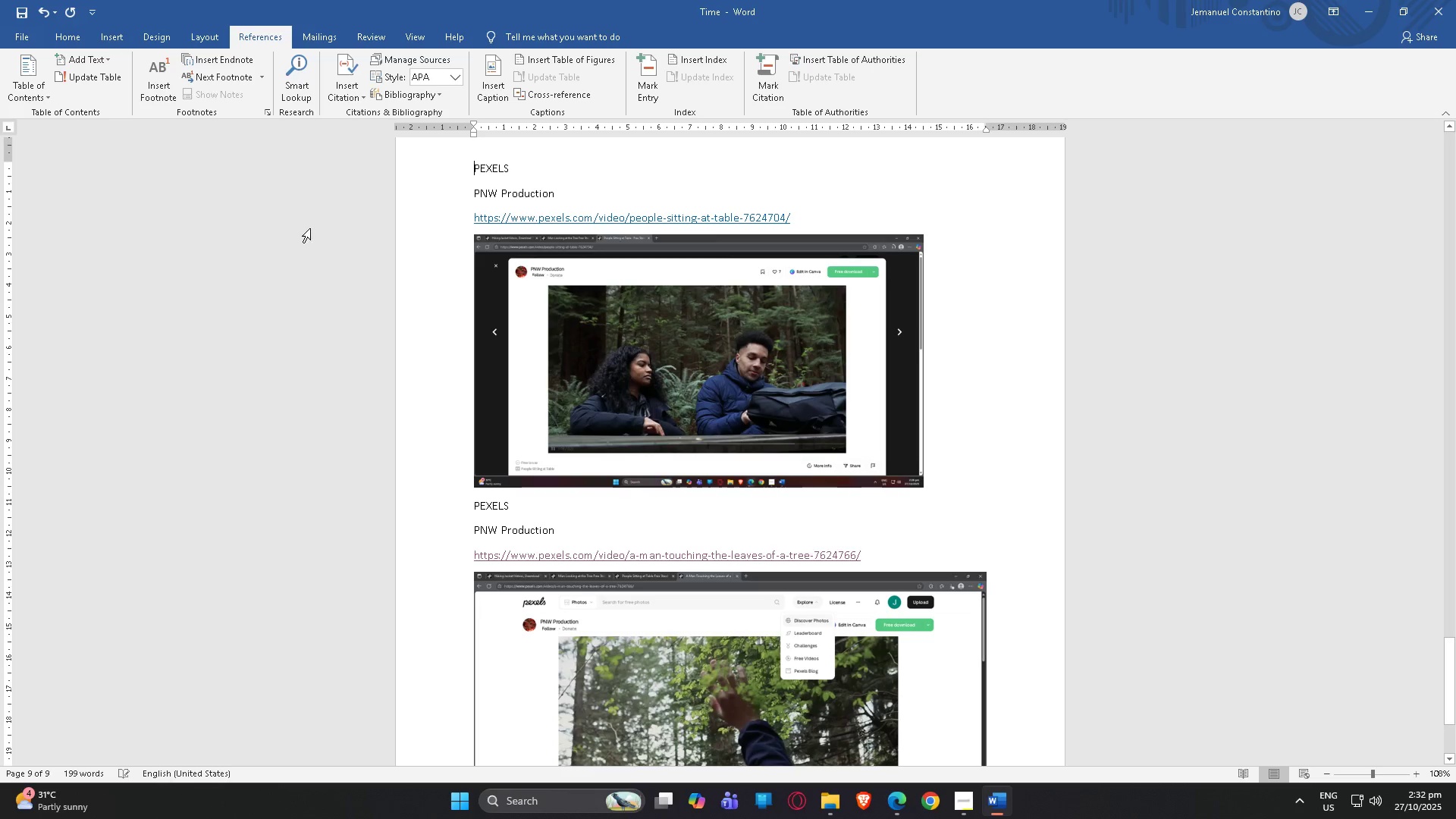 
scroll: coordinate [441, 359], scroll_direction: down, amount: 16.0
 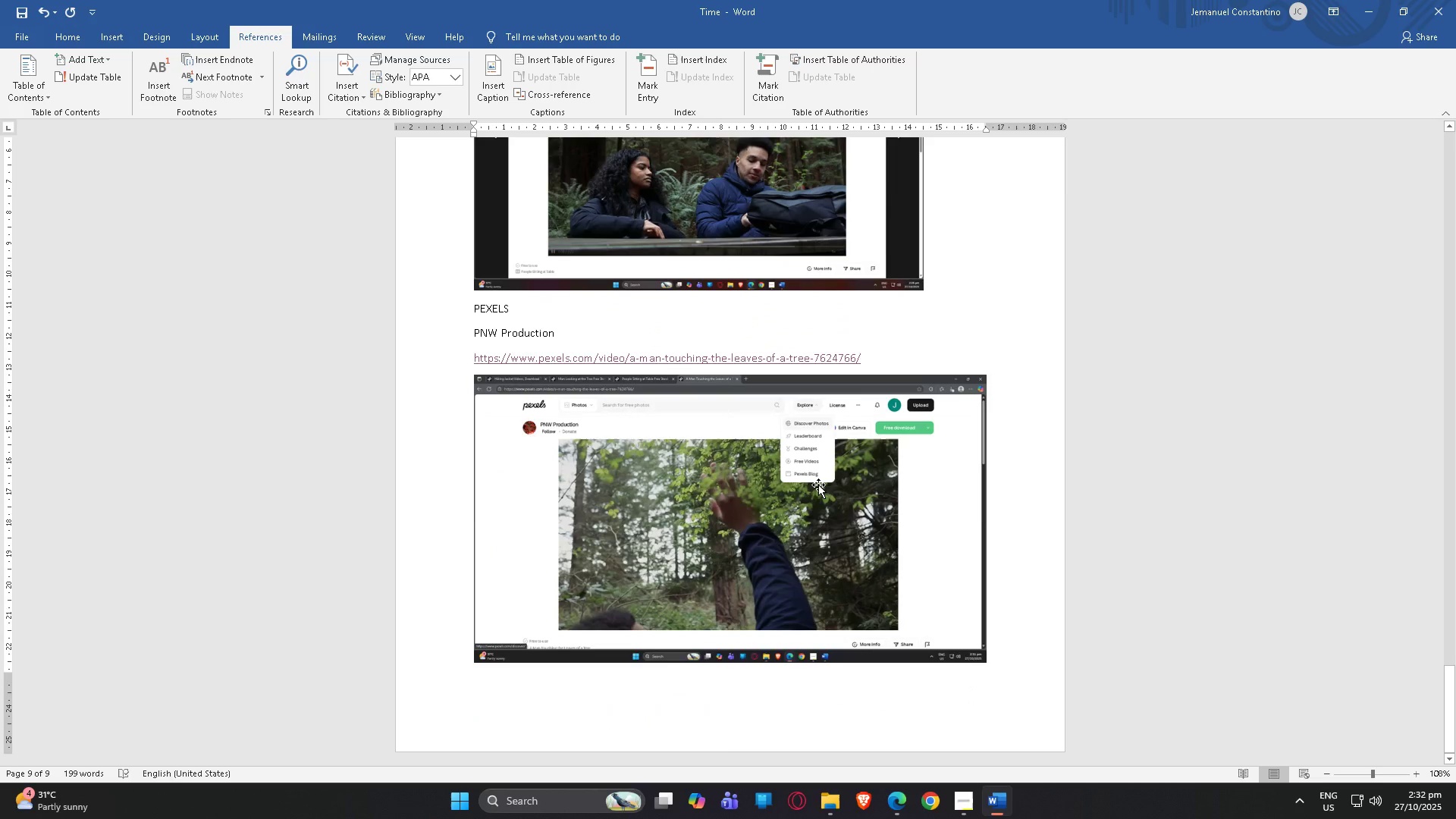 
left_click([818, 485])
 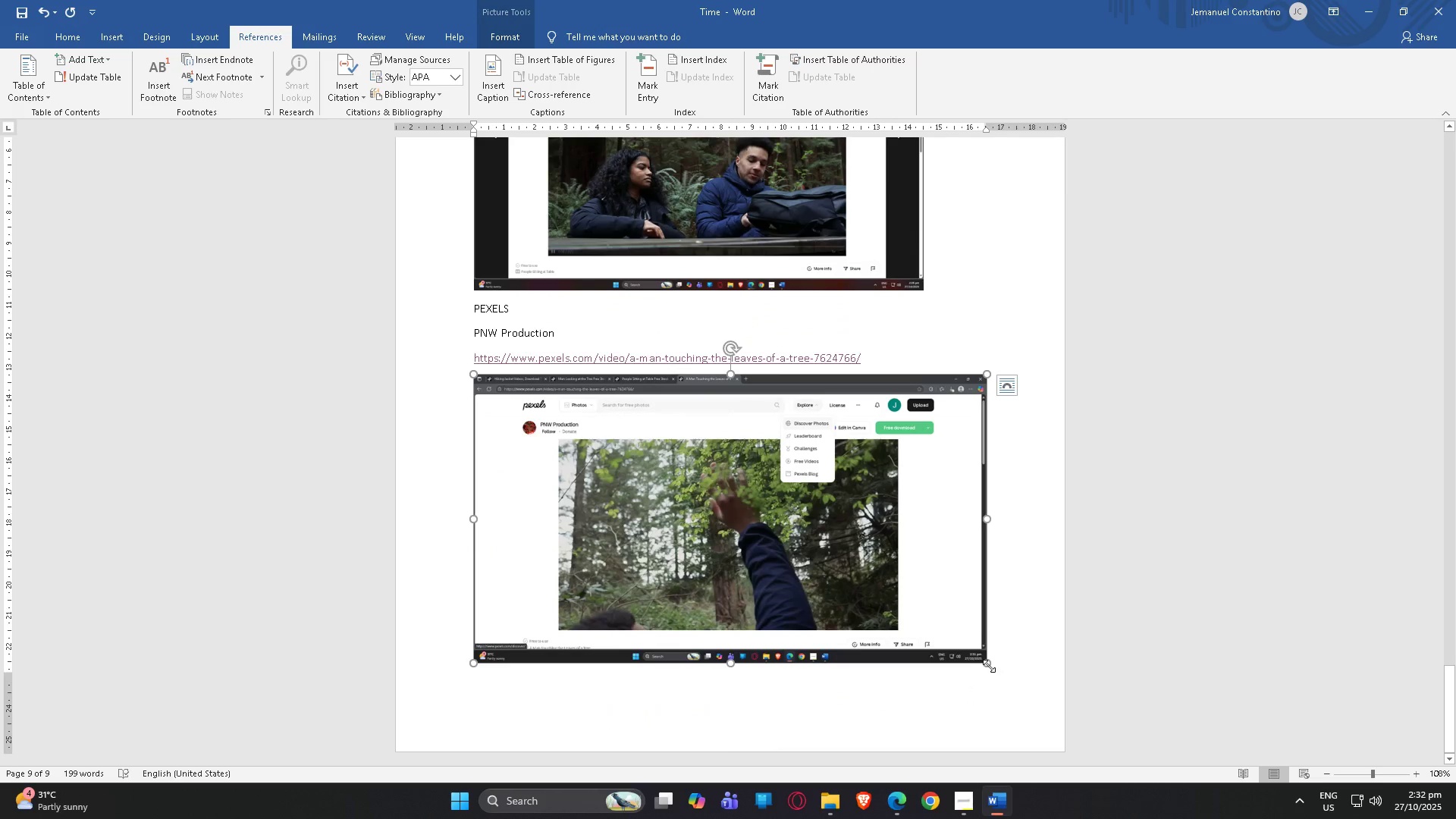 
left_click_drag(start_coordinate=[987, 665], to_coordinate=[913, 626])
 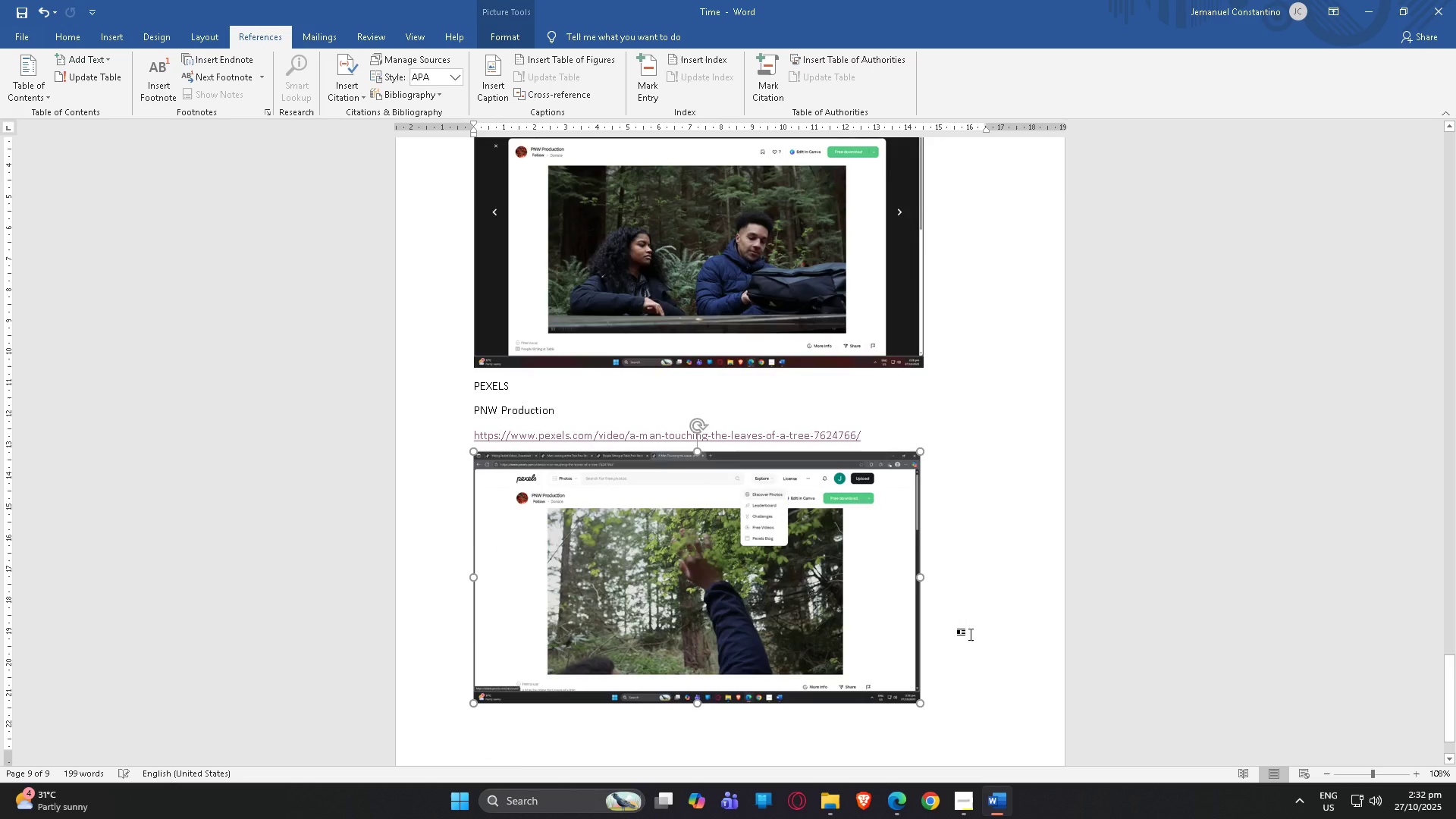 
scroll: coordinate [984, 626], scroll_direction: up, amount: 102.0
 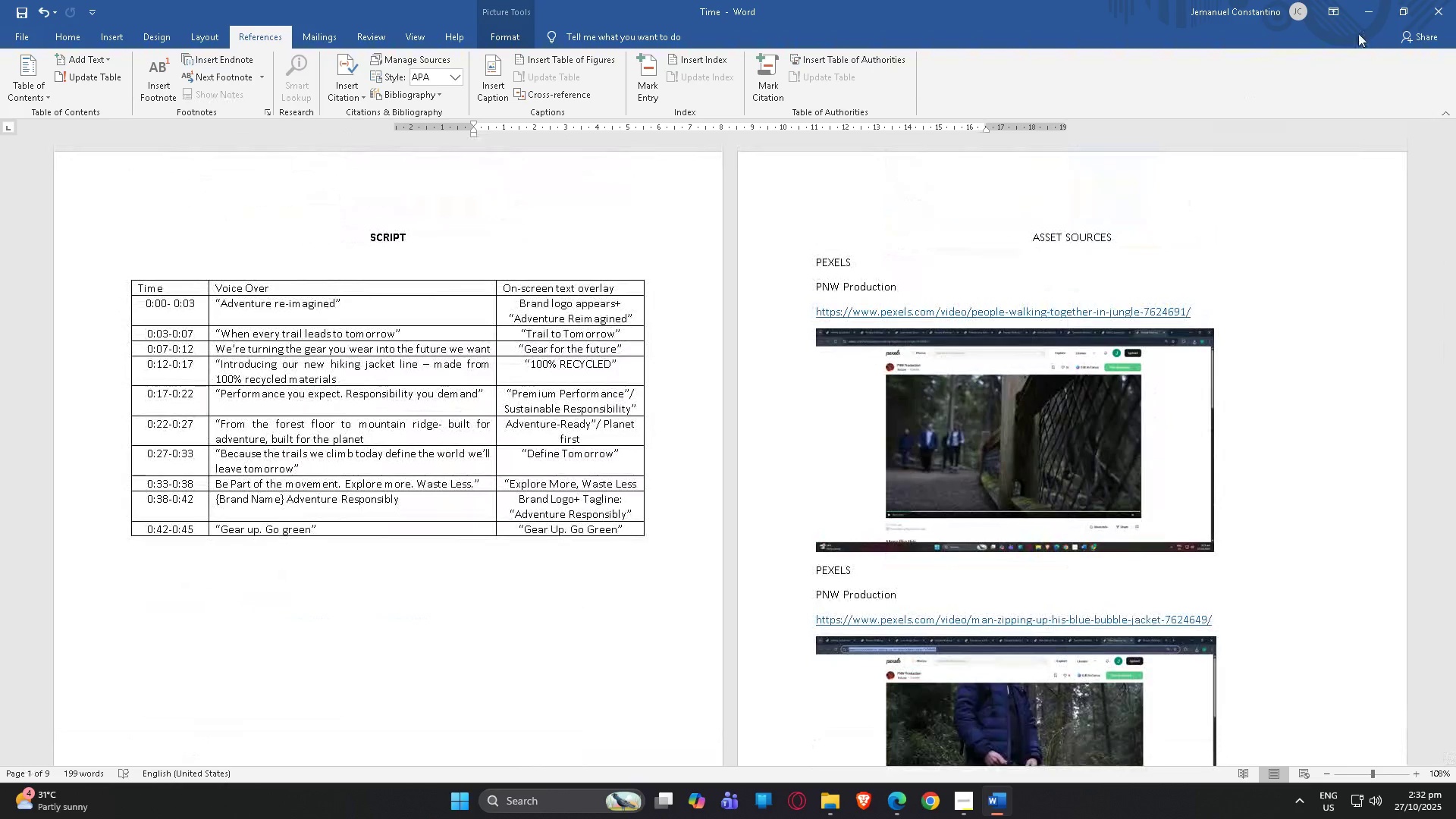 
left_click([1371, 15])
 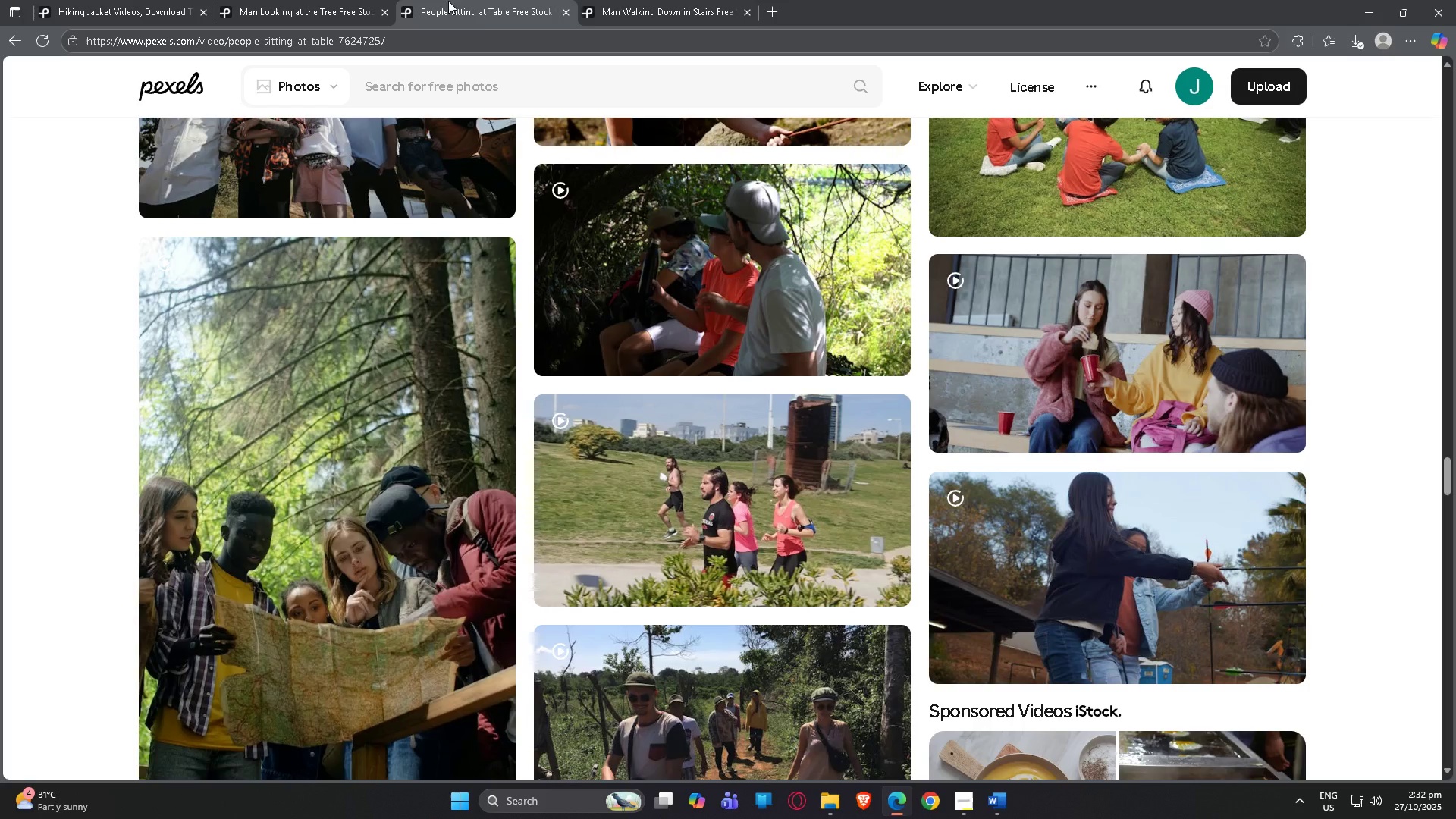 
scroll: coordinate [358, 445], scroll_direction: up, amount: 5.0
 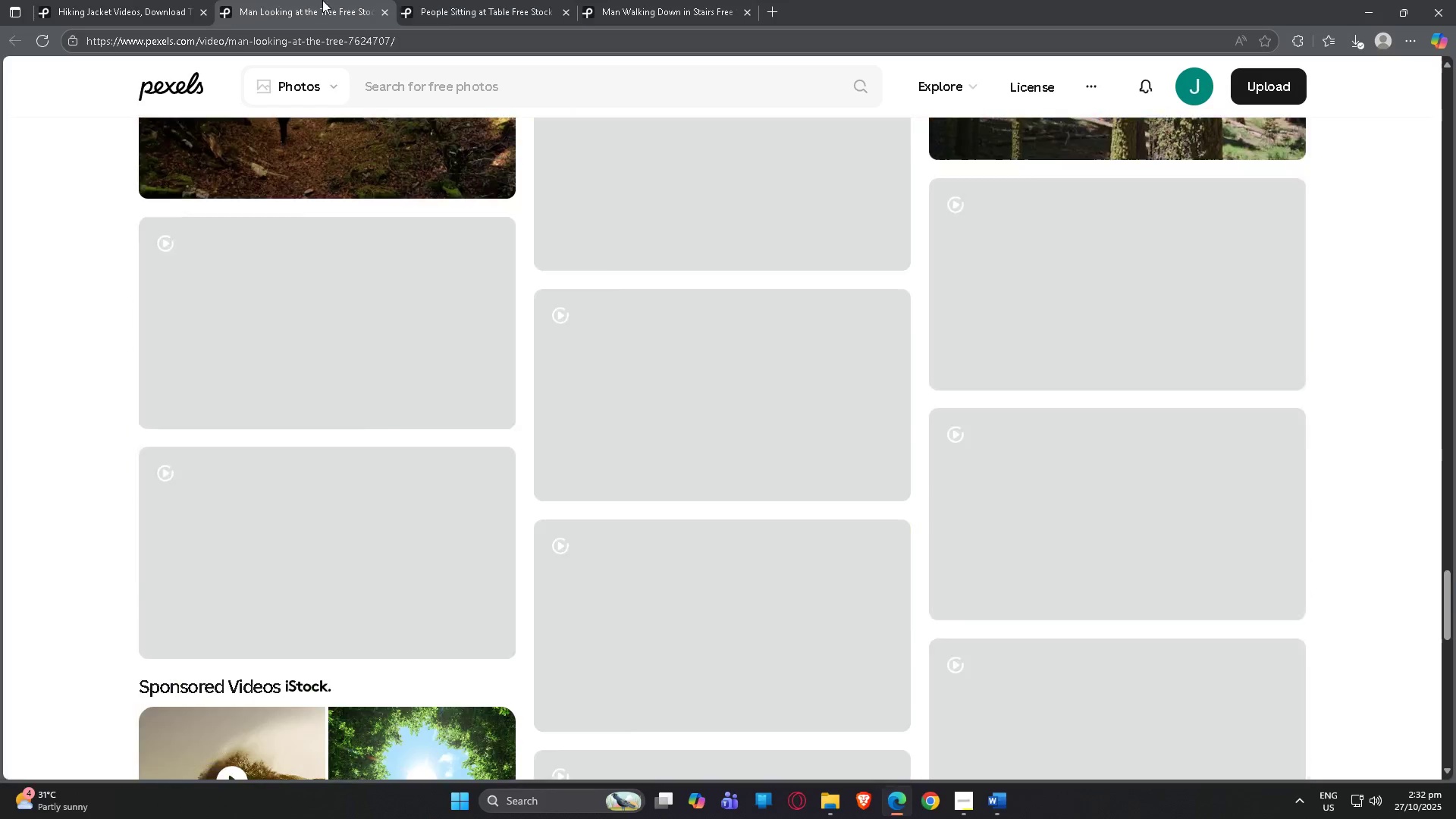 
left_click([322, 0])
 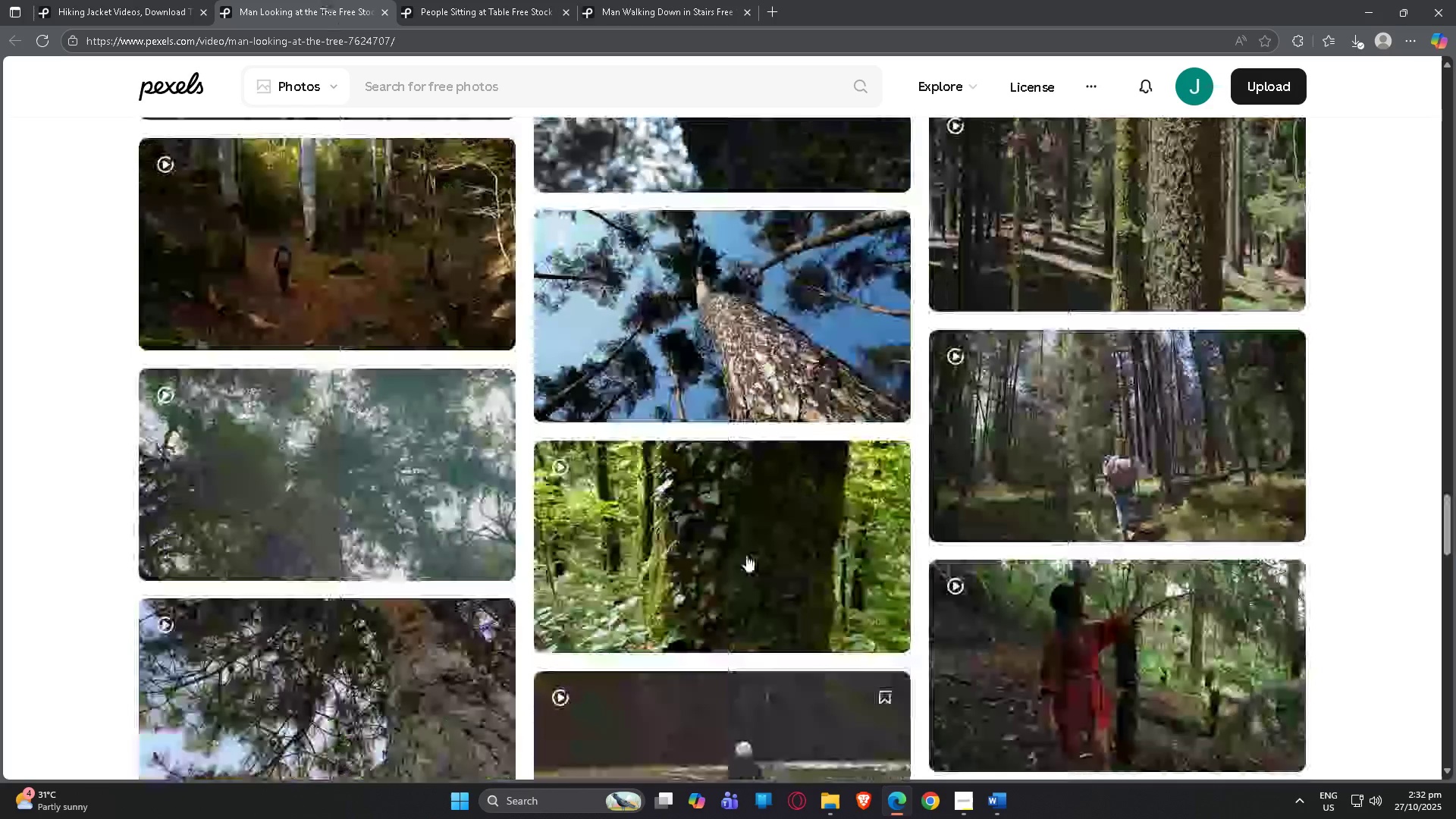 
scroll: coordinate [651, 510], scroll_direction: up, amount: 14.0
 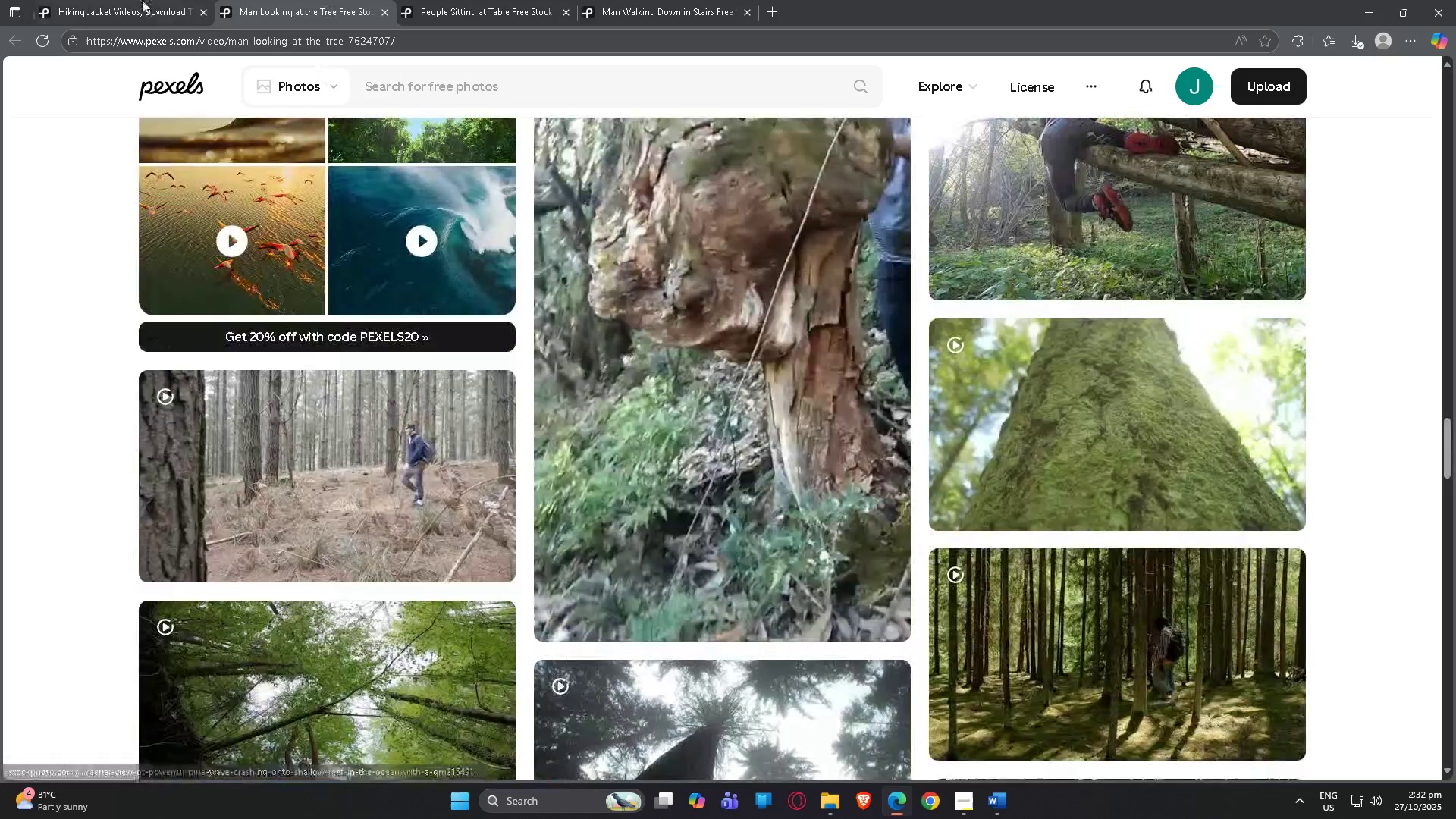 
left_click([142, 0])
 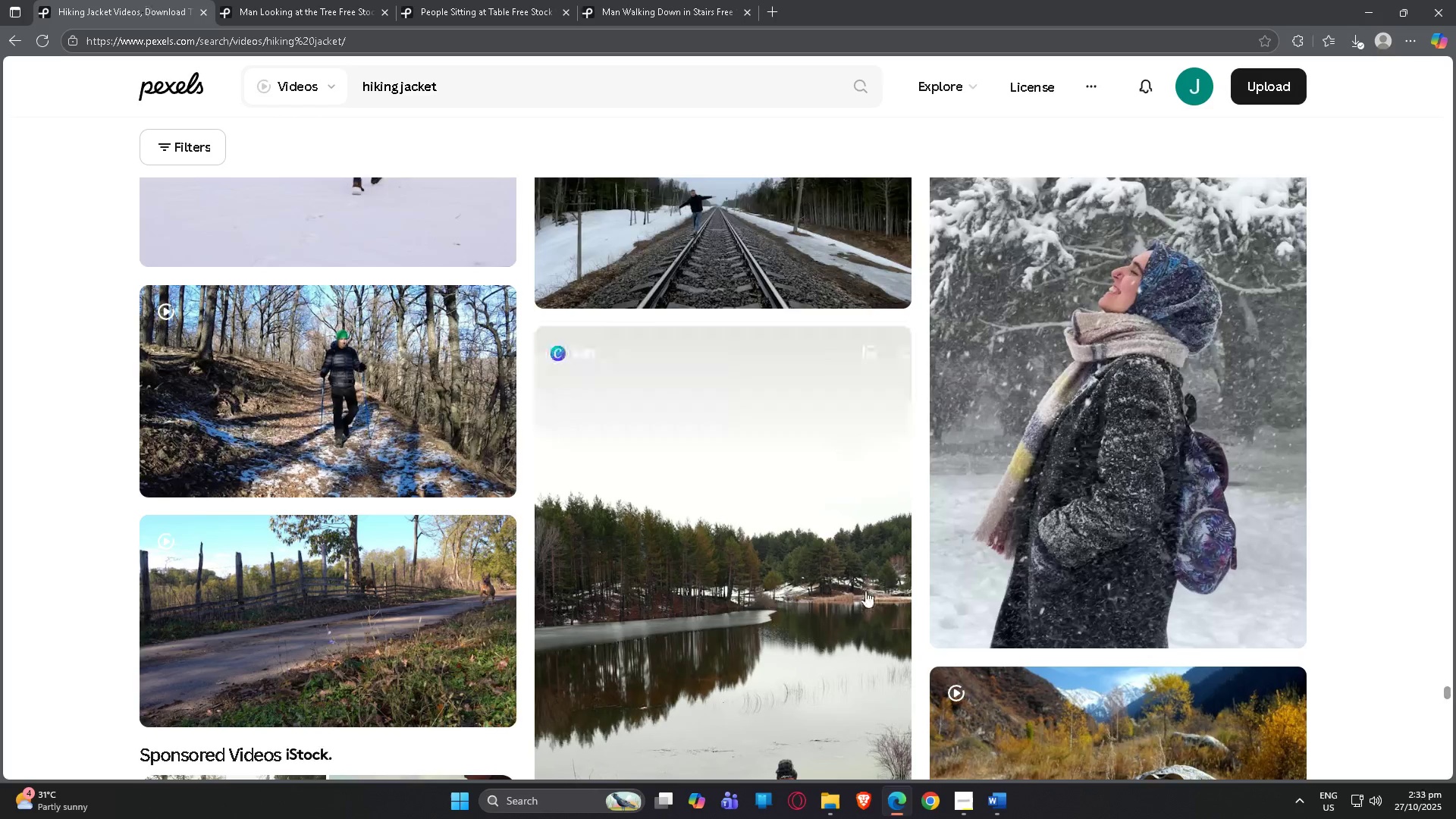 
scroll: coordinate [745, 586], scroll_direction: down, amount: 153.0
 